 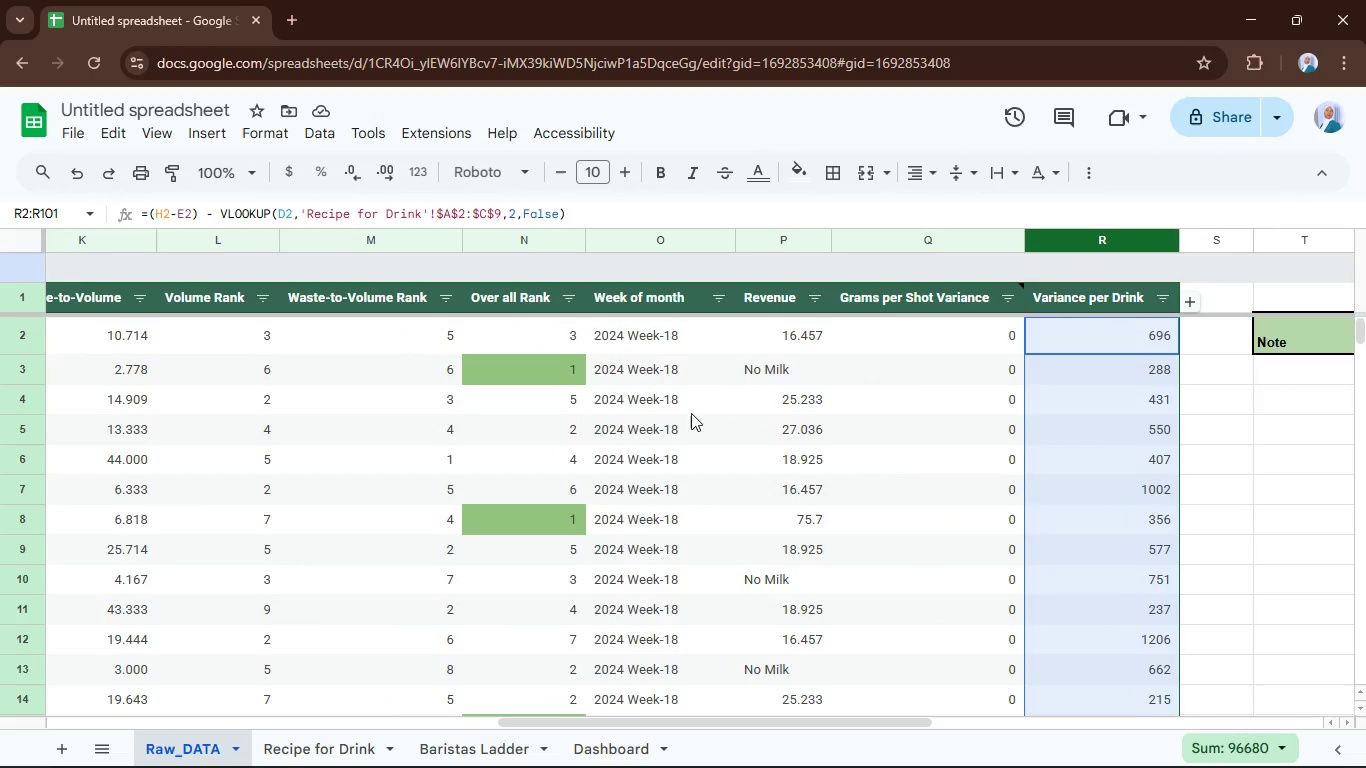 
right_click([649, 242])
 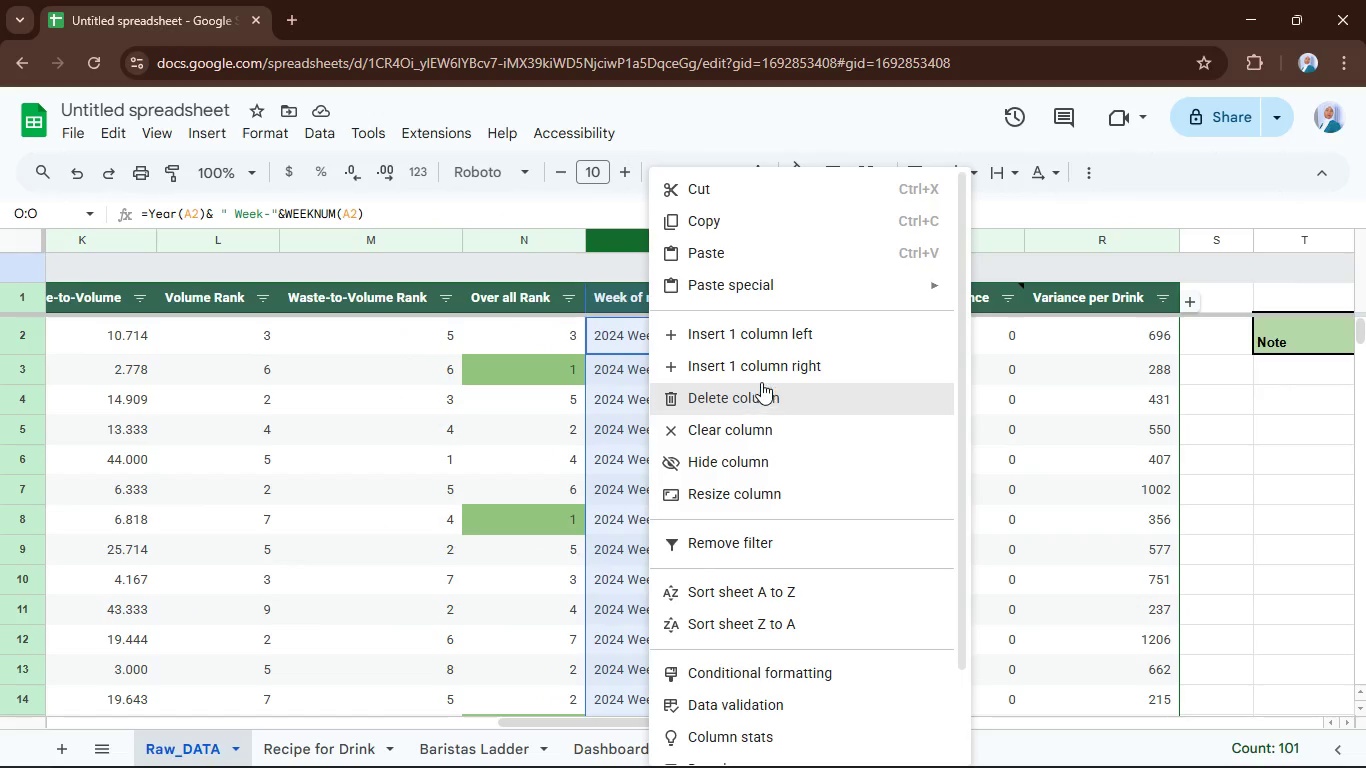 
left_click([768, 377])
 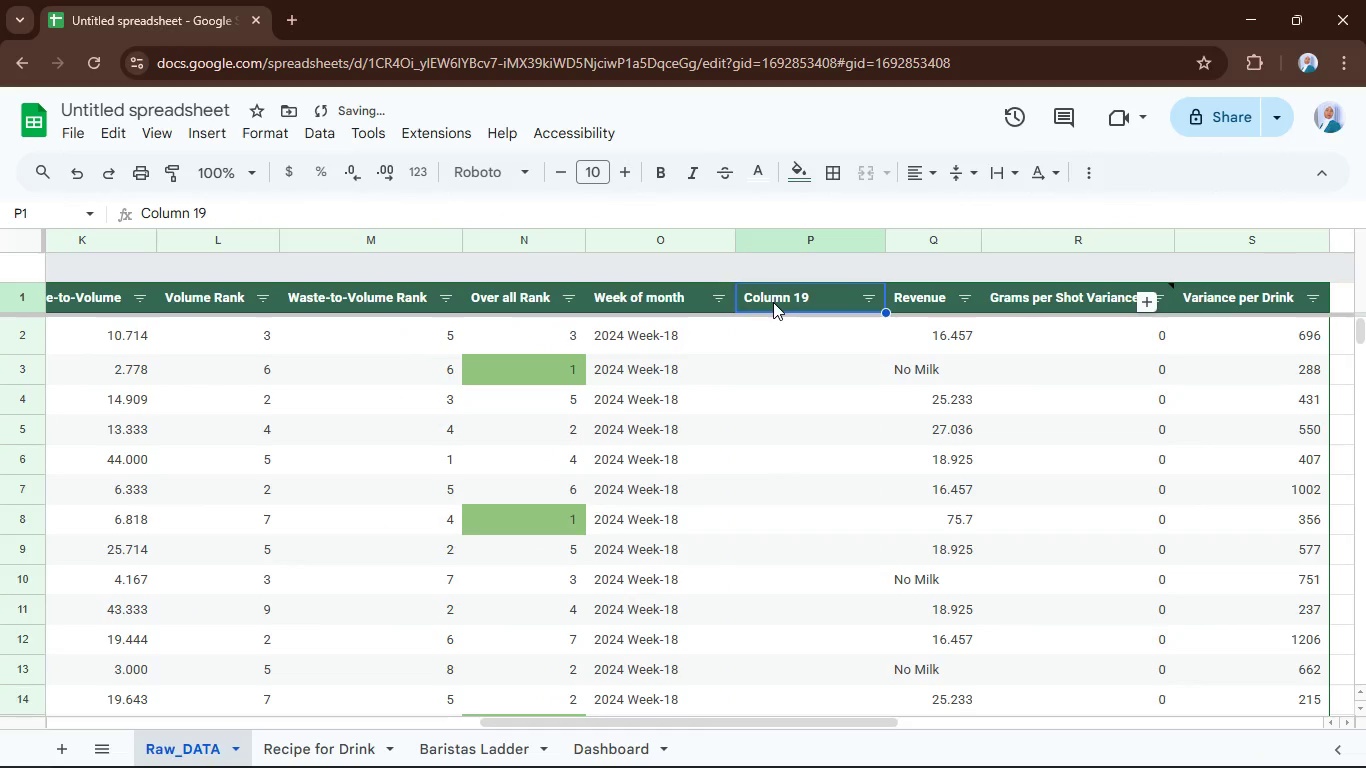 
type(Day of the week)
 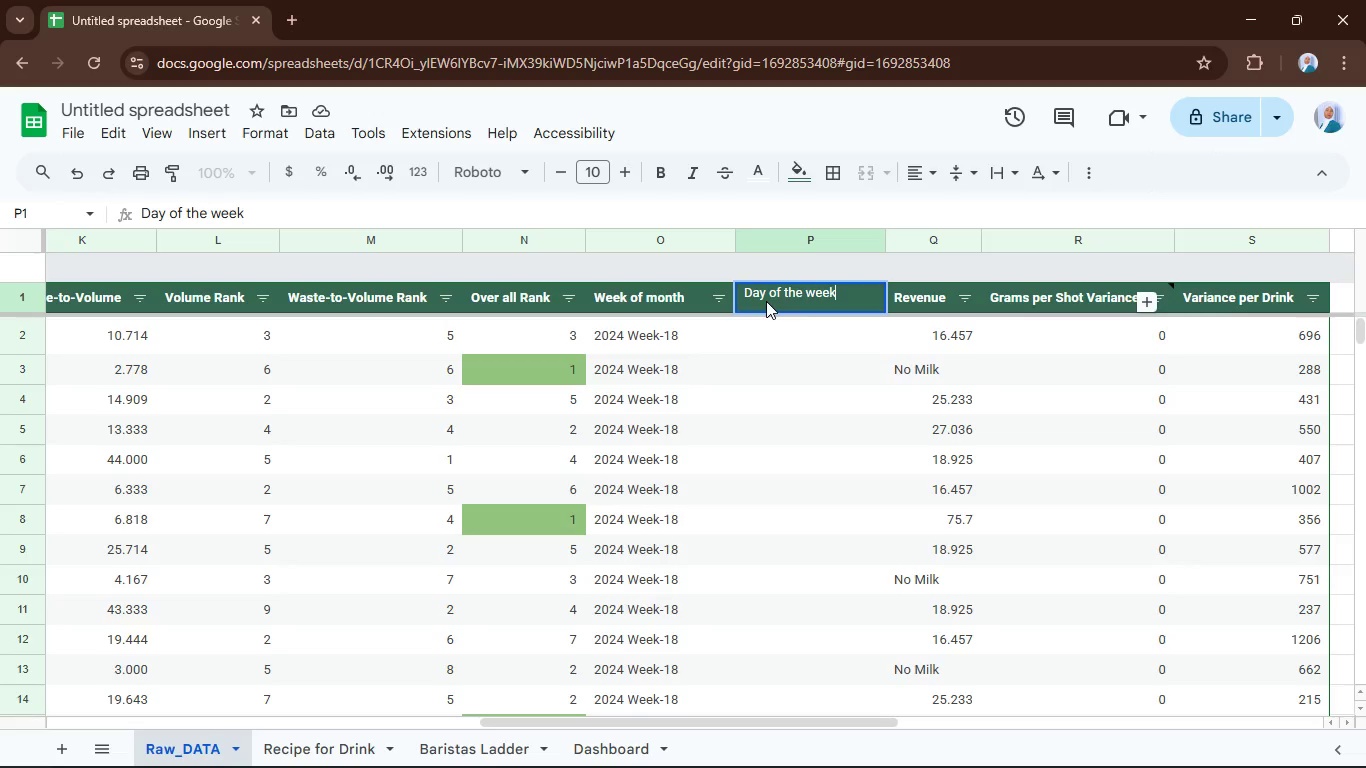 
key(Enter)
 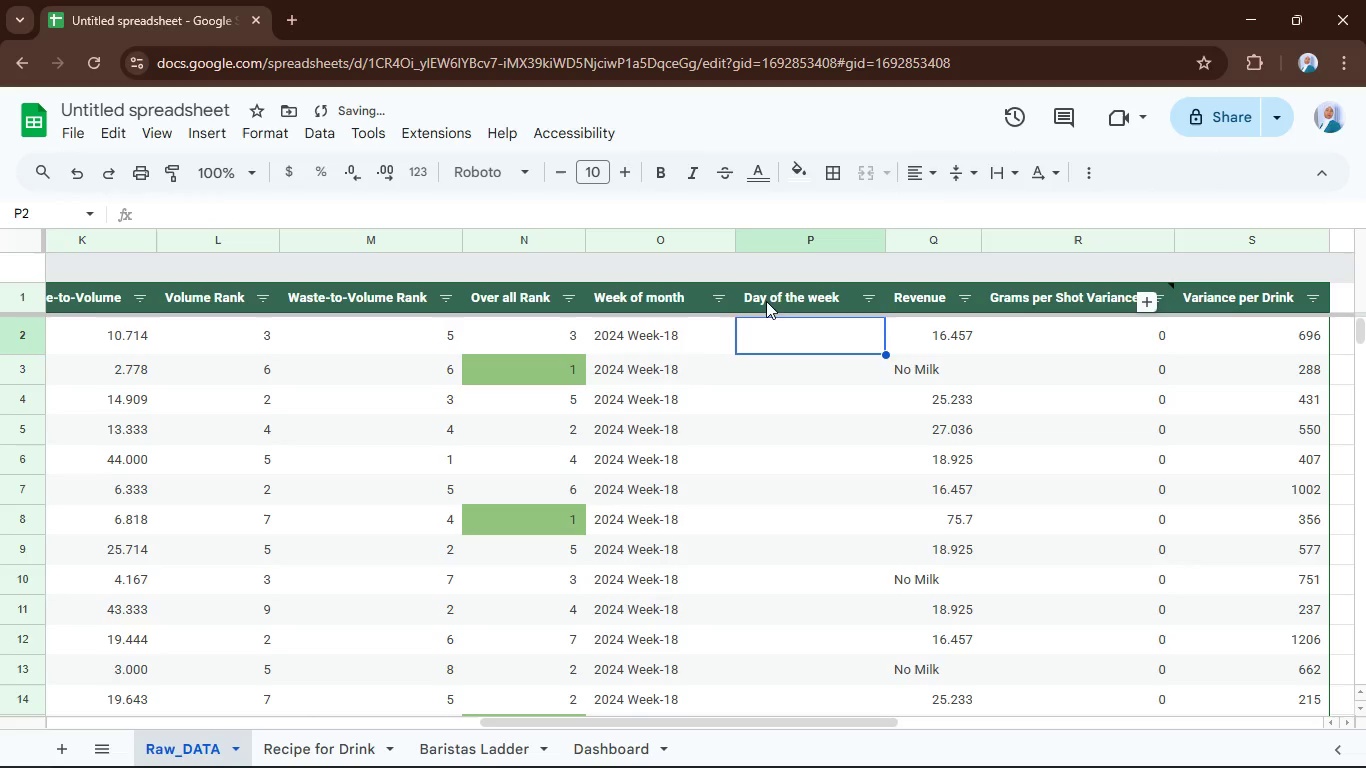 
type(=te)
 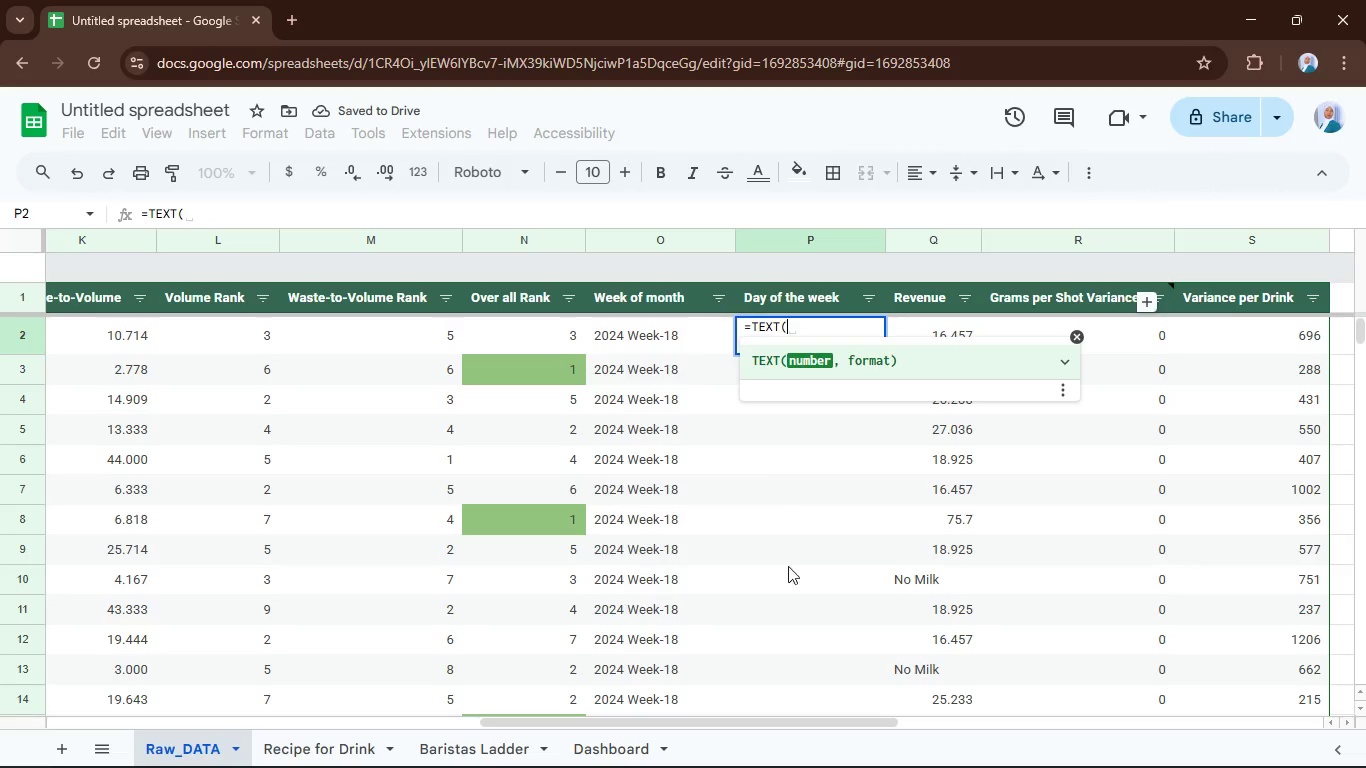 
left_click_drag(start_coordinate=[841, 727], to_coordinate=[331, 748])
 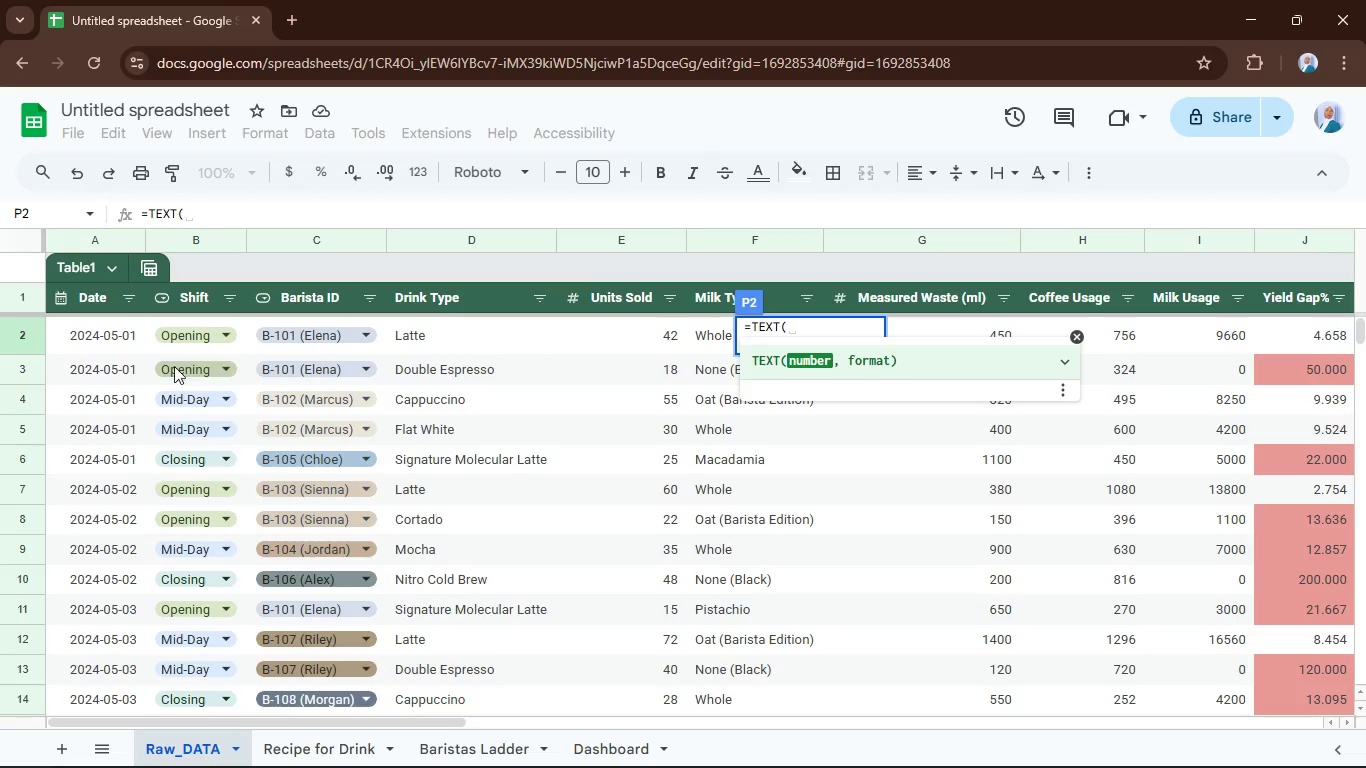 
left_click([137, 339])
 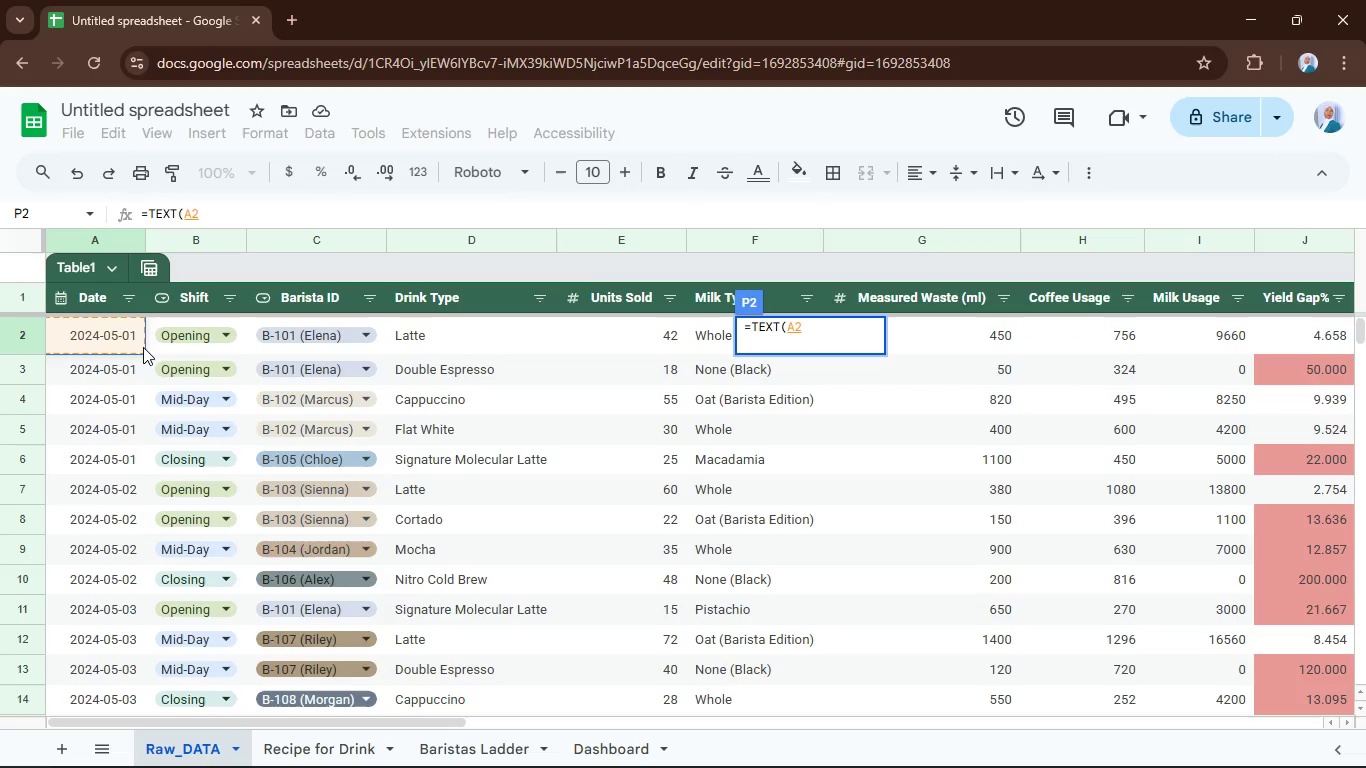 
key(Comma)
 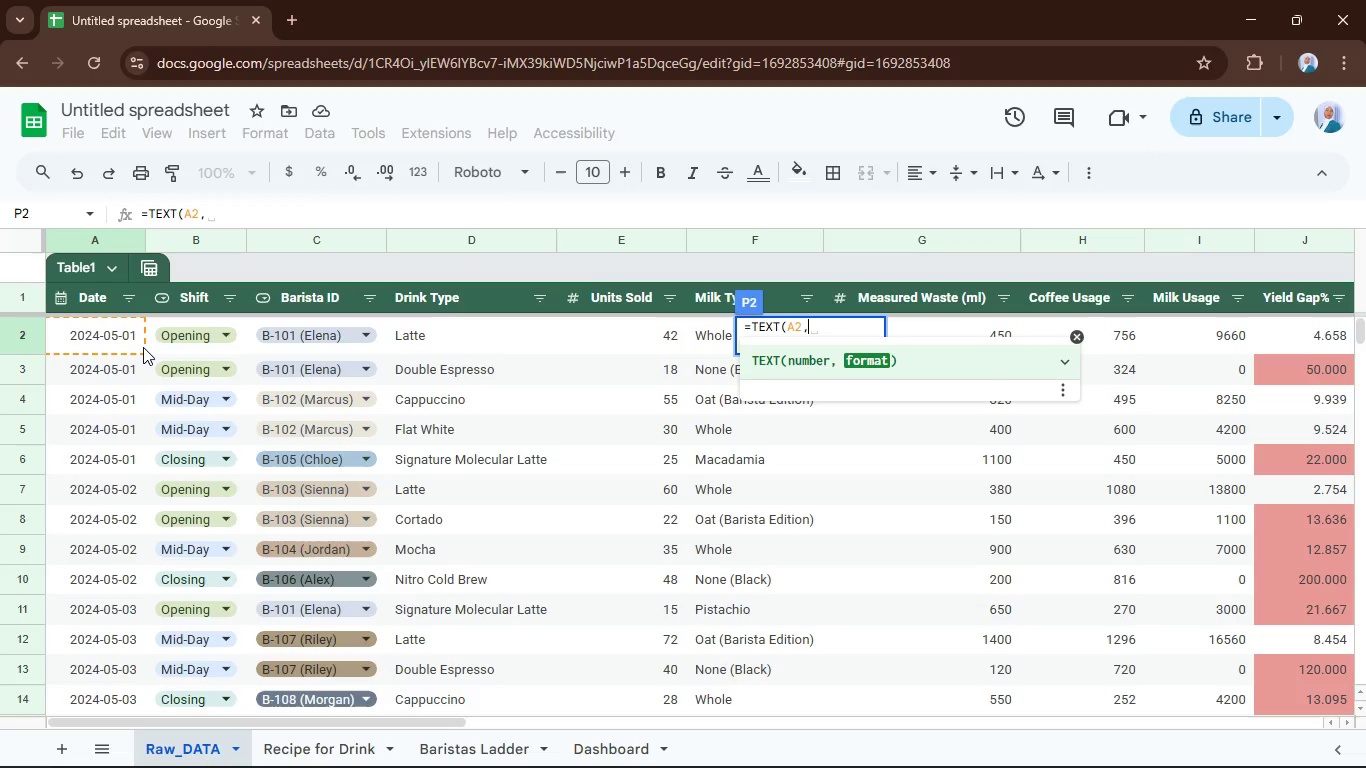 
key(Shift+Quote)
 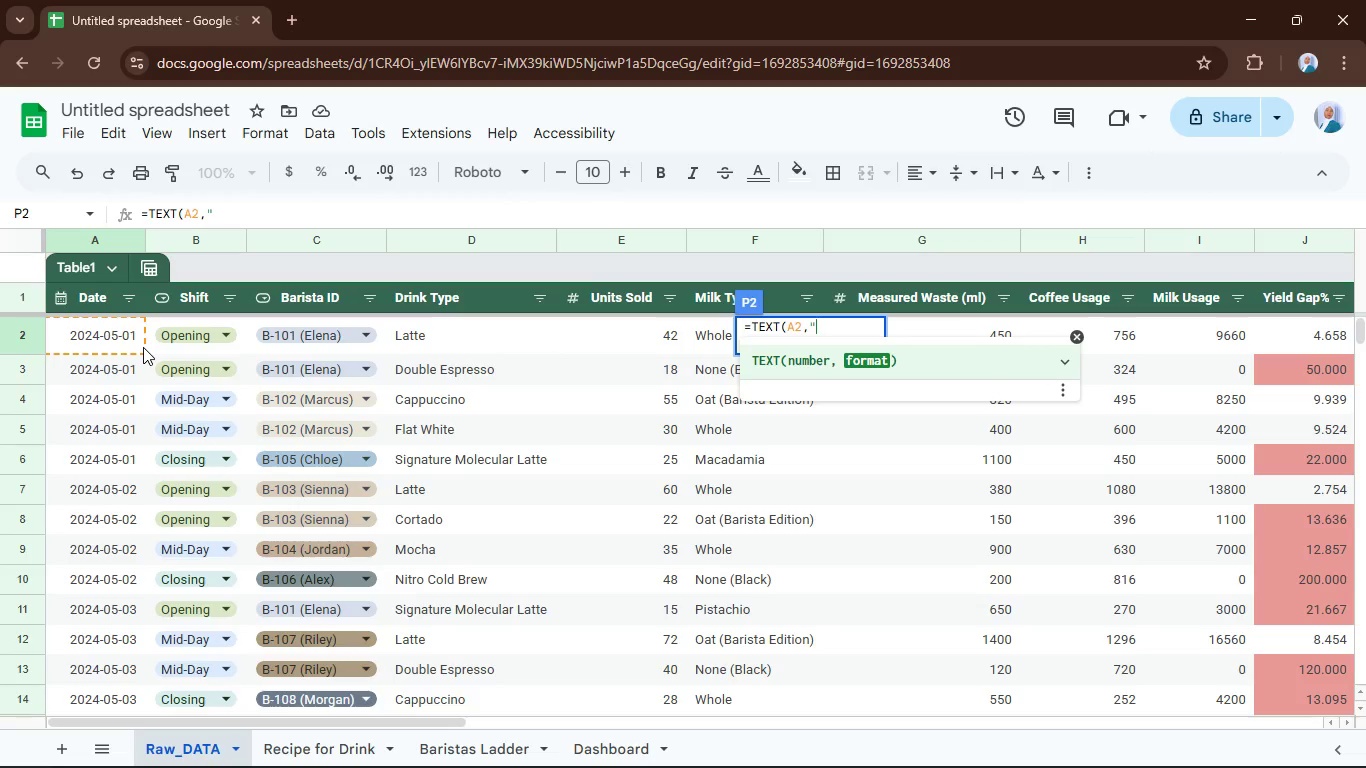 
key(Shift+Quote)
 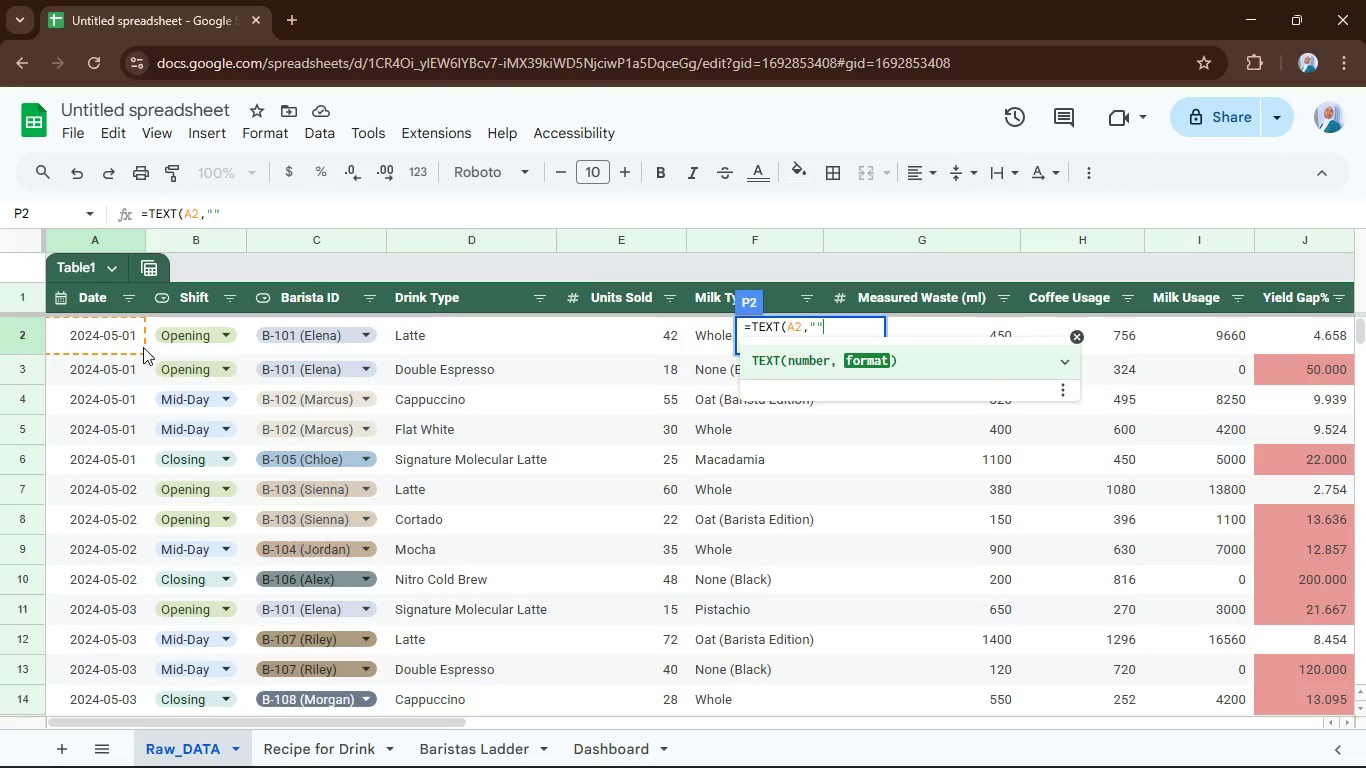 
key(ArrowLeft)
 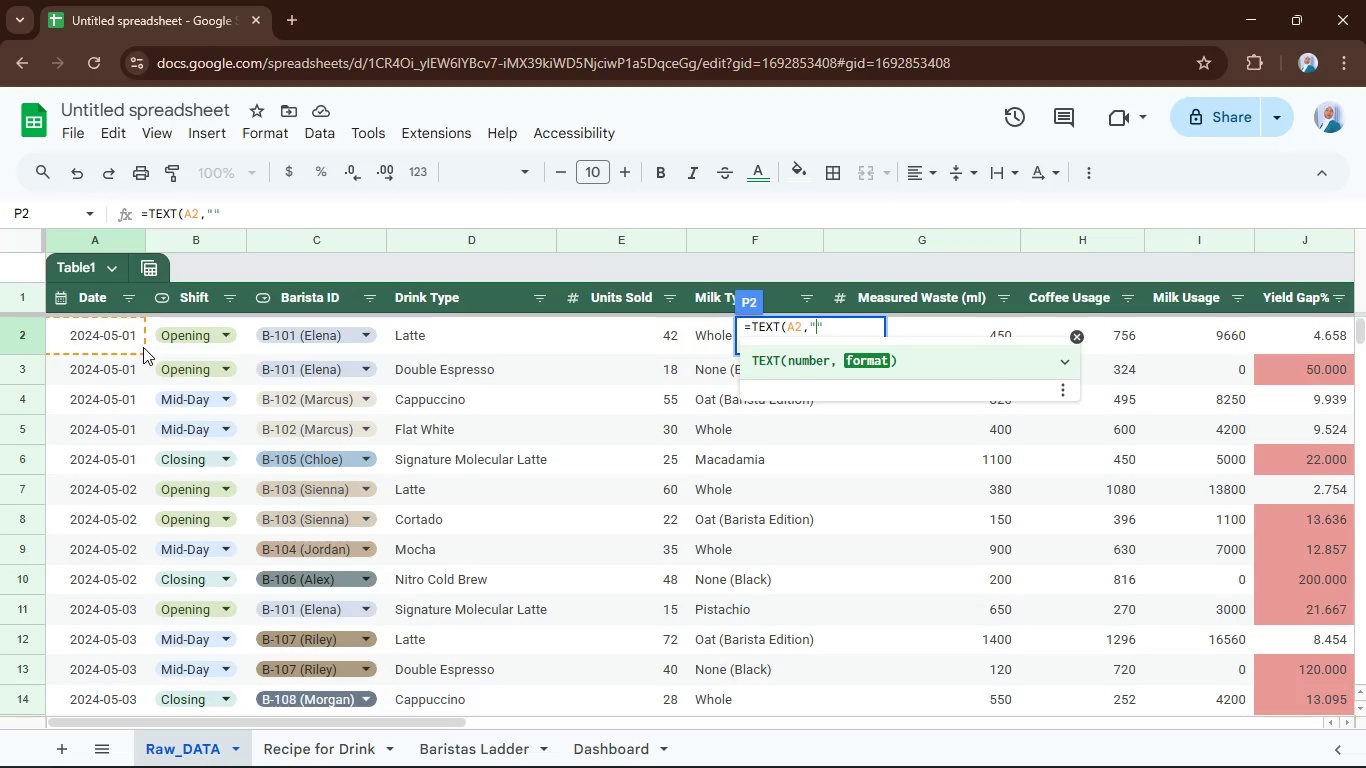 
type(dddd)
key(Backspace)
key(Backspace)
key(Backspace)
key(Backspace)
type(ddd)
 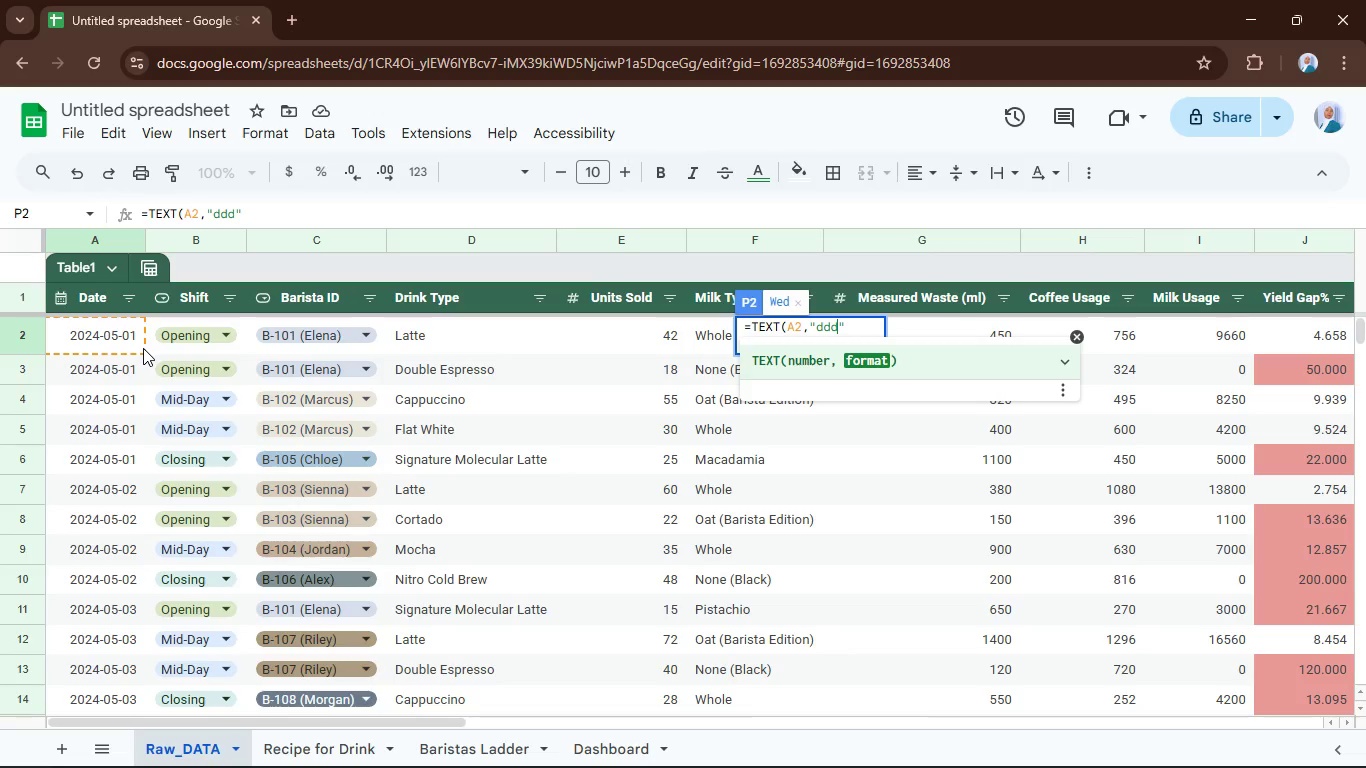 
key(Enter)
 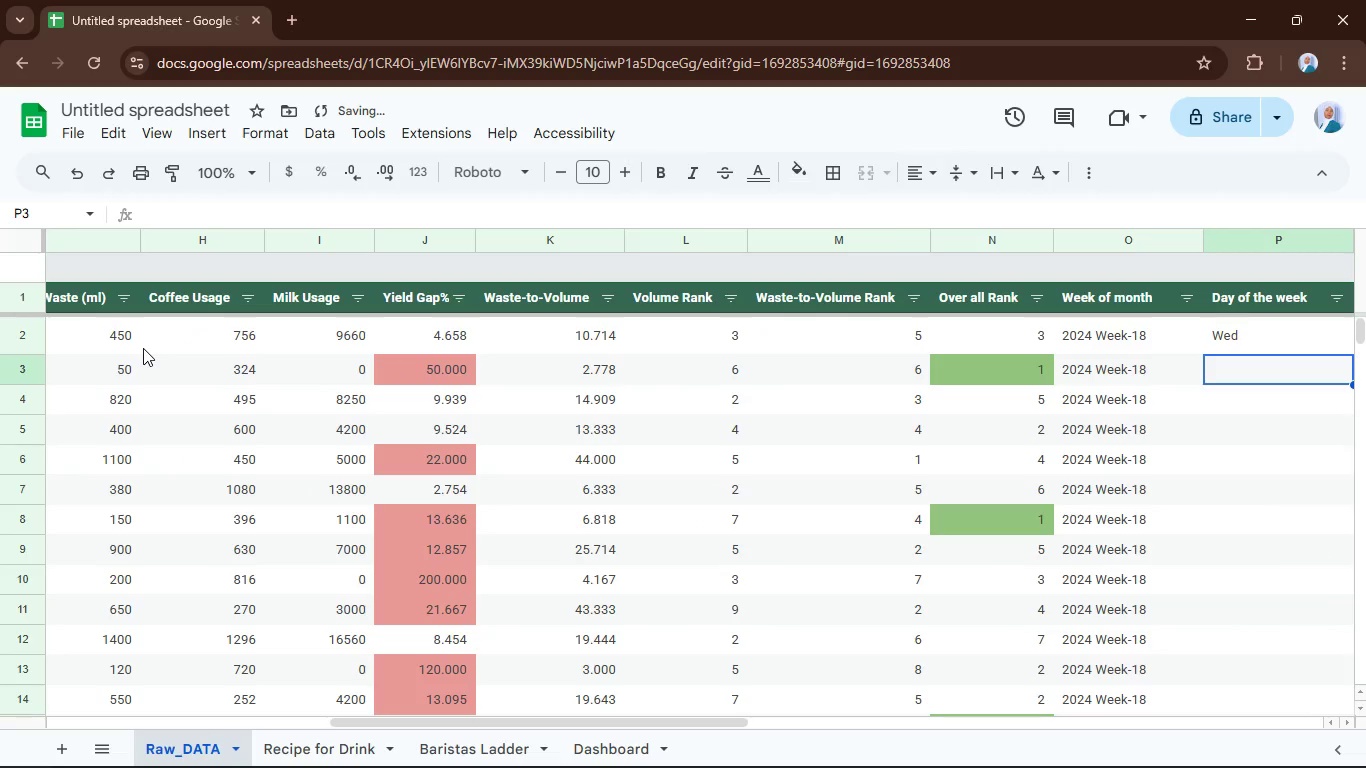 
scroll: coordinate [175, 355], scroll_direction: none, amount: 0.0
 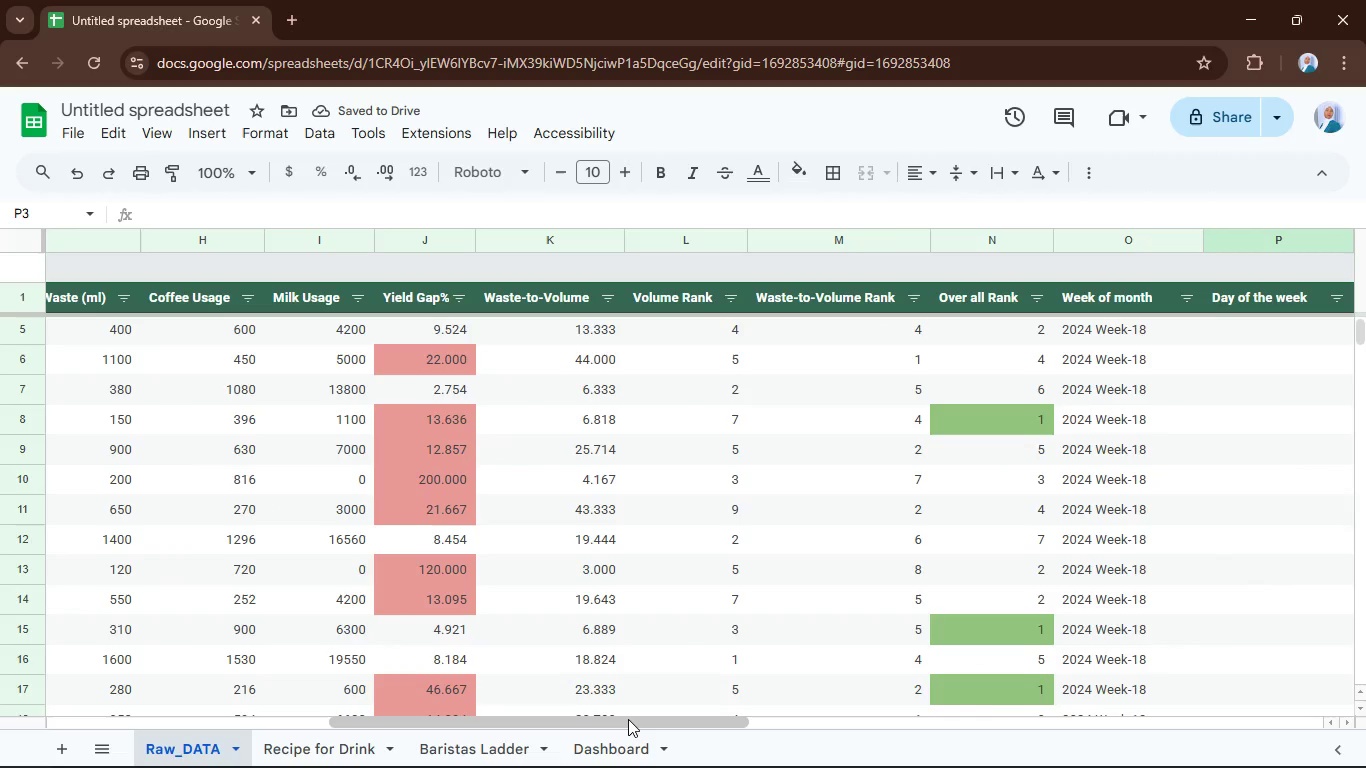 
left_click_drag(start_coordinate=[628, 717], to_coordinate=[698, 727])
 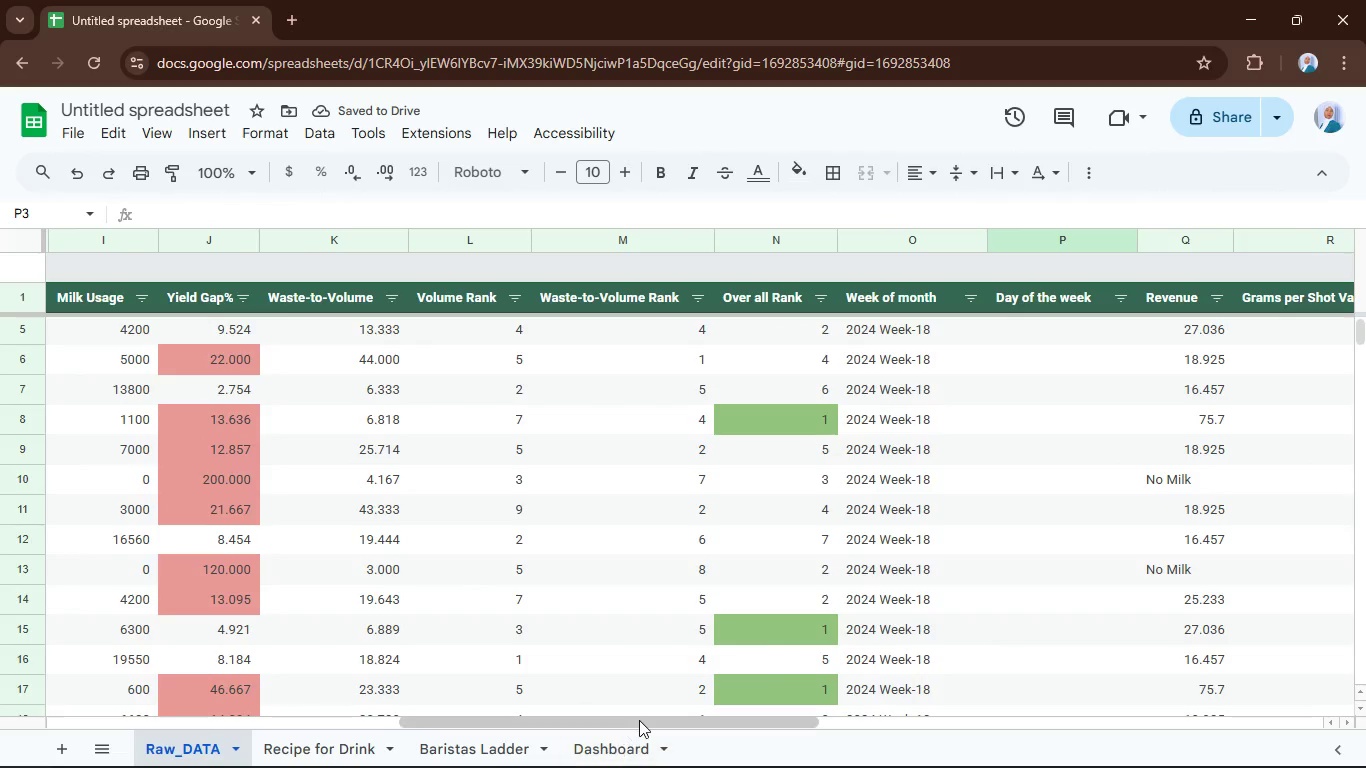 
left_click_drag(start_coordinate=[639, 720], to_coordinate=[686, 716])
 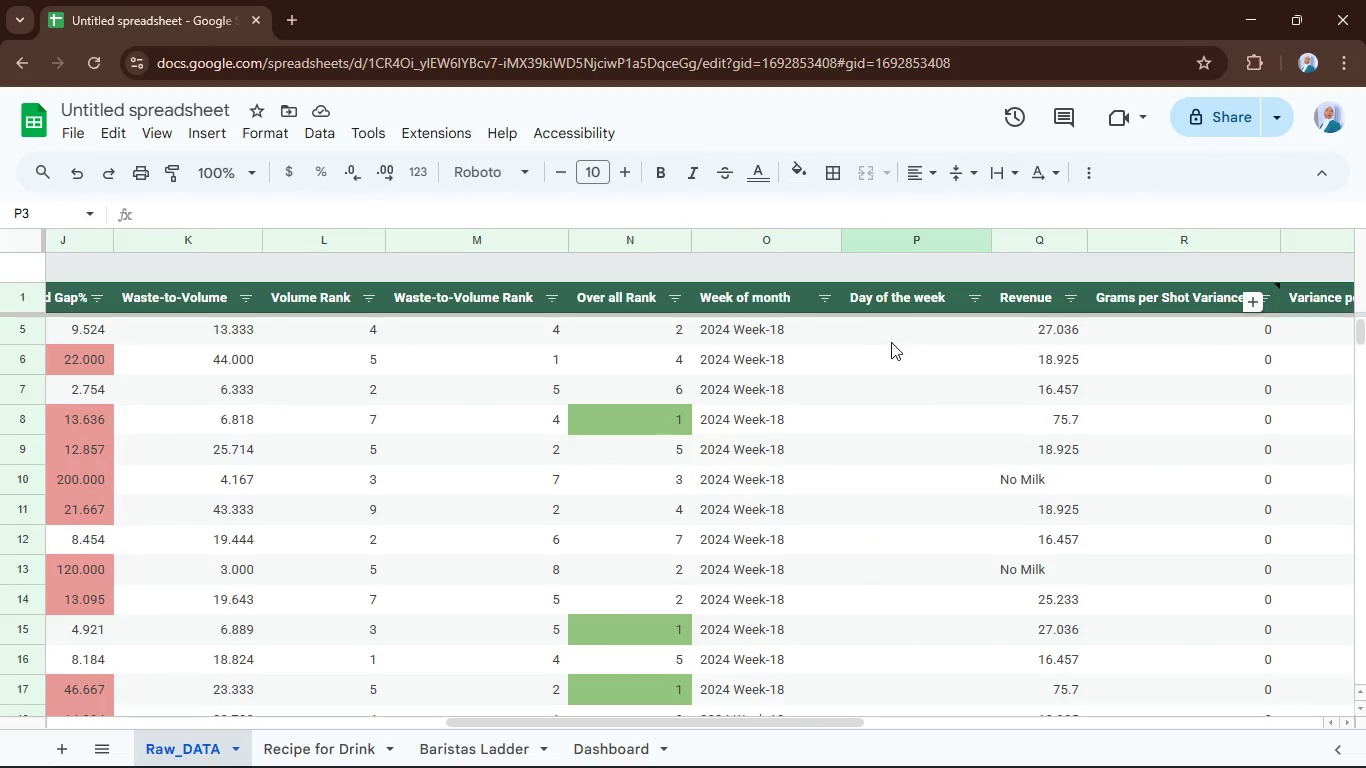 
scroll: coordinate [900, 413], scroll_direction: up, amount: 6.0
 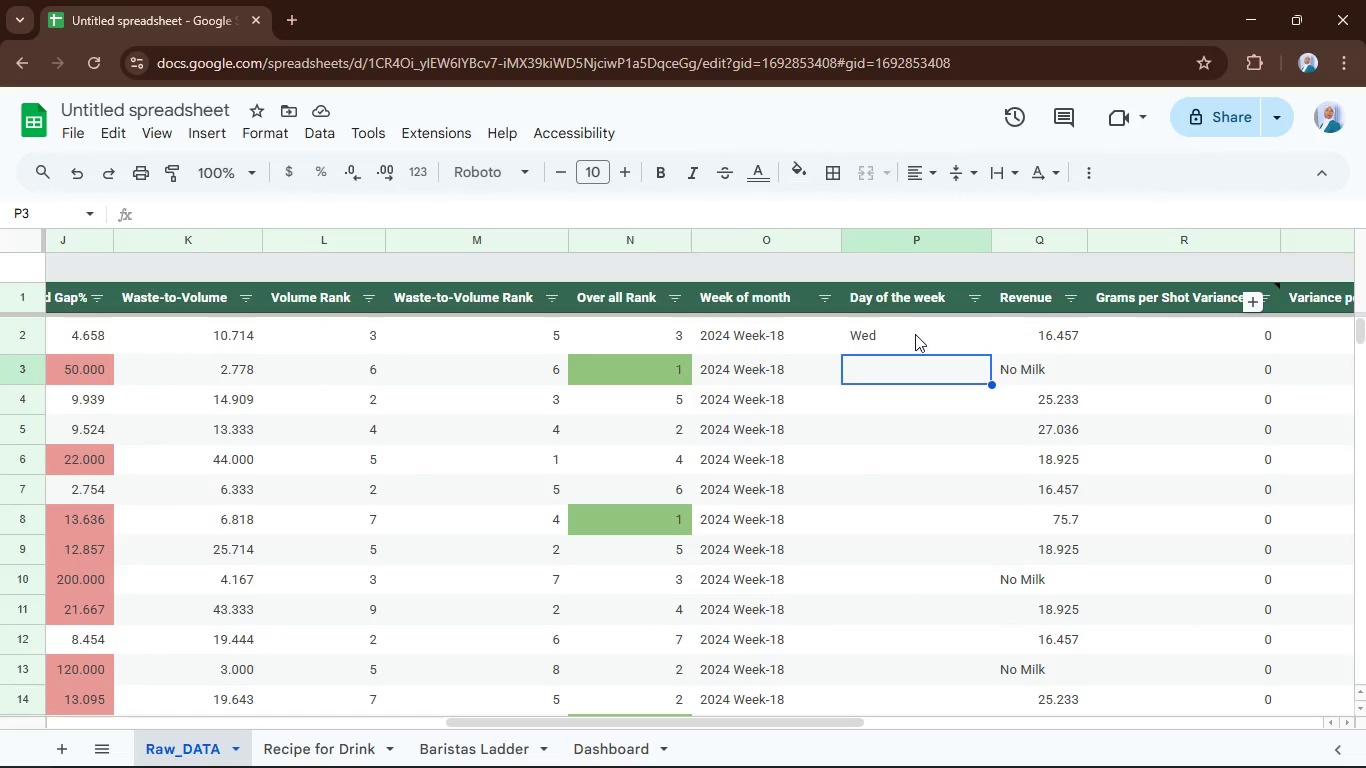 
left_click([915, 334])
 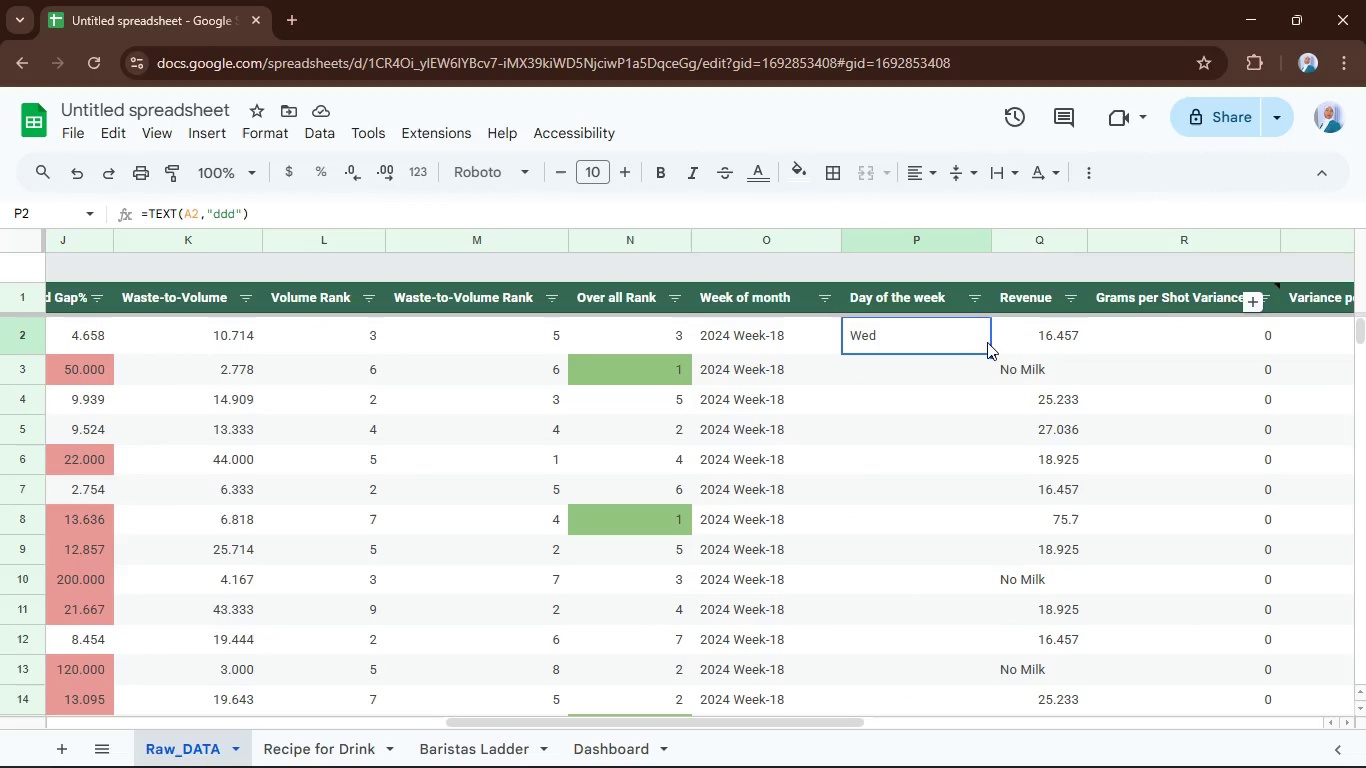 
left_click([956, 341])
 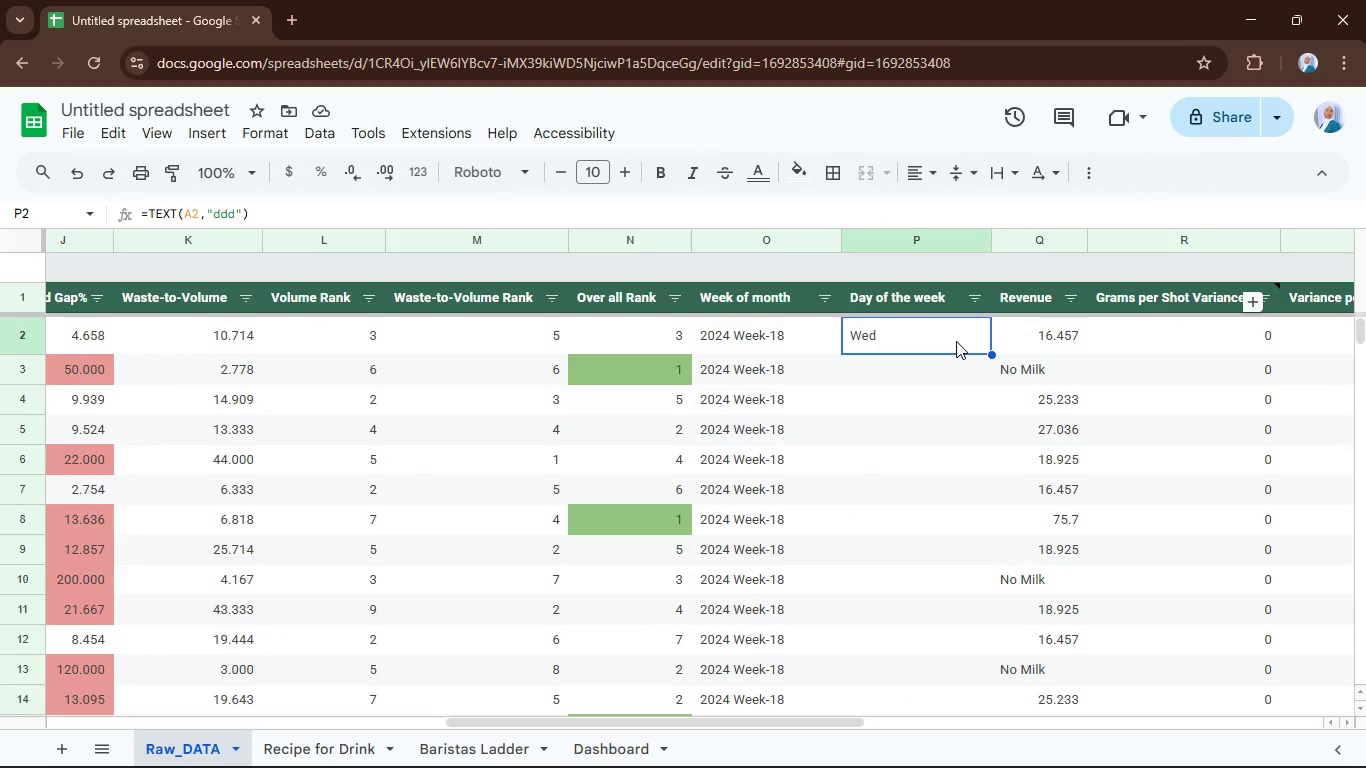 
key(Enter)
 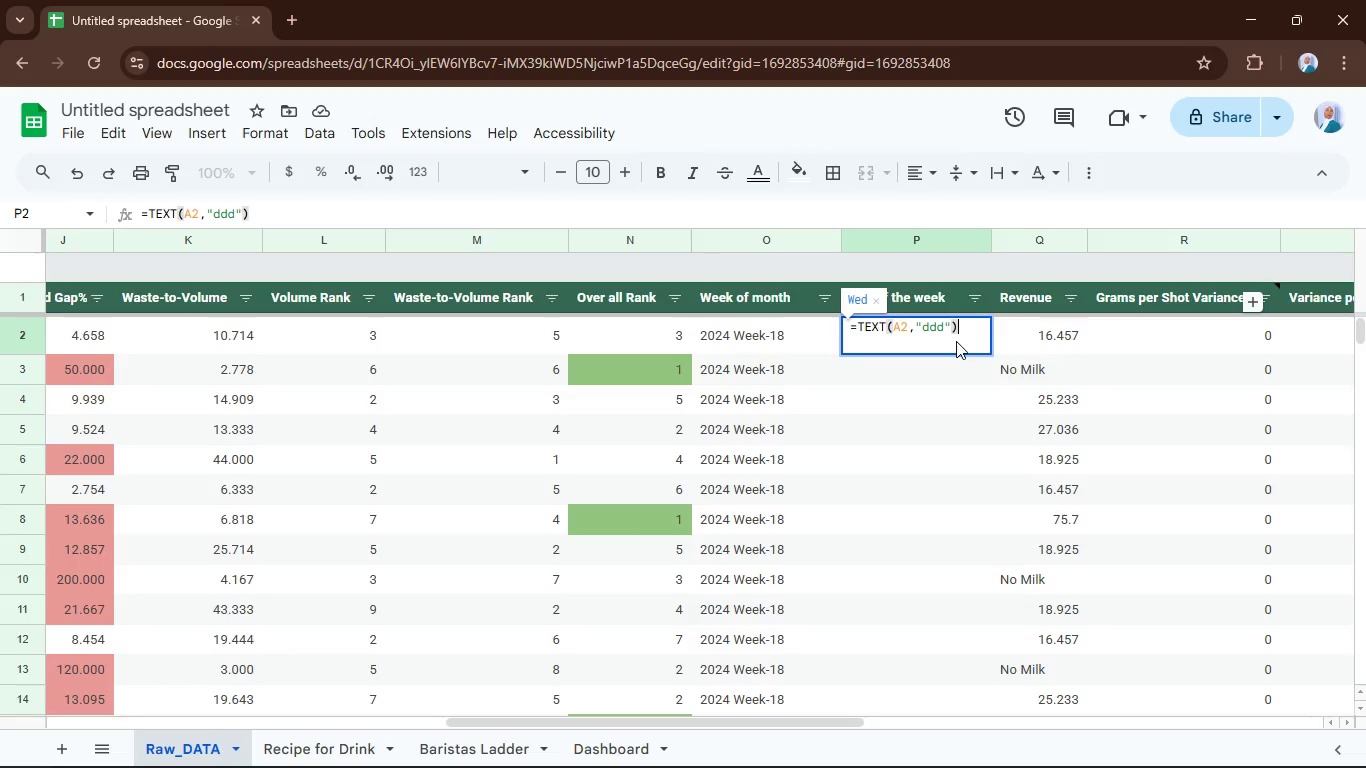 
key(ArrowLeft)
 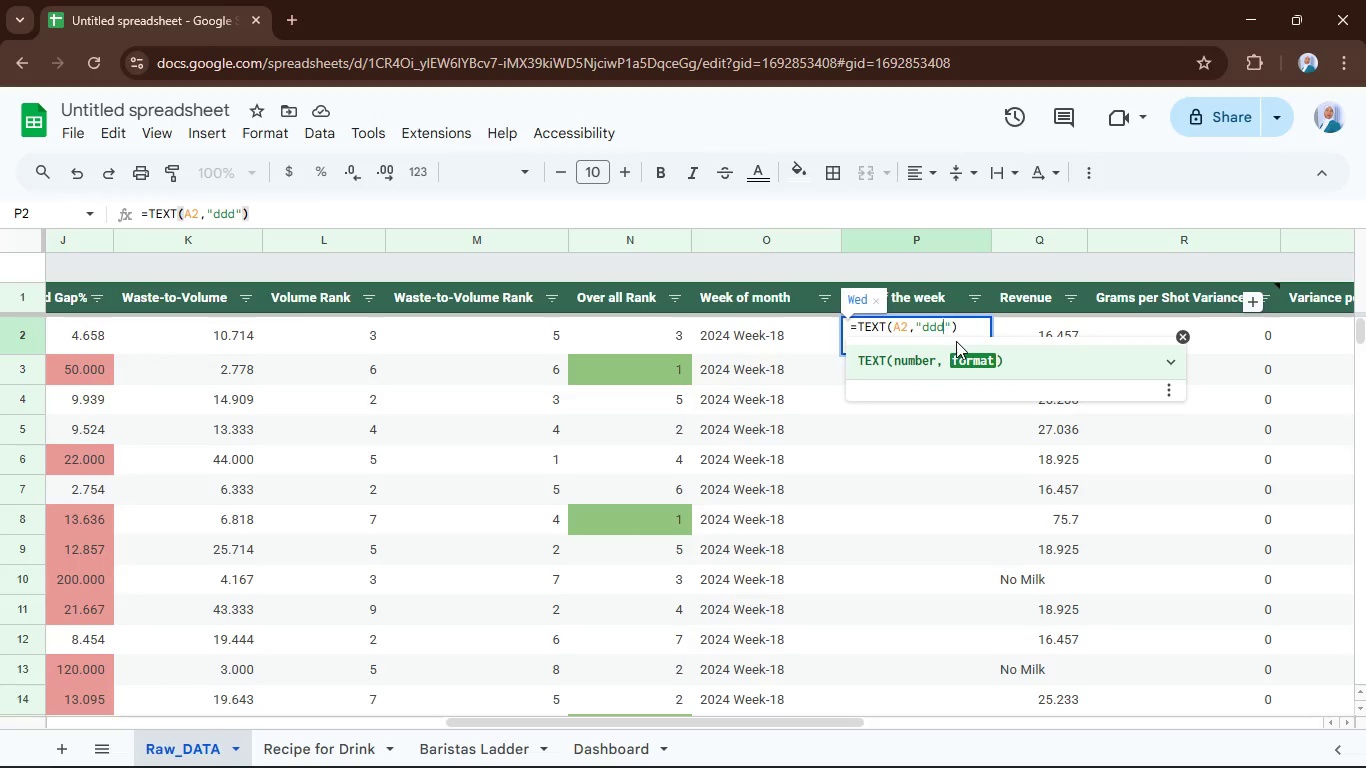 
key(ArrowLeft)
 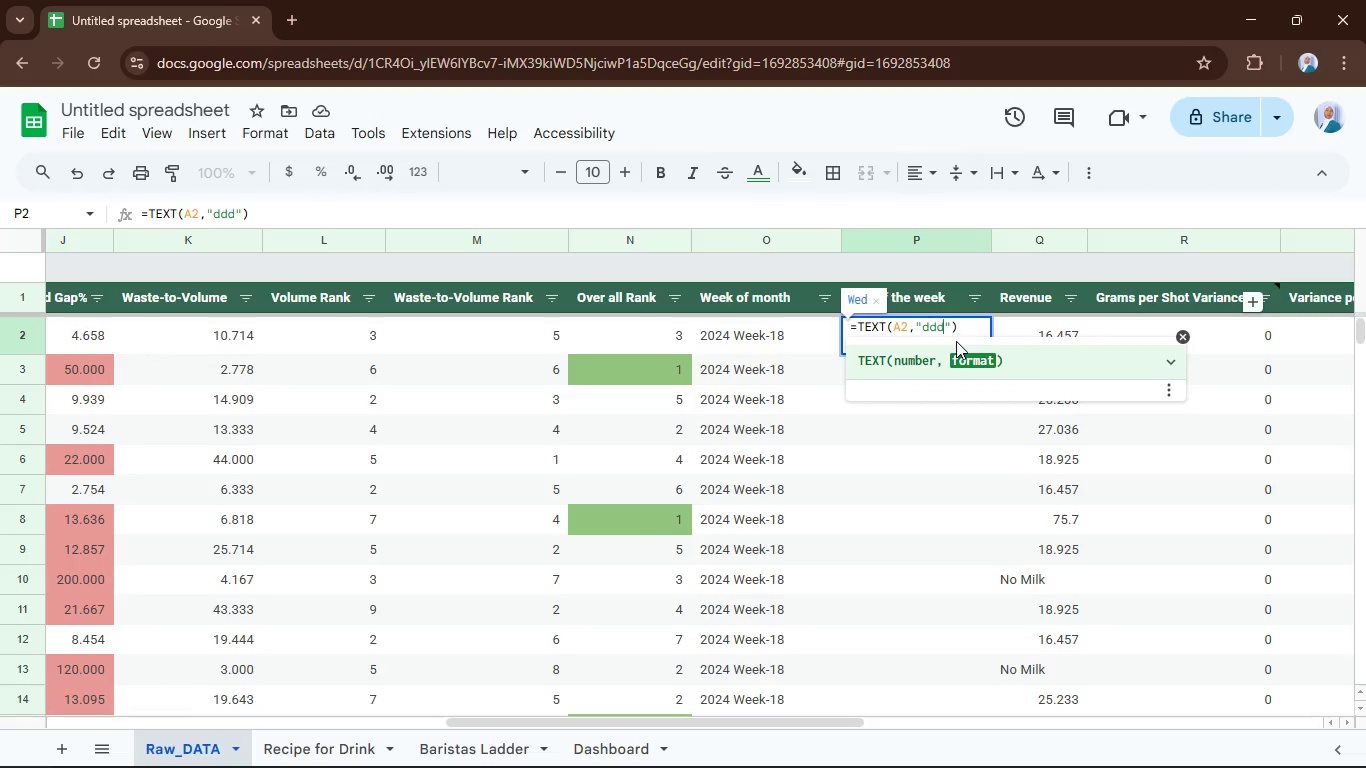 
key(D)
 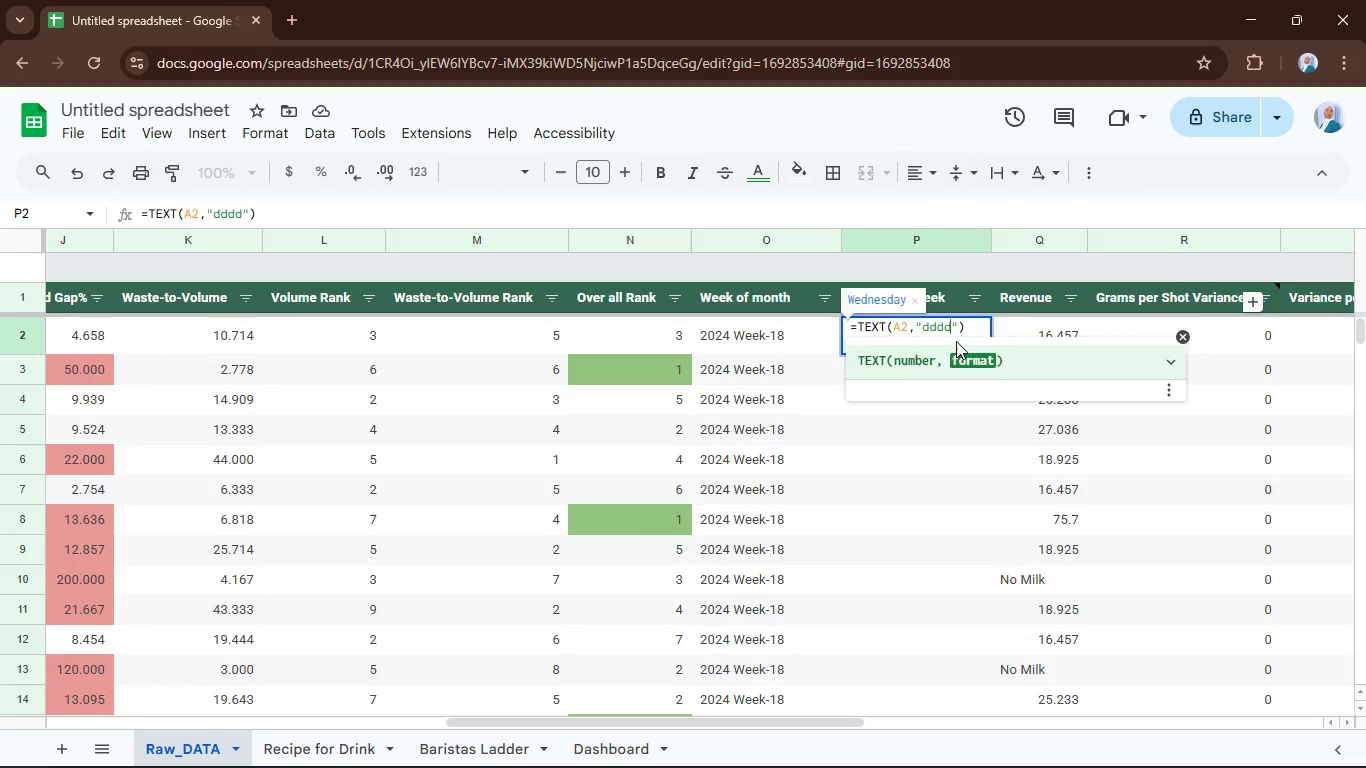 
key(Enter)
 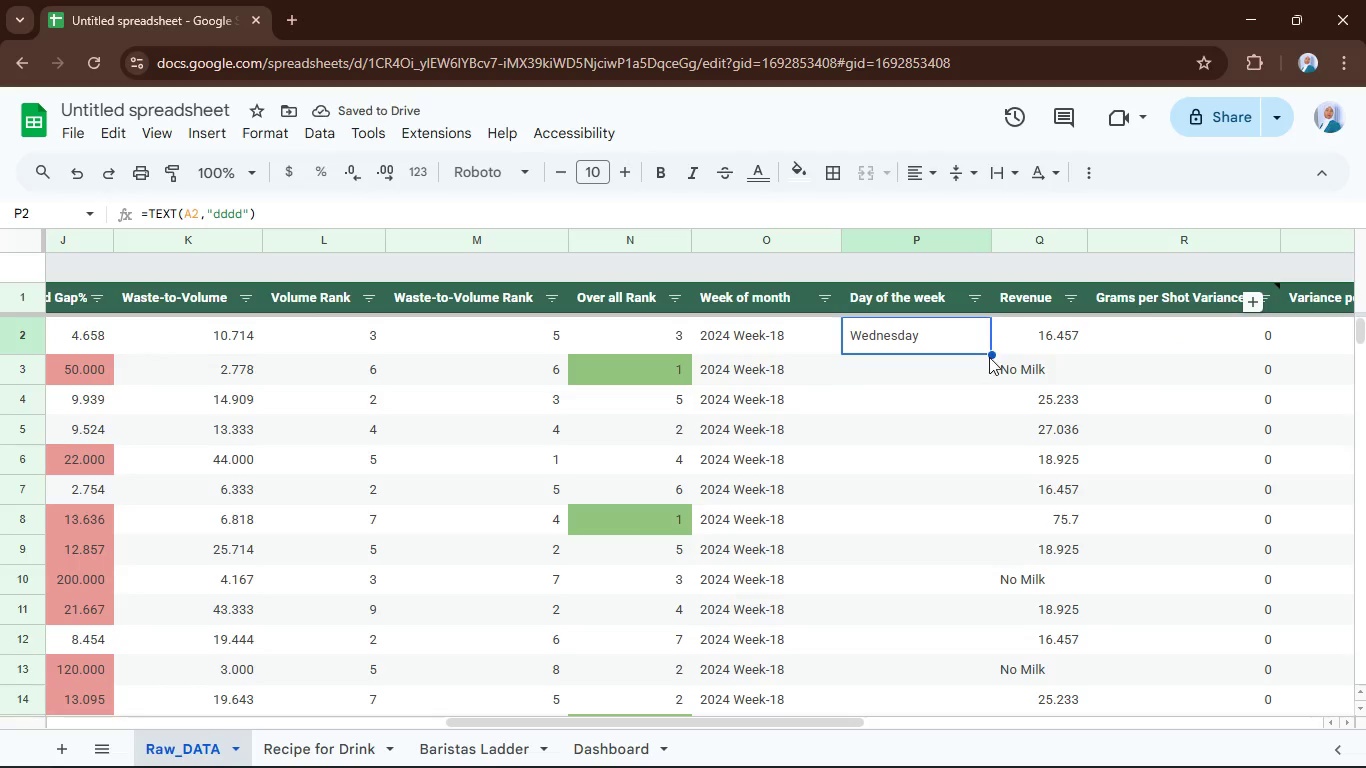 
left_click_drag(start_coordinate=[991, 352], to_coordinate=[967, 511])
 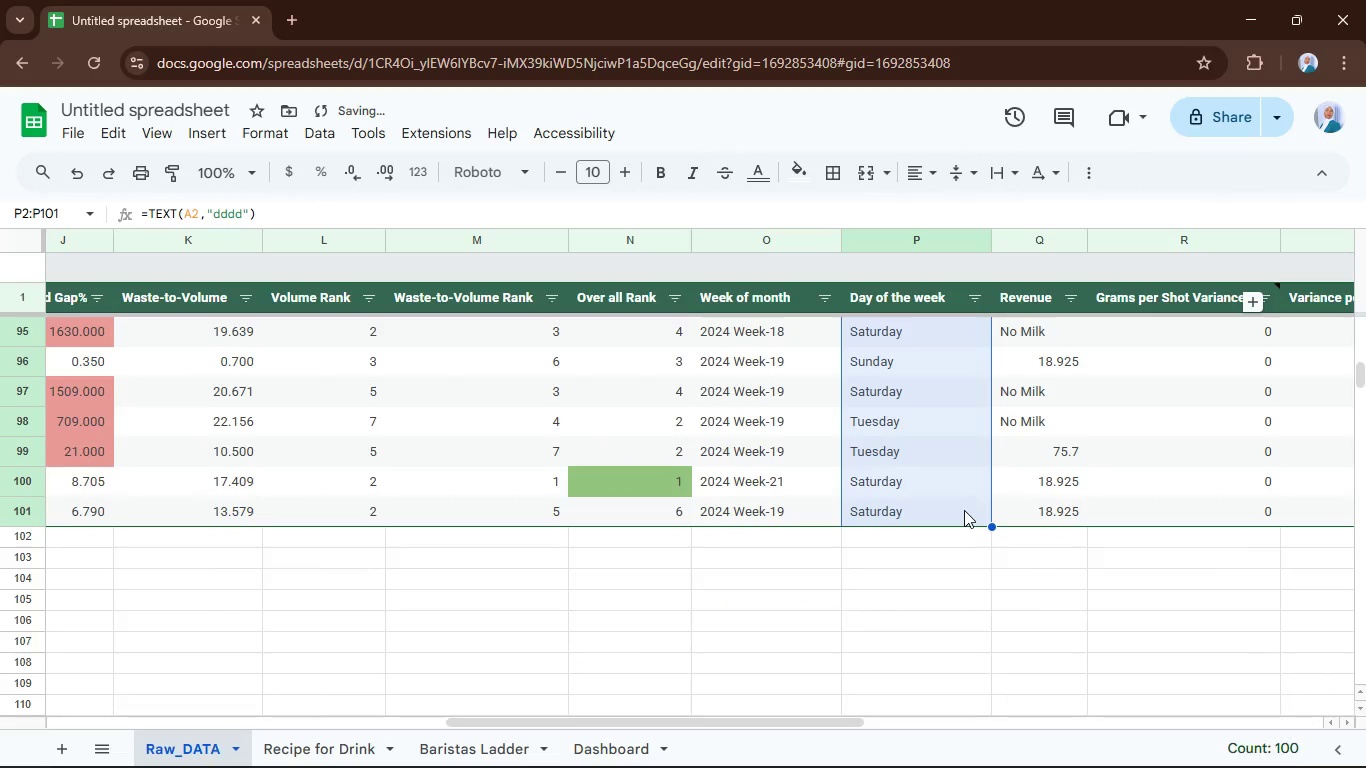 
scroll: coordinate [964, 514], scroll_direction: up, amount: 36.0
 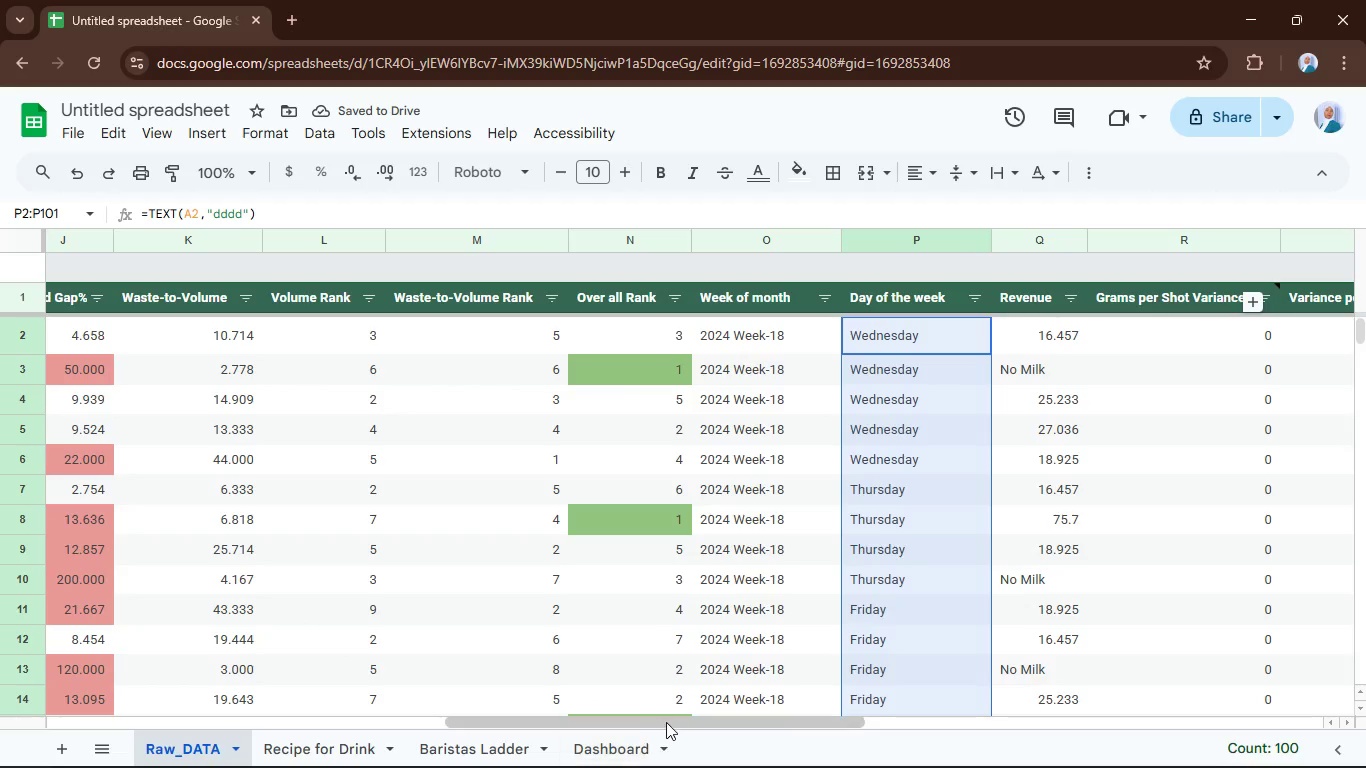 
left_click_drag(start_coordinate=[666, 722], to_coordinate=[483, 764])
 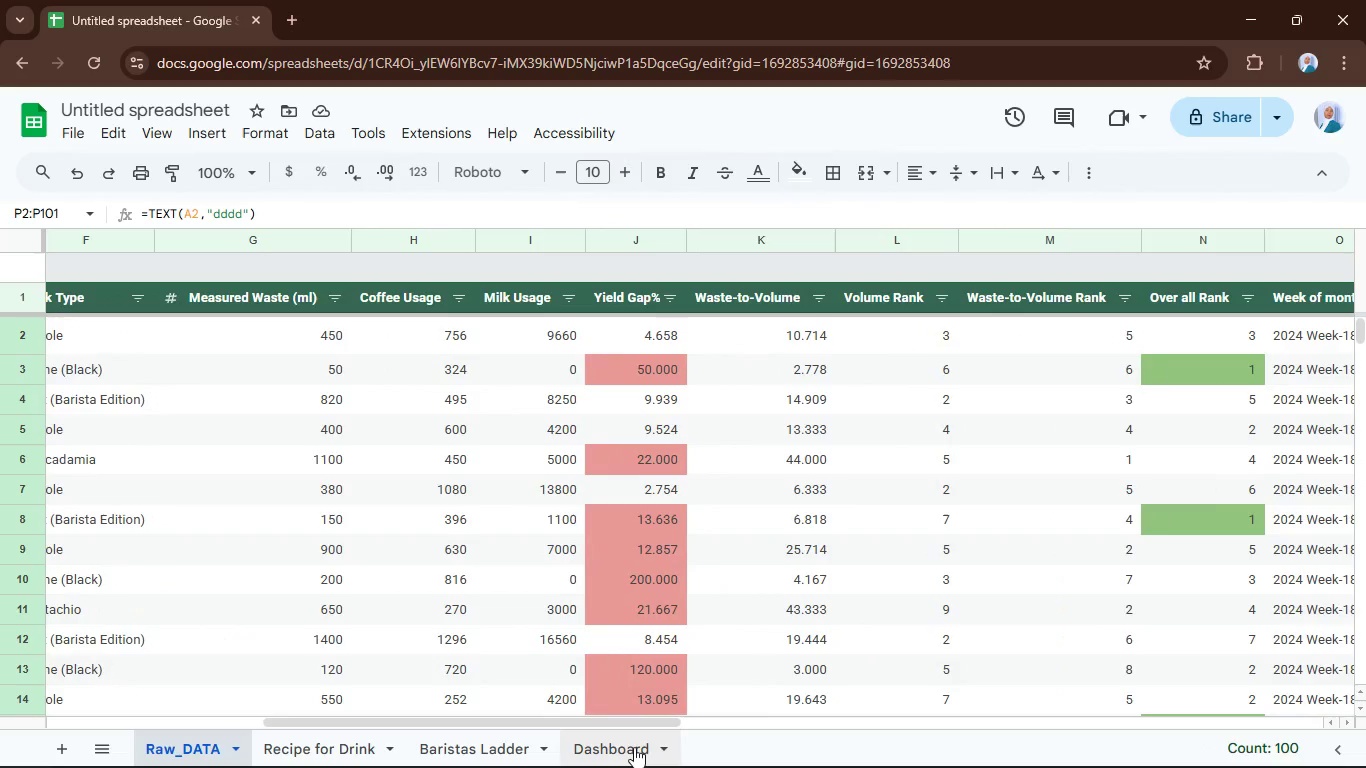 
left_click([634, 747])
 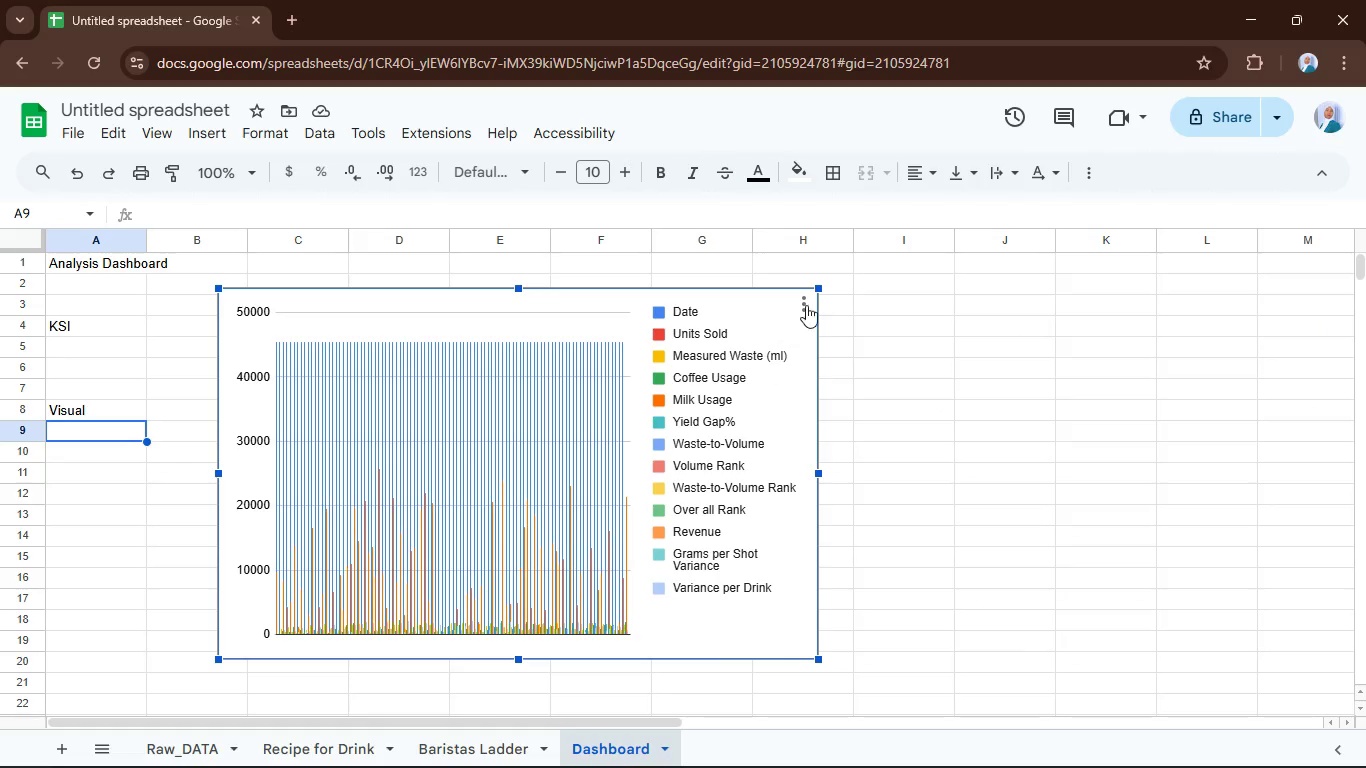 
left_click([835, 331])
 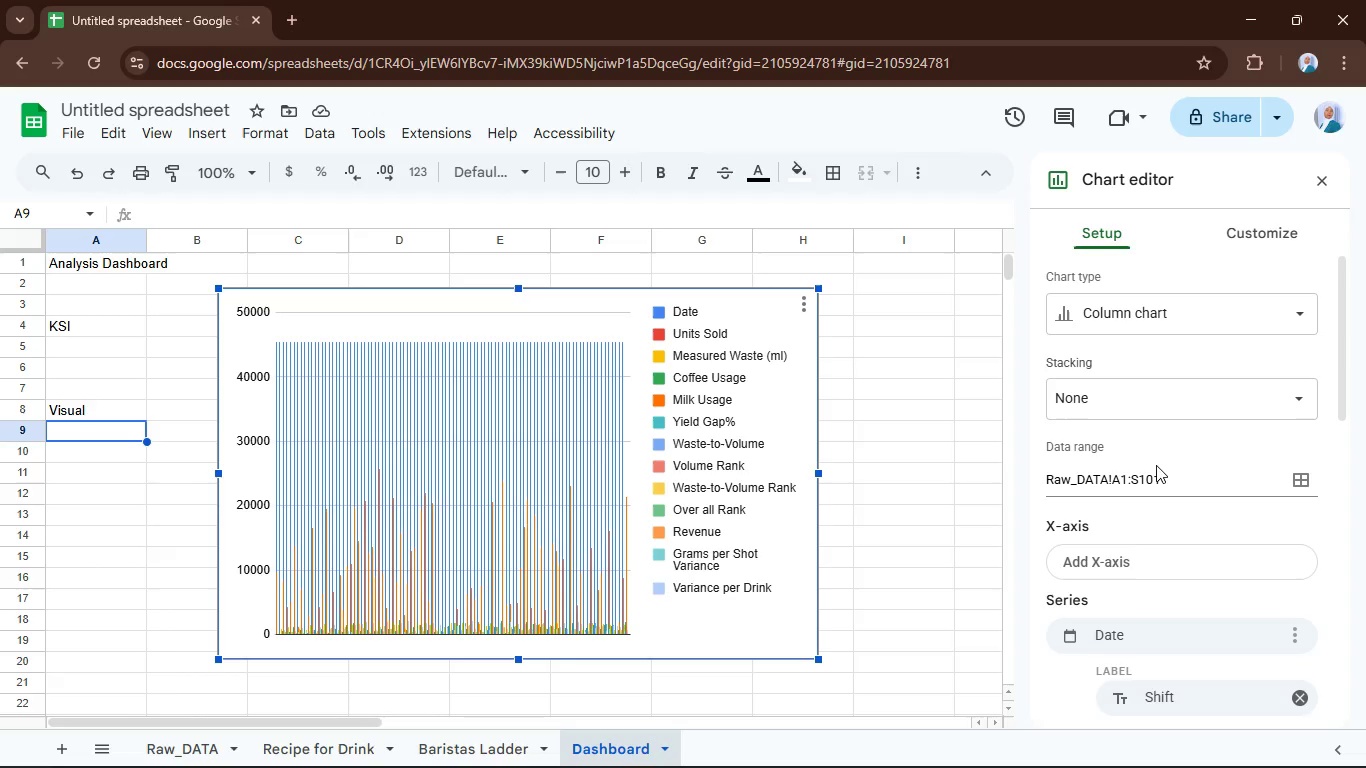 
scroll: coordinate [1180, 438], scroll_direction: up, amount: 3.0
 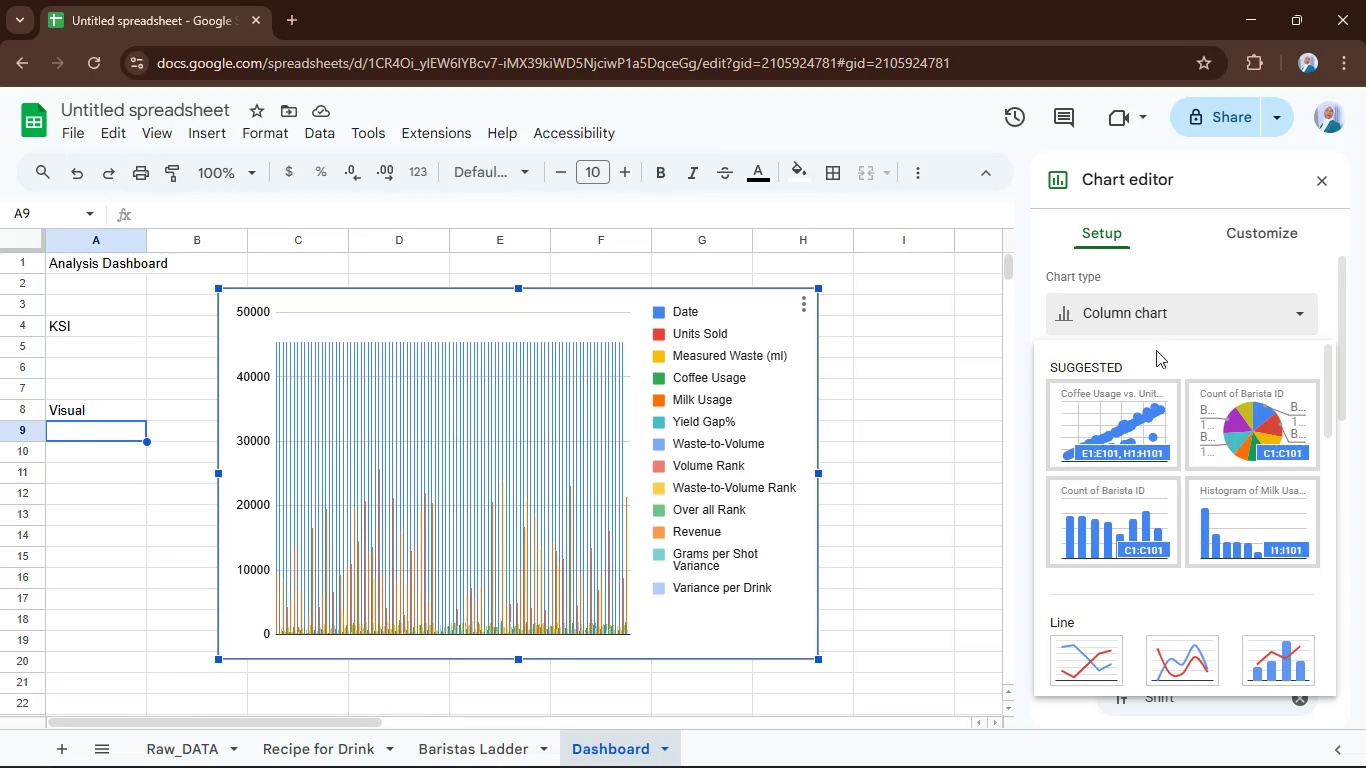 
scroll: coordinate [1204, 459], scroll_direction: down, amount: 9.0
 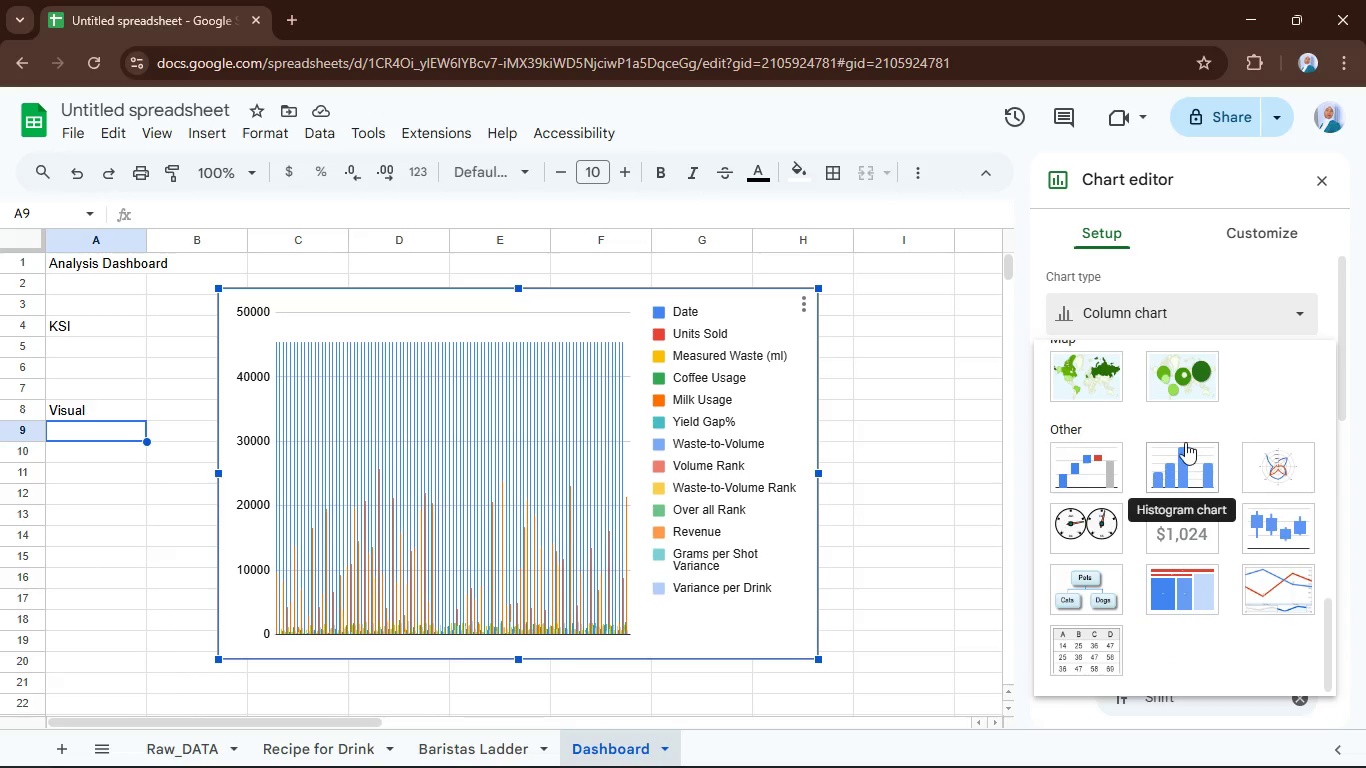 
scroll: coordinate [1184, 436], scroll_direction: up, amount: 7.0
 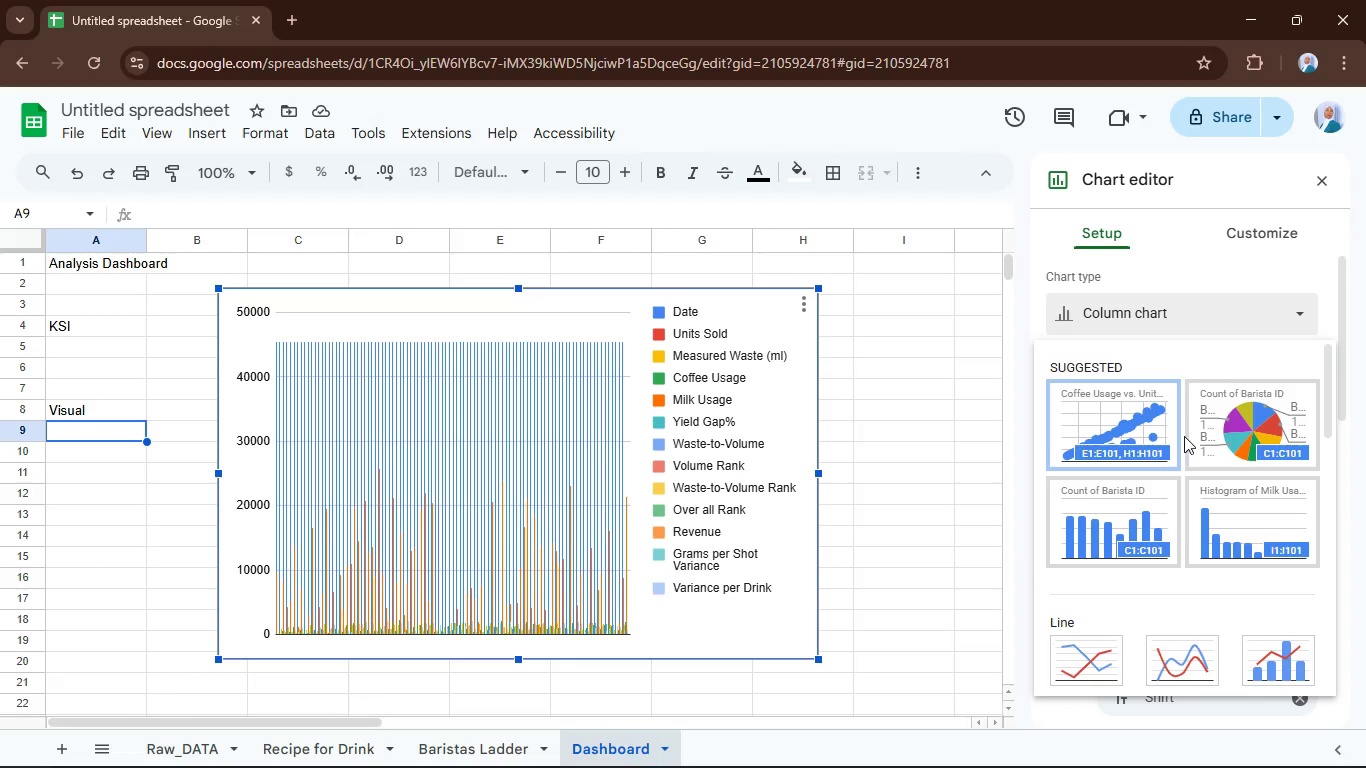 
scroll: coordinate [1186, 441], scroll_direction: down, amount: 8.0
 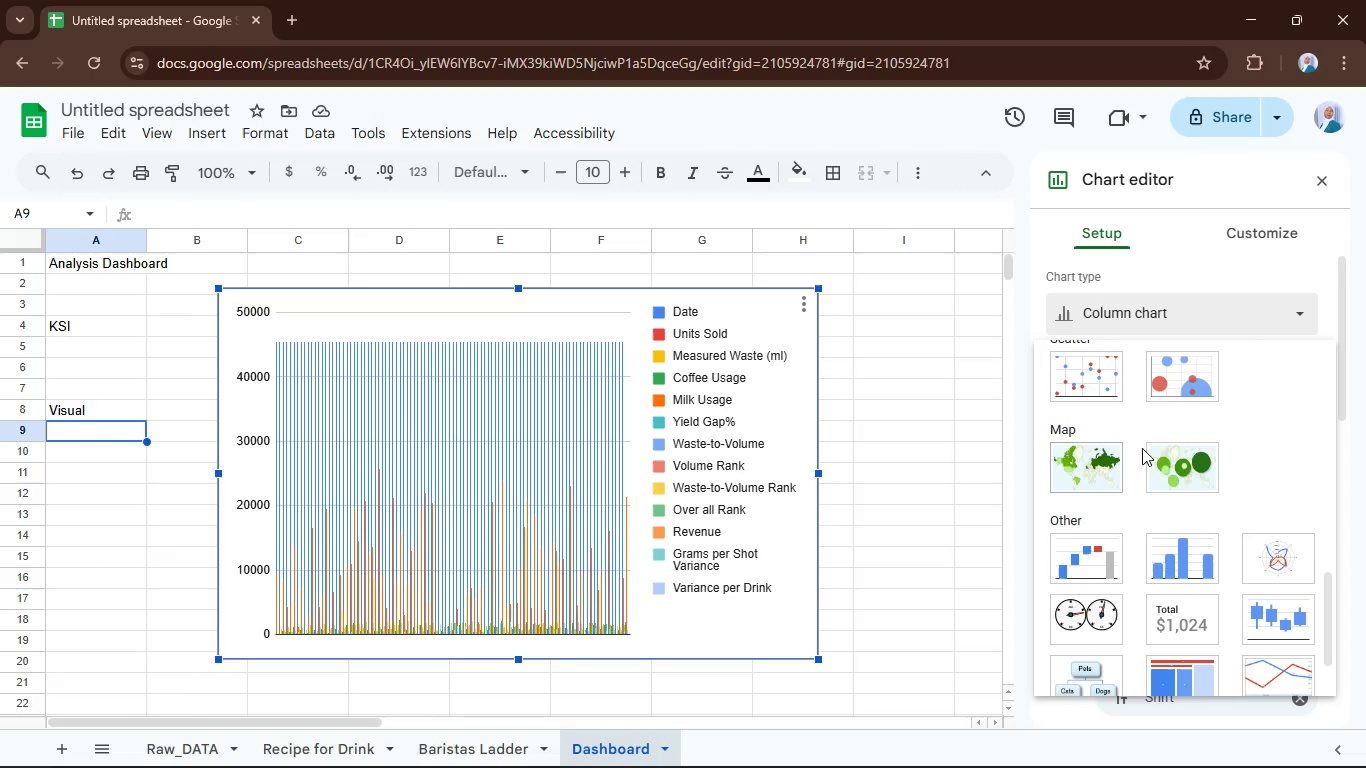 
mouse_move([1140, 469])
 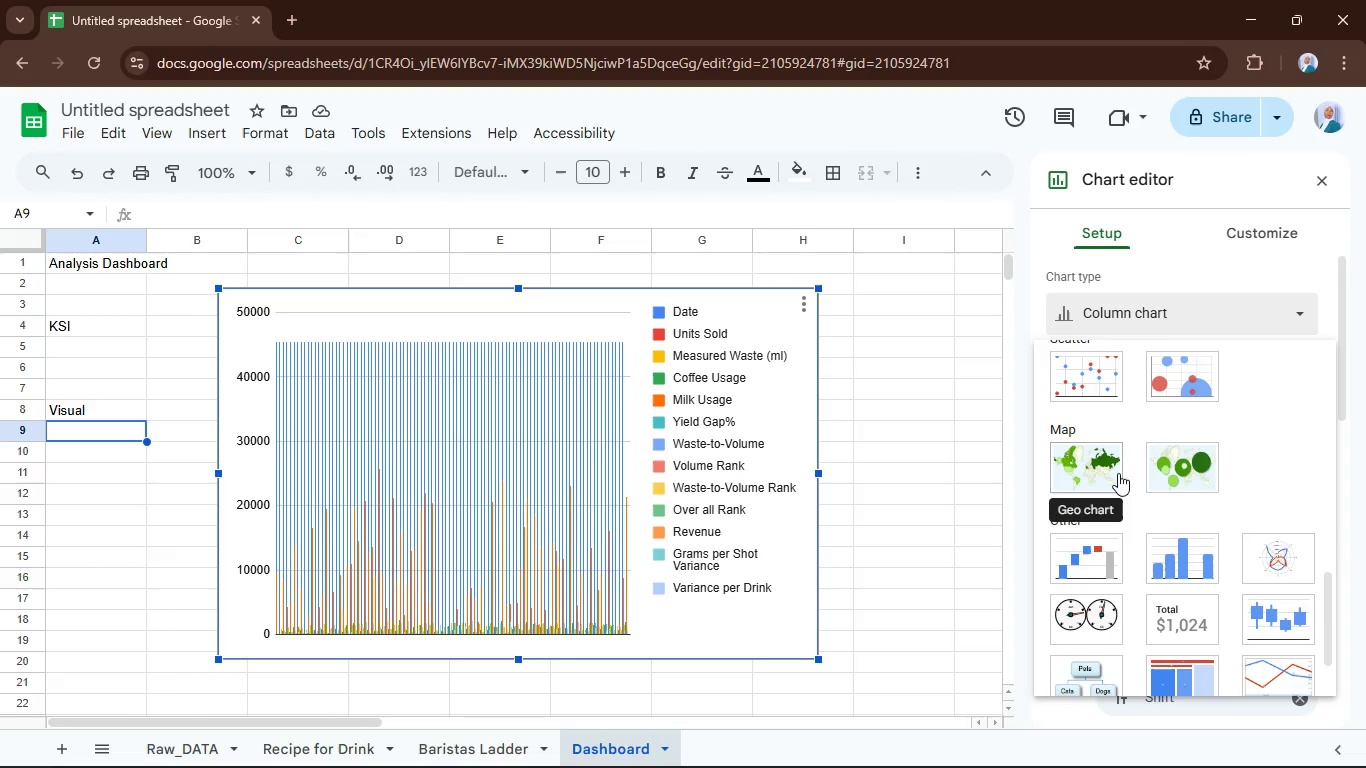 
scroll: coordinate [1118, 473], scroll_direction: down, amount: 1.0
 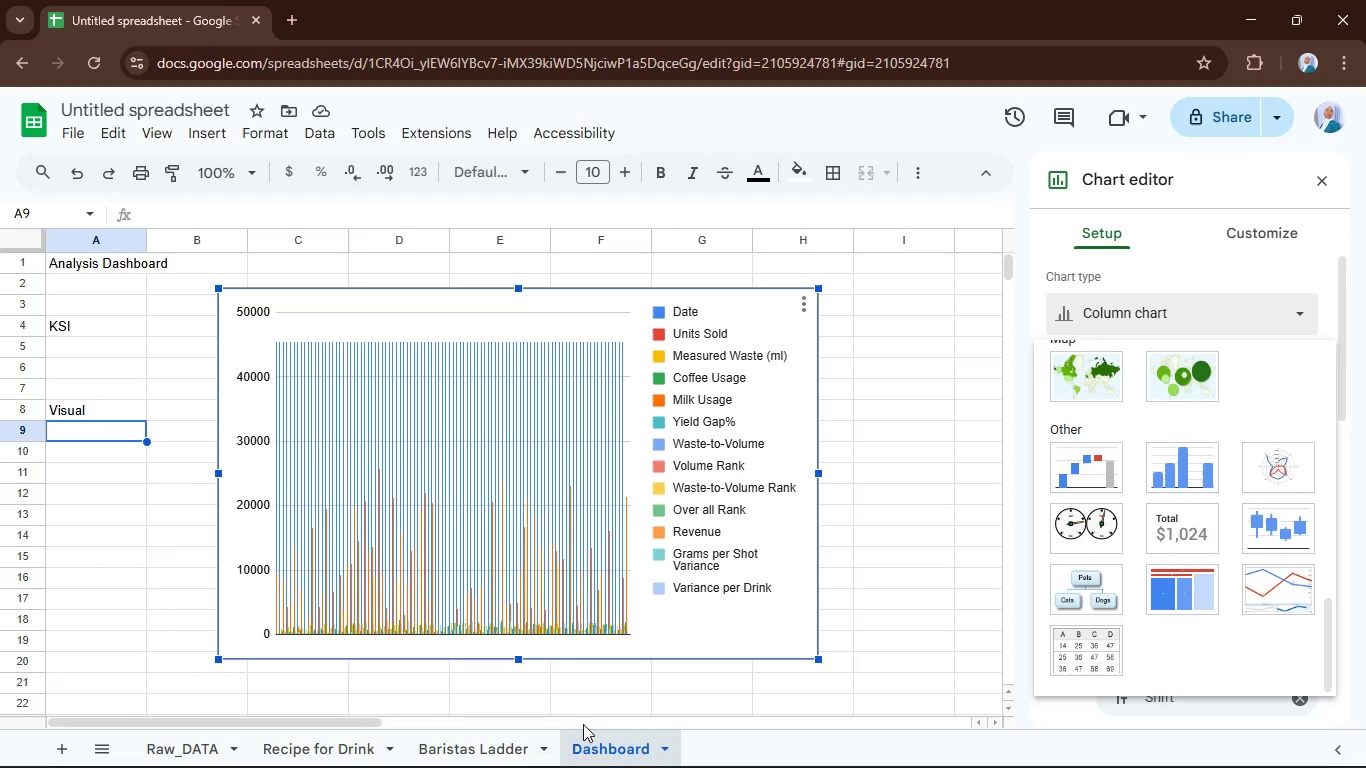 
wait(95.62)
 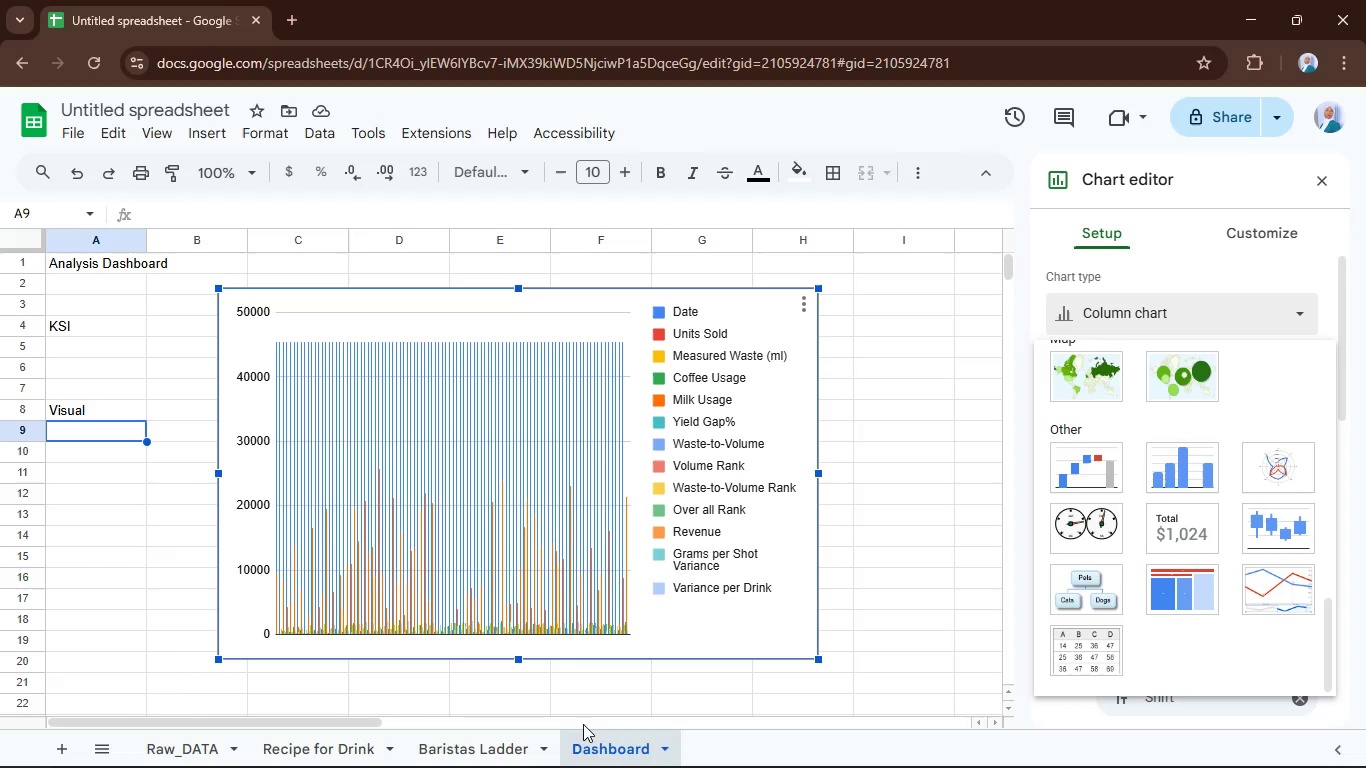 
left_click_drag(start_coordinate=[70, 747], to_coordinate=[77, 747])
 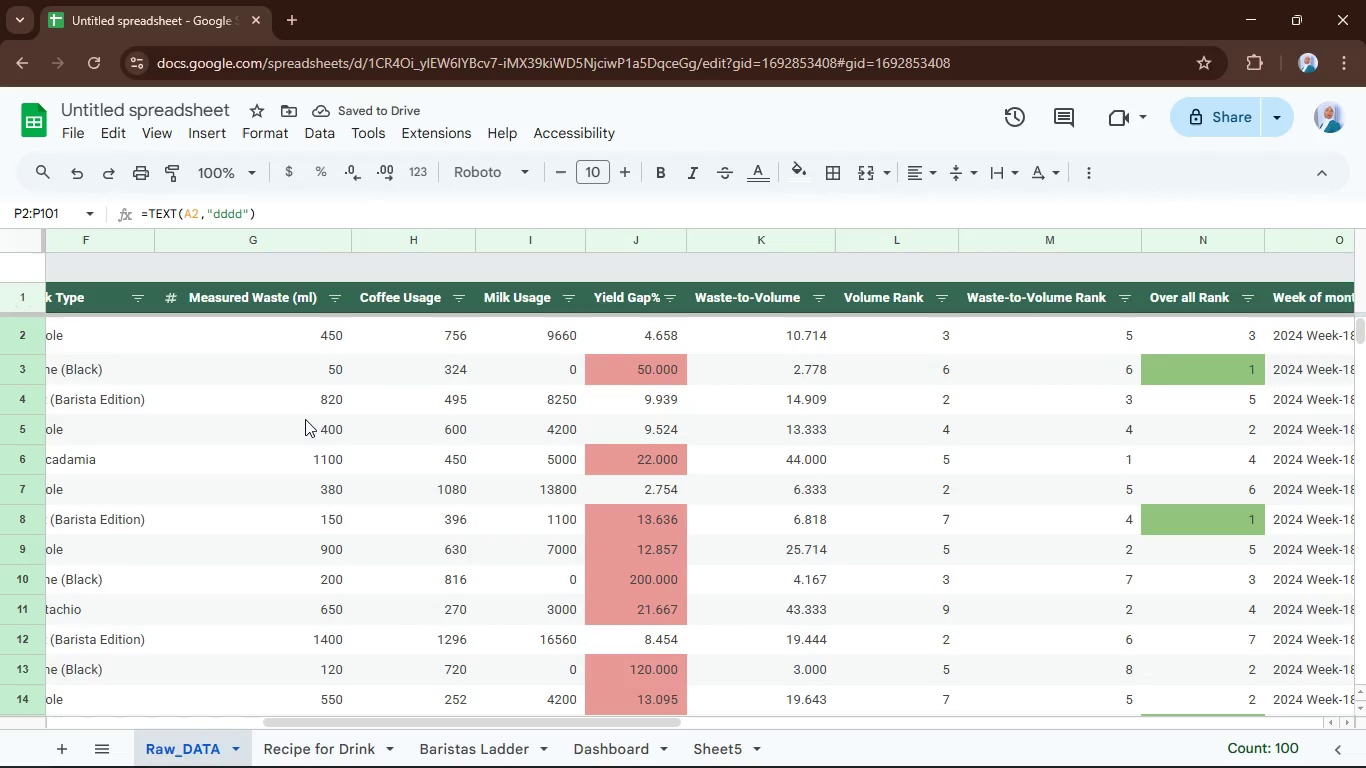 
left_click_drag(start_coordinate=[505, 722], to_coordinate=[166, 713])
 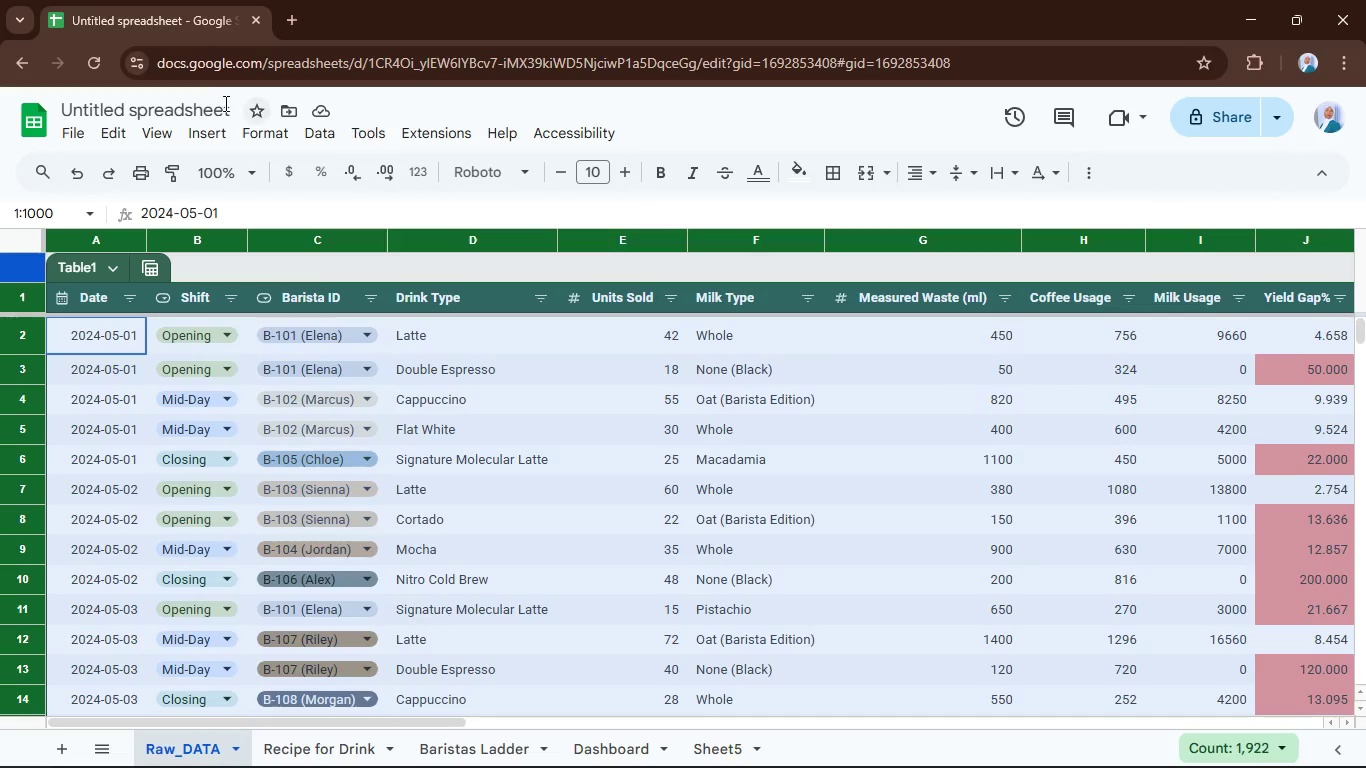 
left_click([202, 131])
 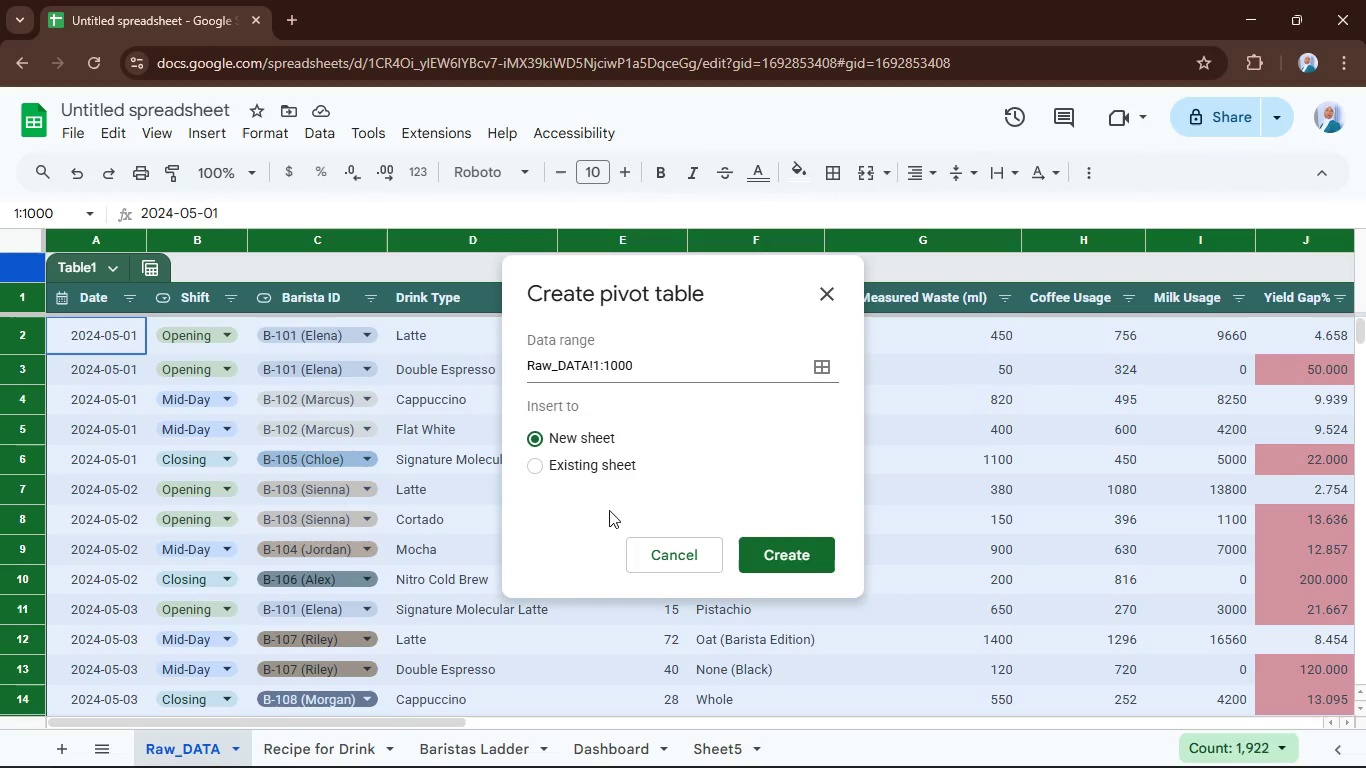 
left_click([533, 464])
 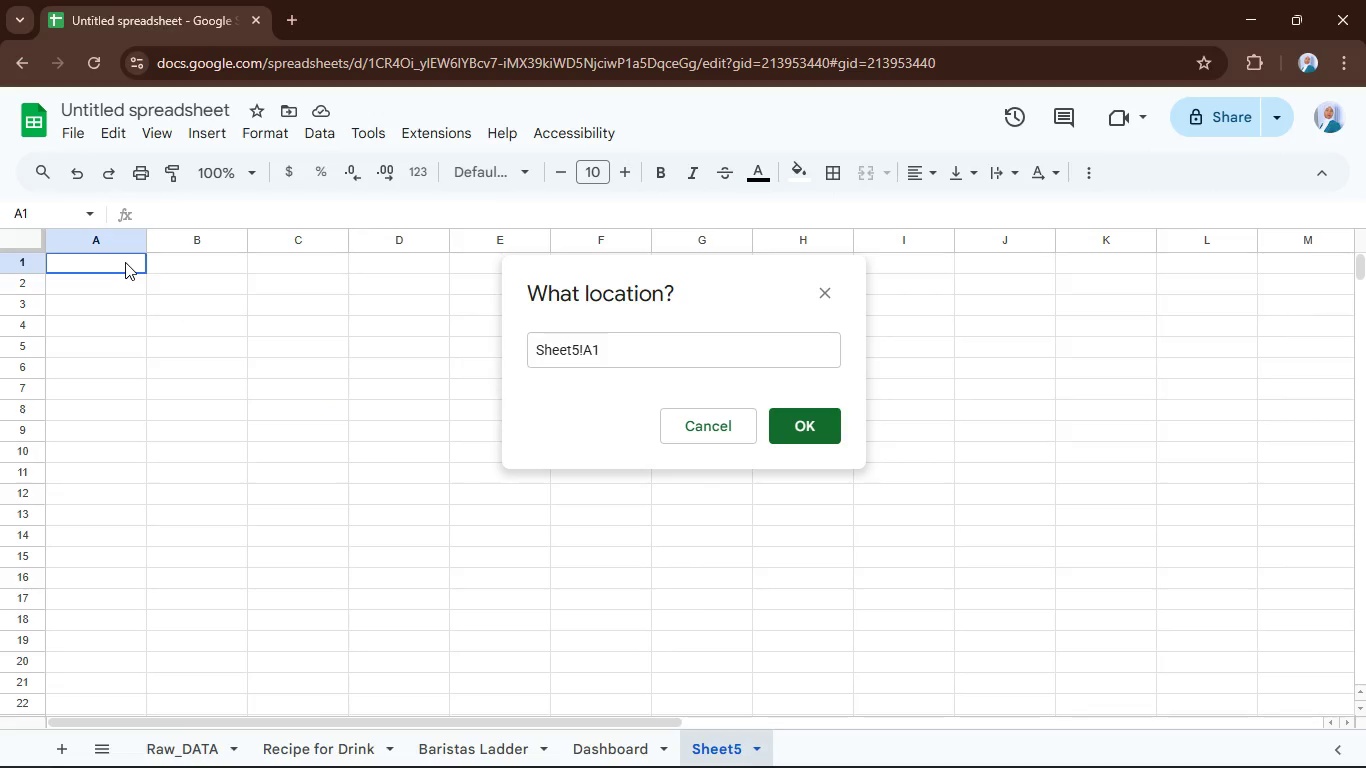 
wait(5.92)
 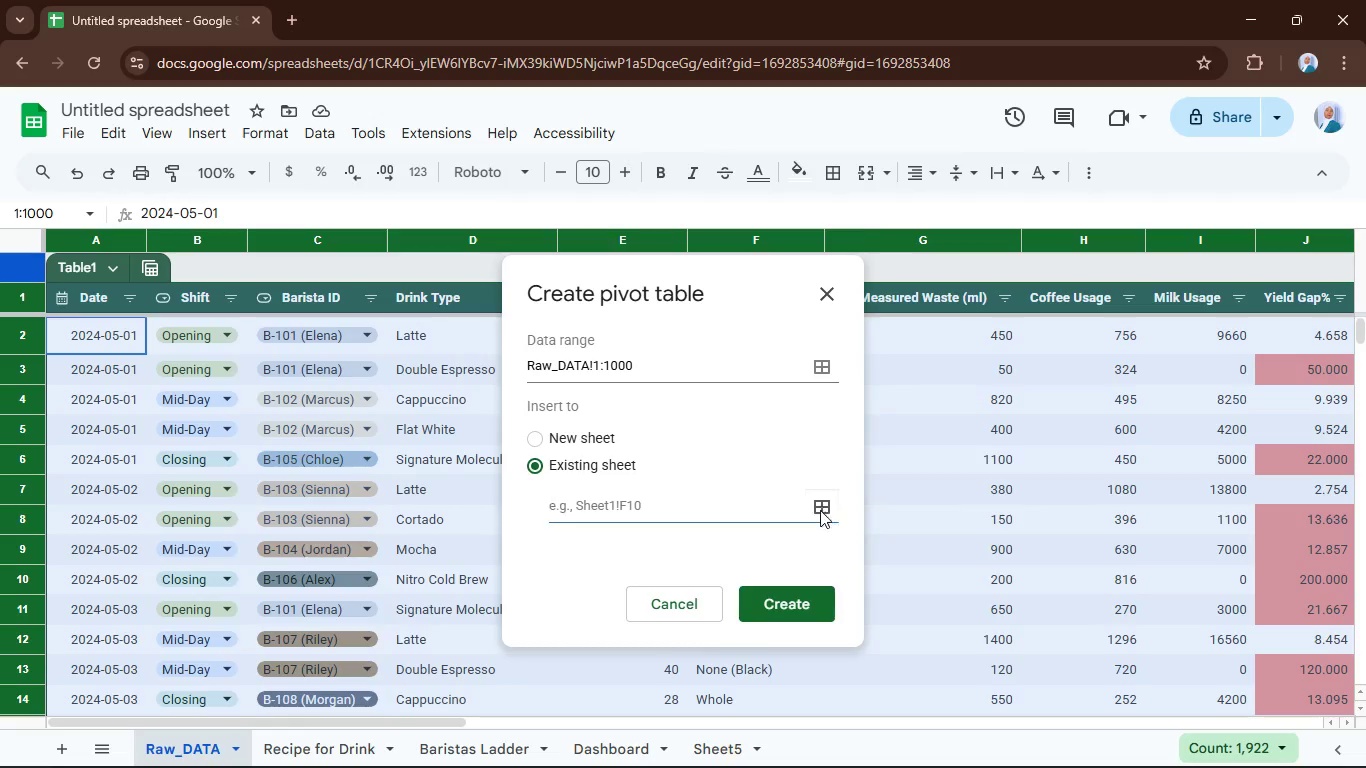 
left_click([823, 423])
 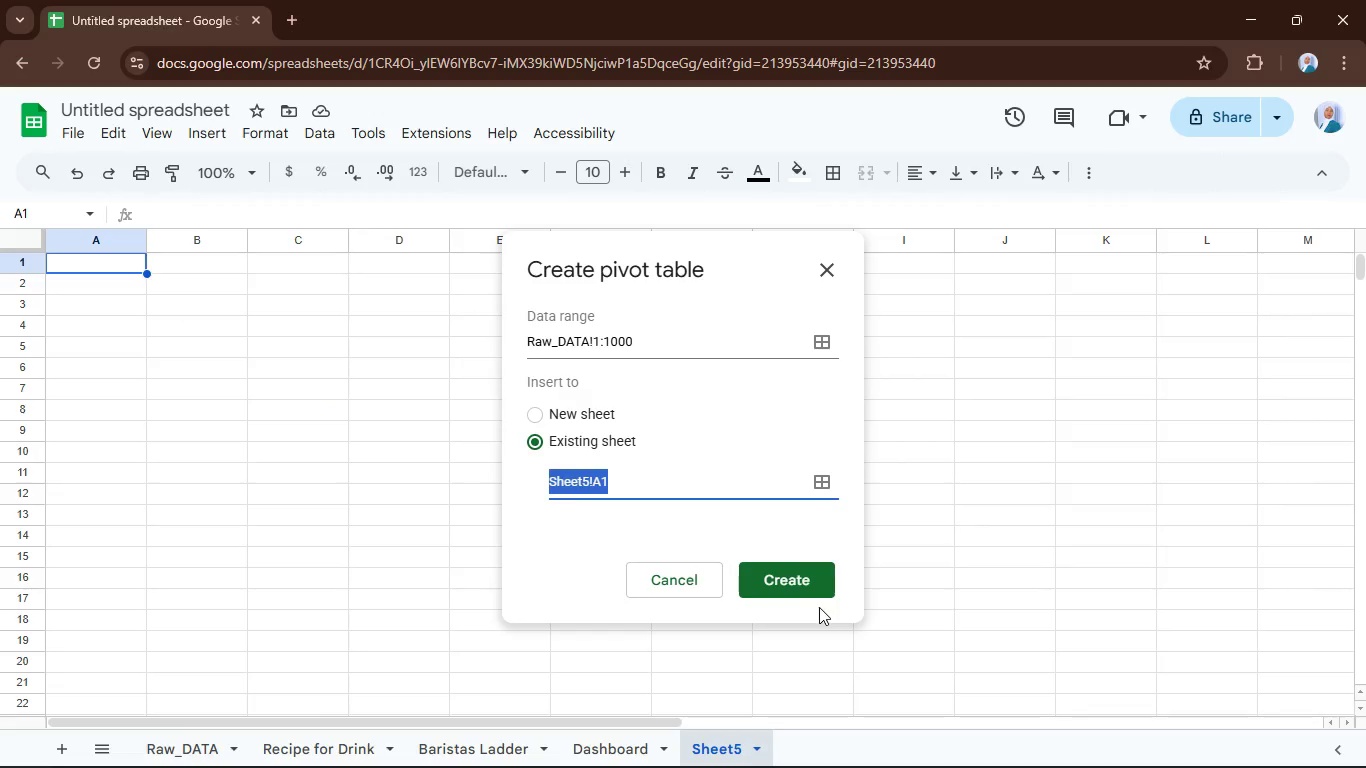 
left_click([808, 585])
 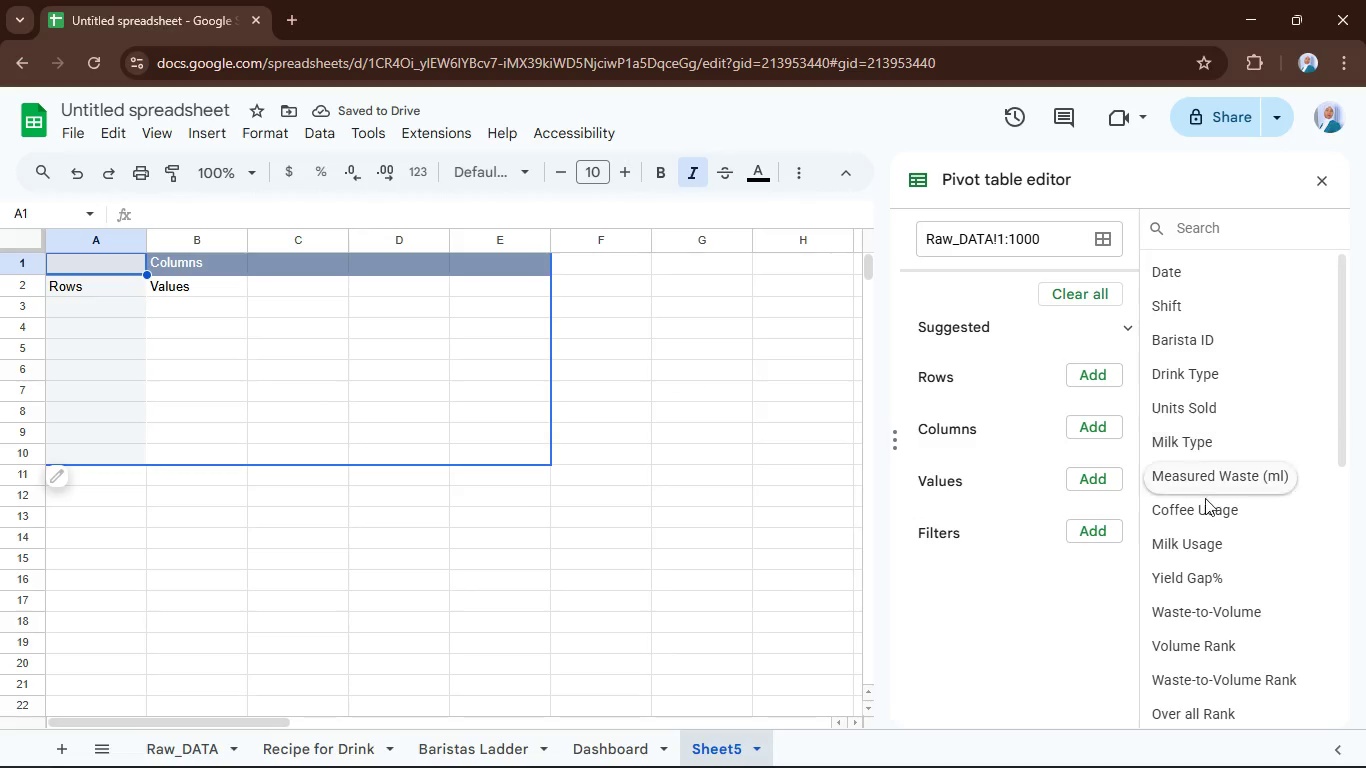 
scroll: coordinate [1203, 502], scroll_direction: down, amount: 3.0
 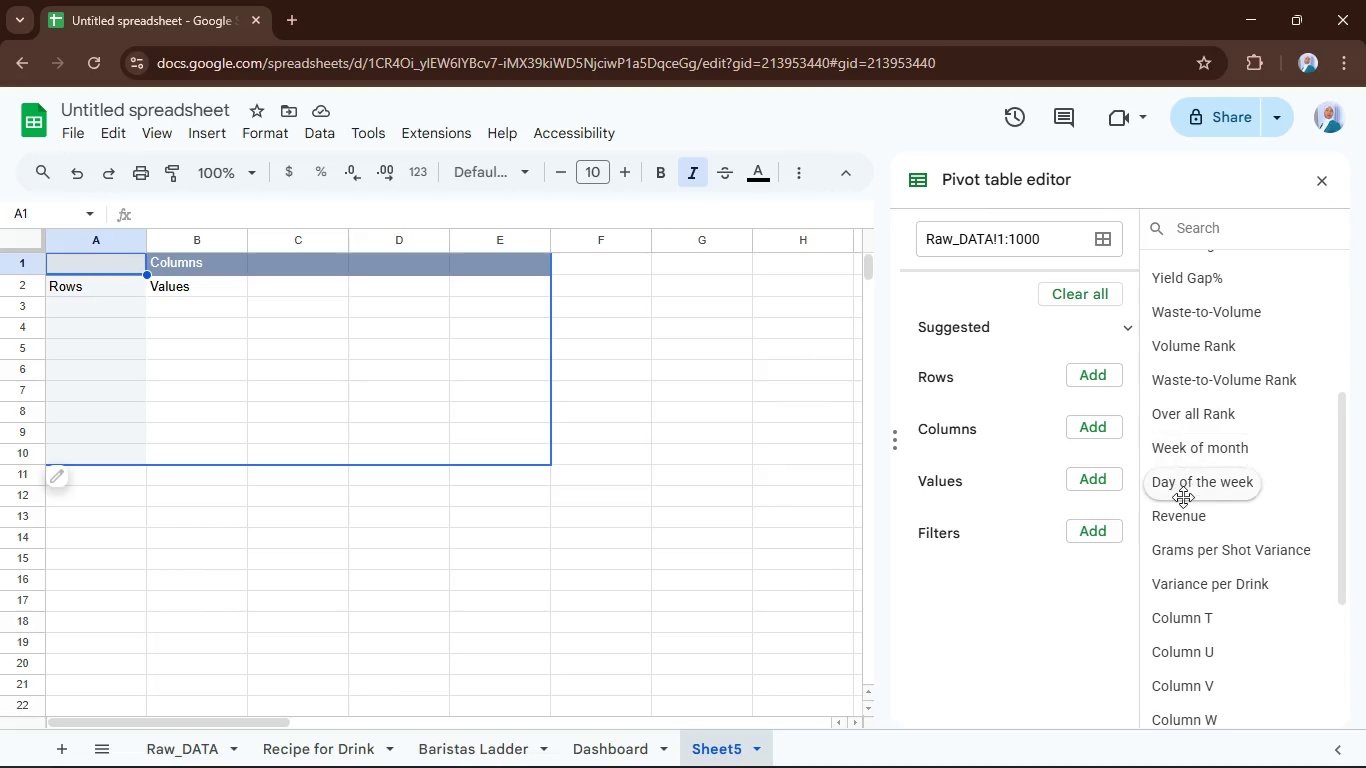 
left_click_drag(start_coordinate=[1177, 480], to_coordinate=[1056, 445])
 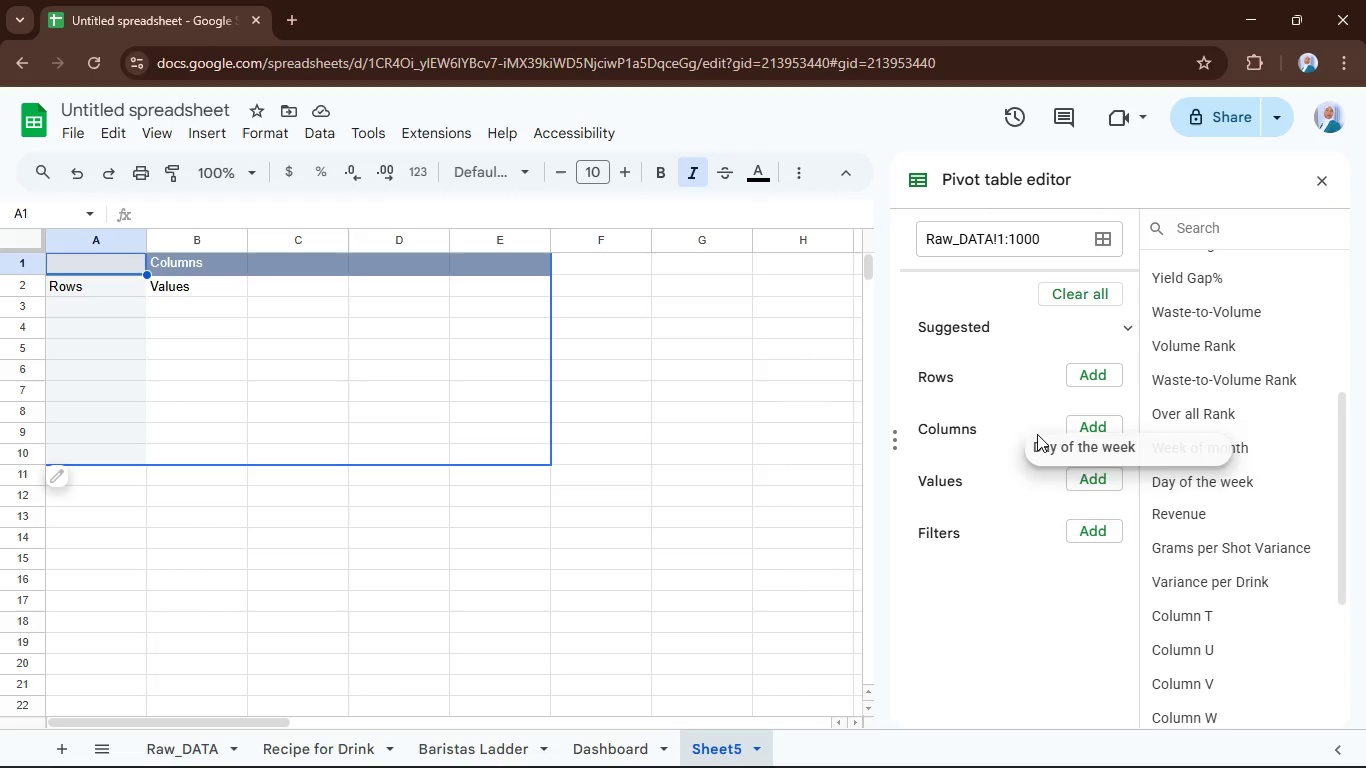 
left_click_drag(start_coordinate=[1037, 434], to_coordinate=[1072, 461])
 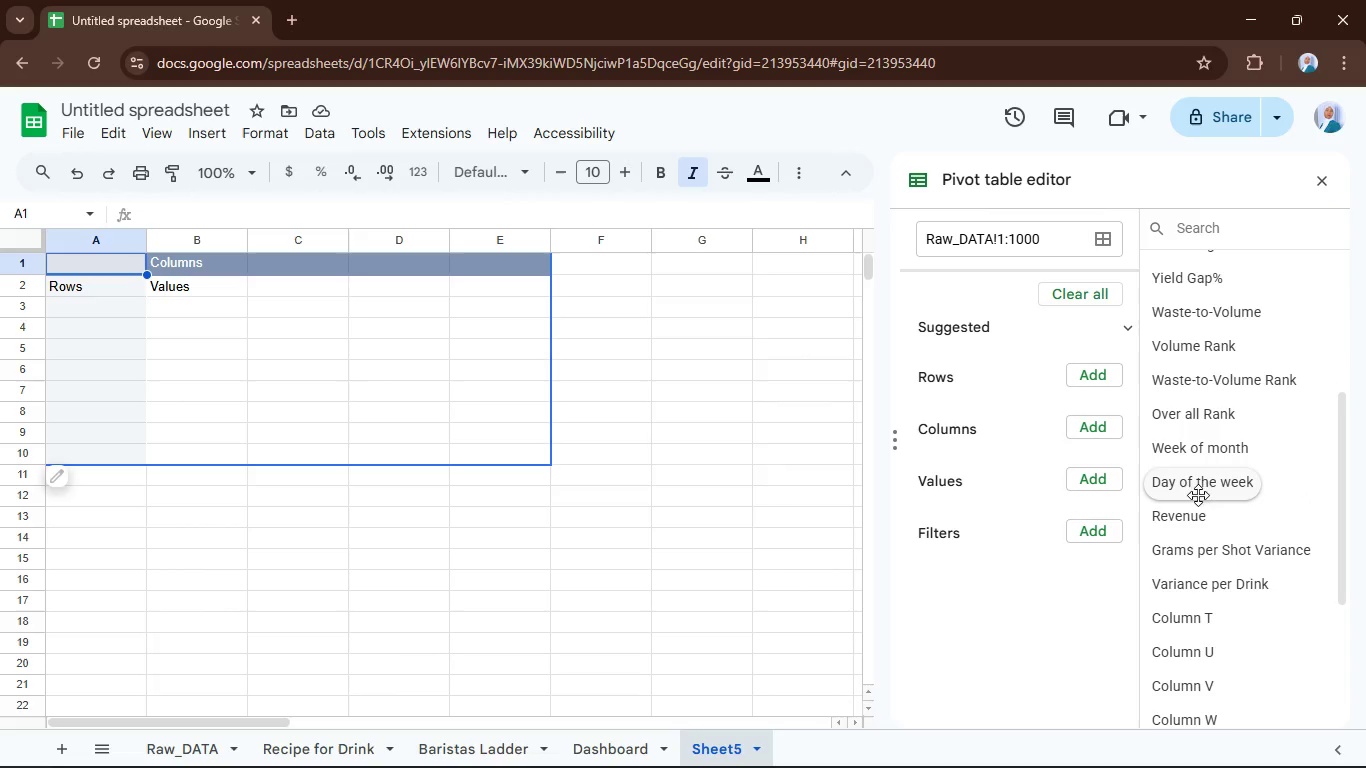 
left_click_drag(start_coordinate=[1199, 483], to_coordinate=[1017, 391])
 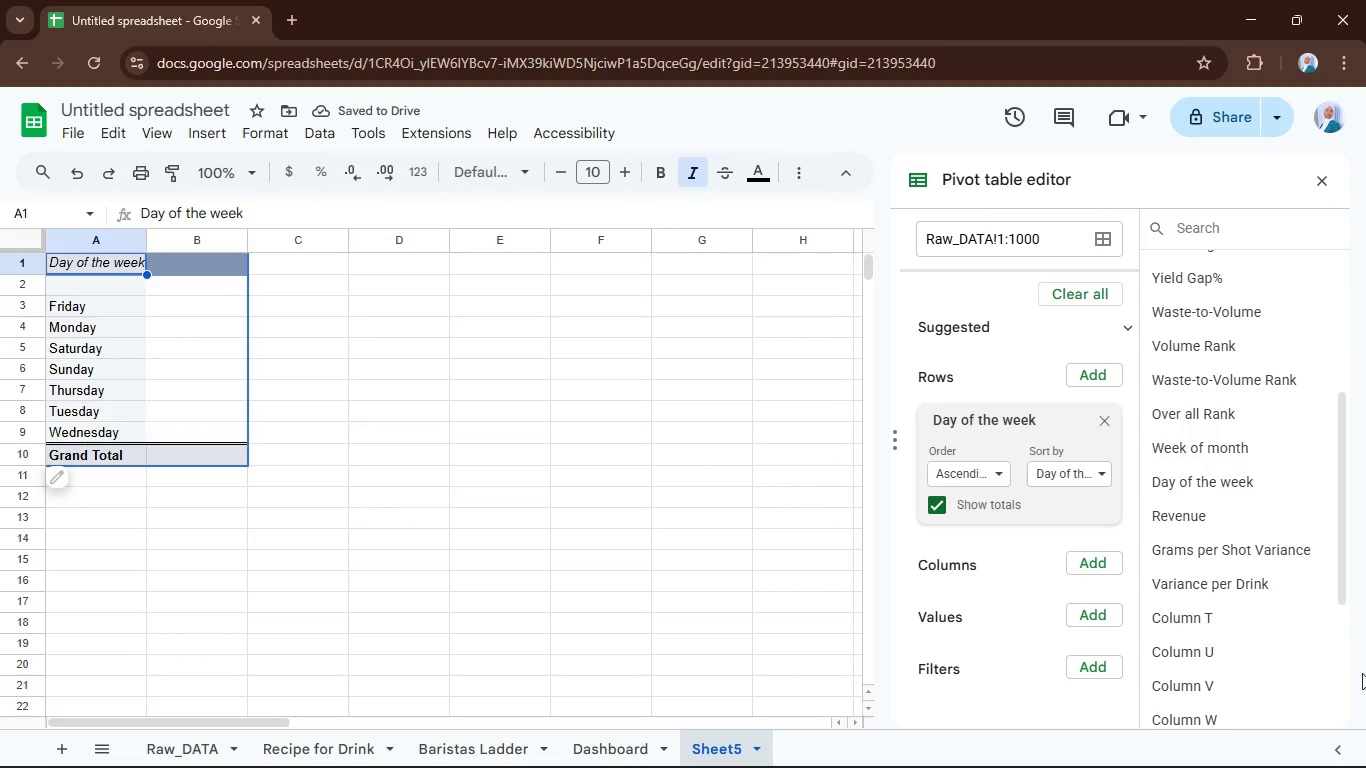 
scroll: coordinate [1219, 553], scroll_direction: up, amount: 5.0
 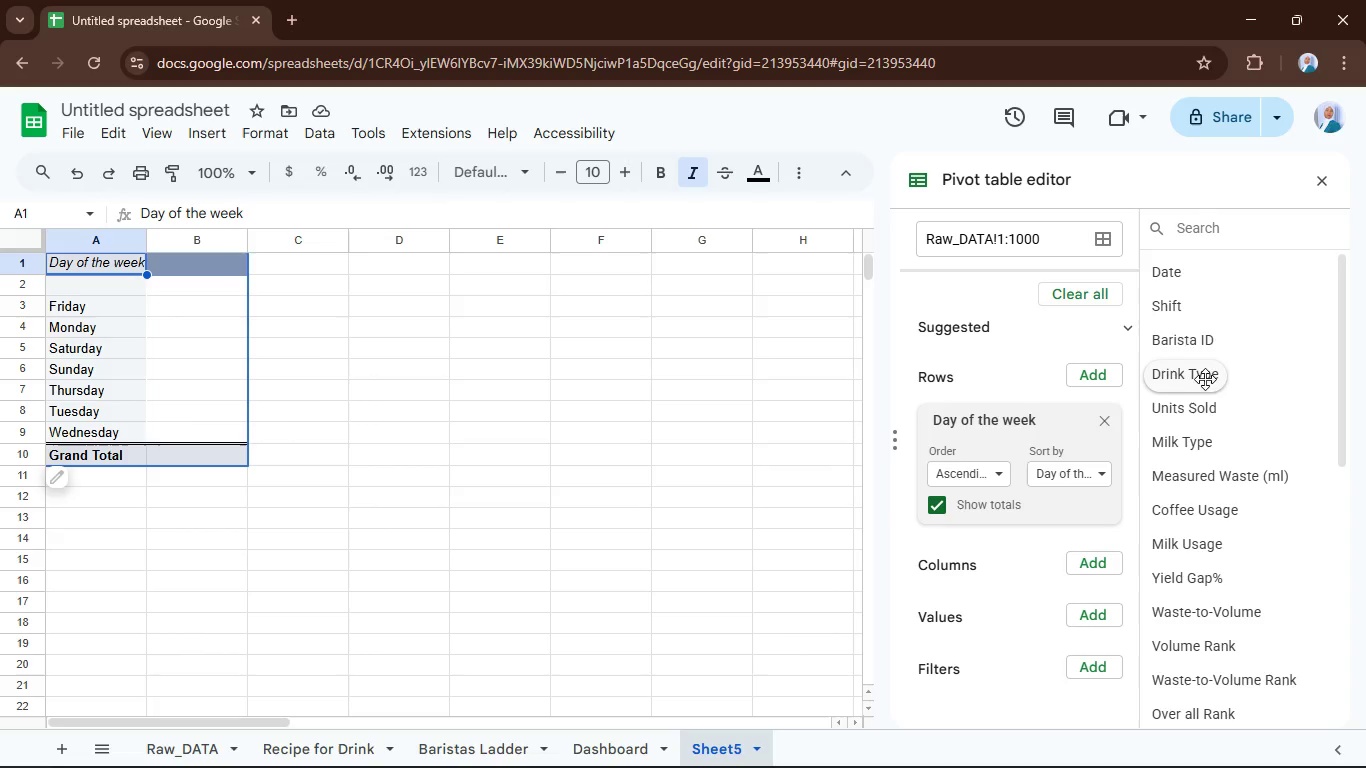 
left_click_drag(start_coordinate=[1172, 304], to_coordinate=[1013, 602])
 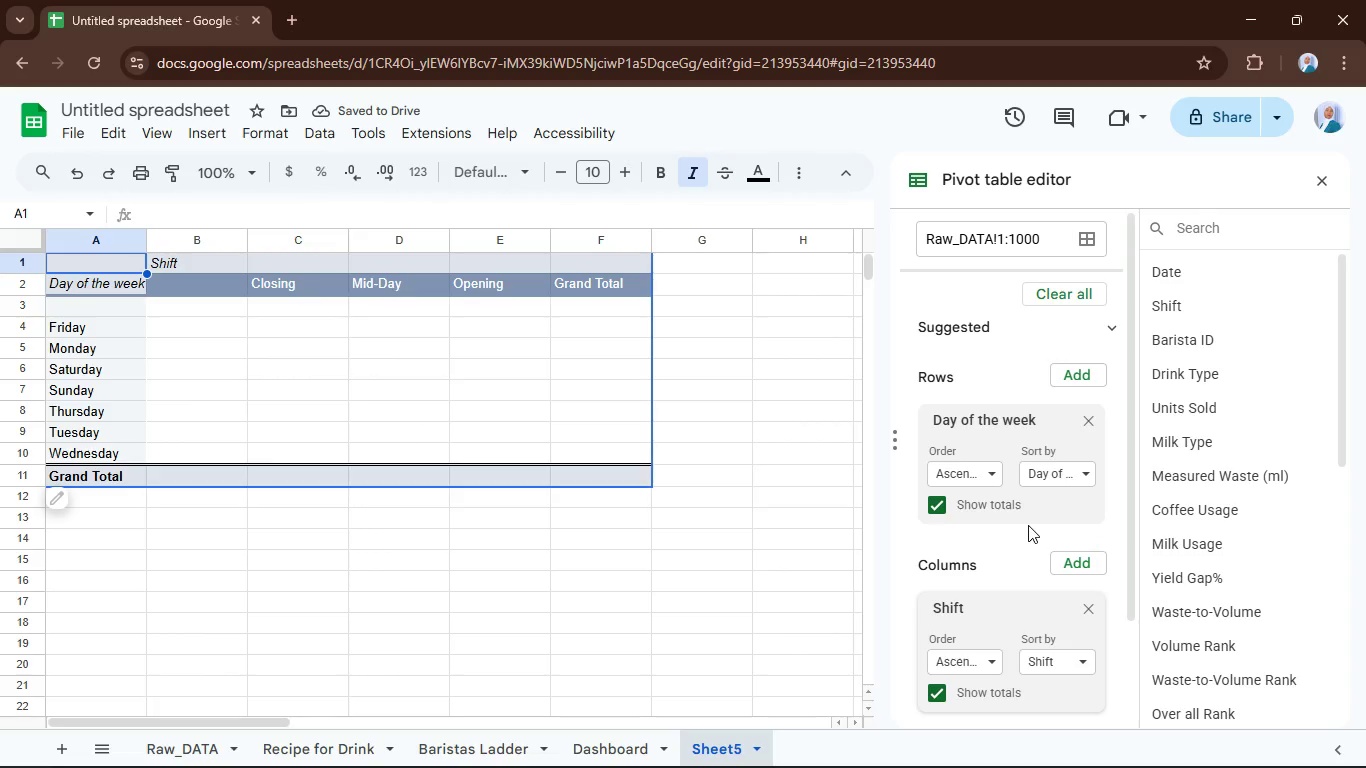 
scroll: coordinate [1206, 521], scroll_direction: down, amount: 4.0
 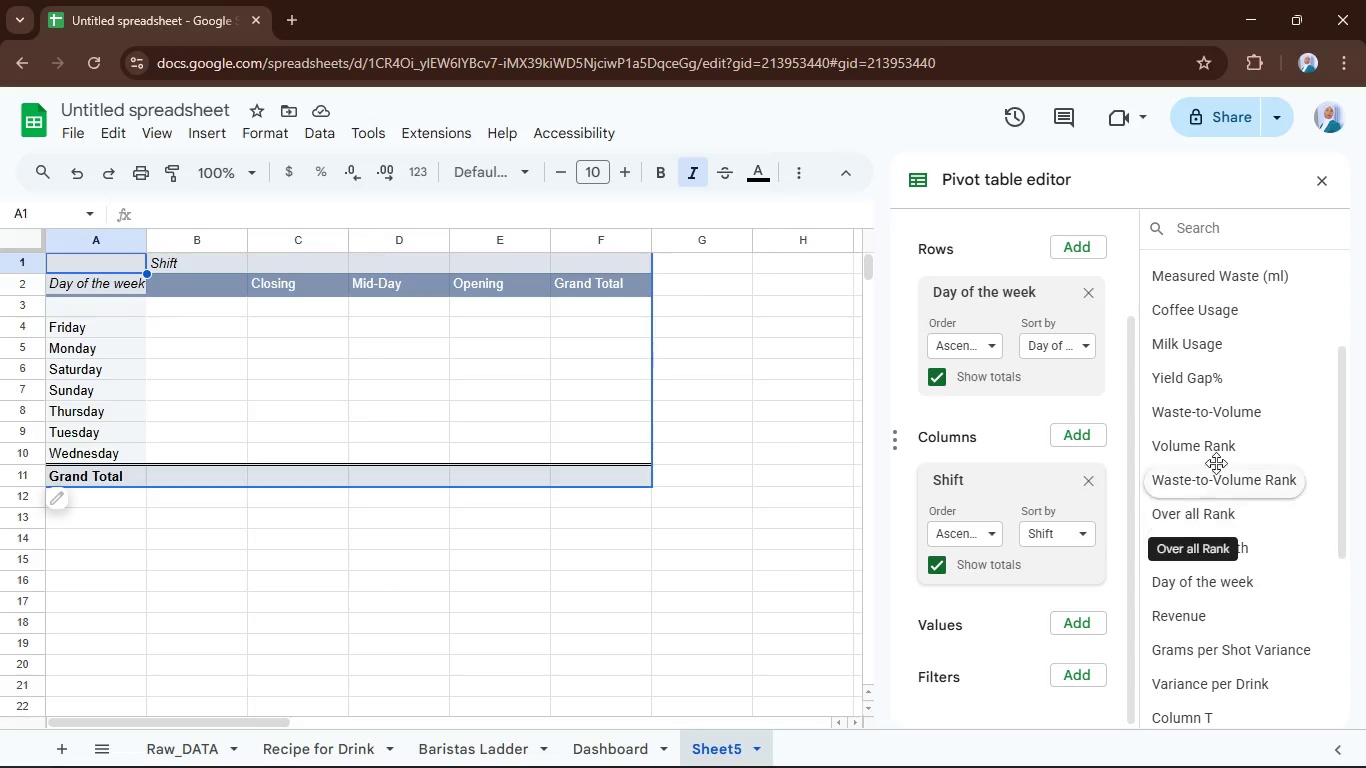 
mouse_move([1208, 379])
 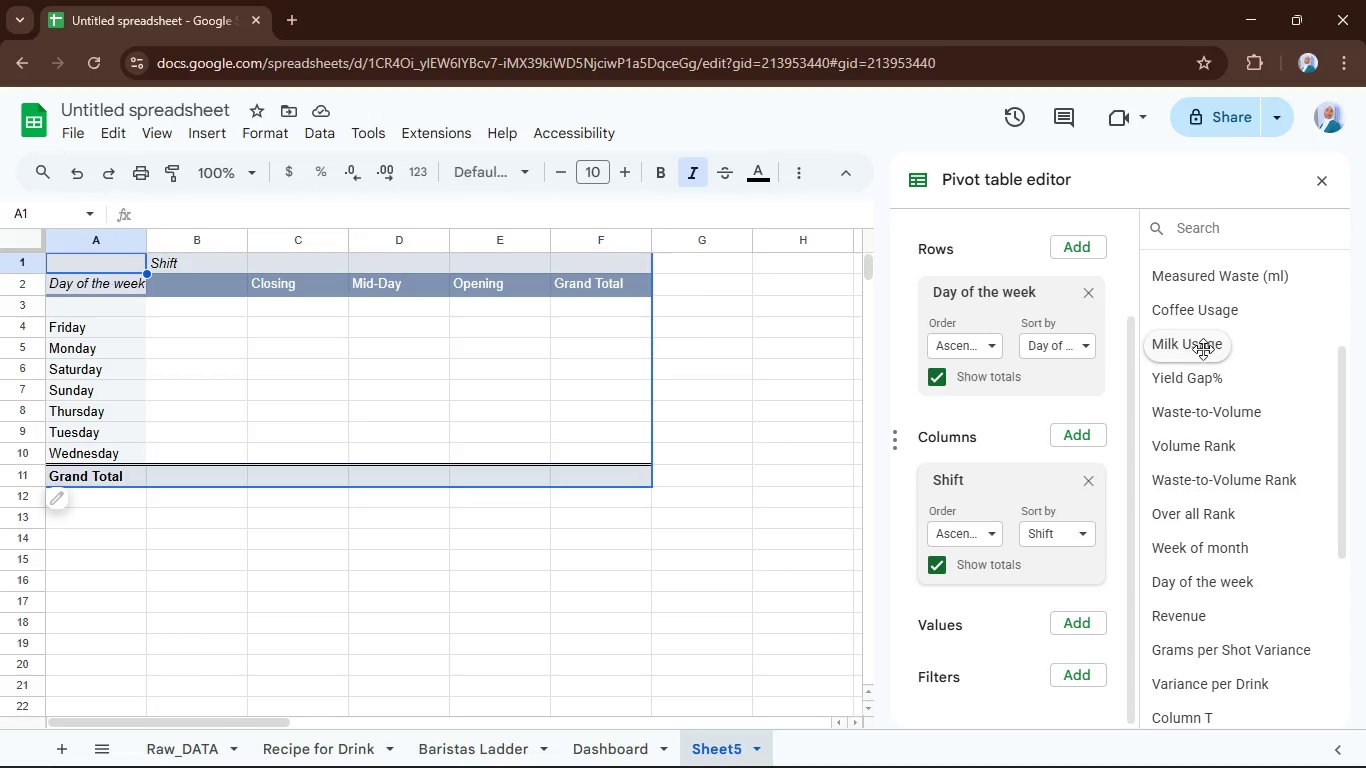 
scroll: coordinate [1203, 349], scroll_direction: up, amount: 1.0
 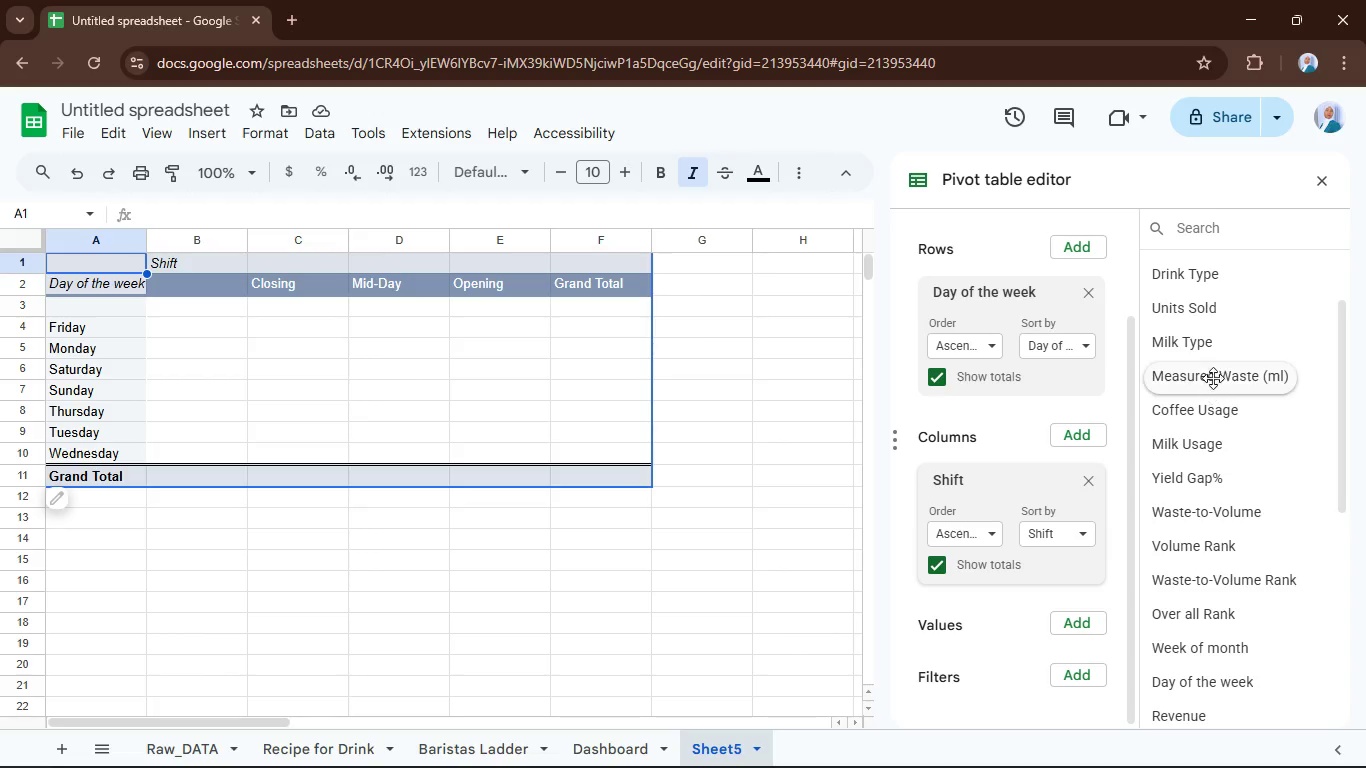 
left_click_drag(start_coordinate=[1212, 376], to_coordinate=[1011, 664])
 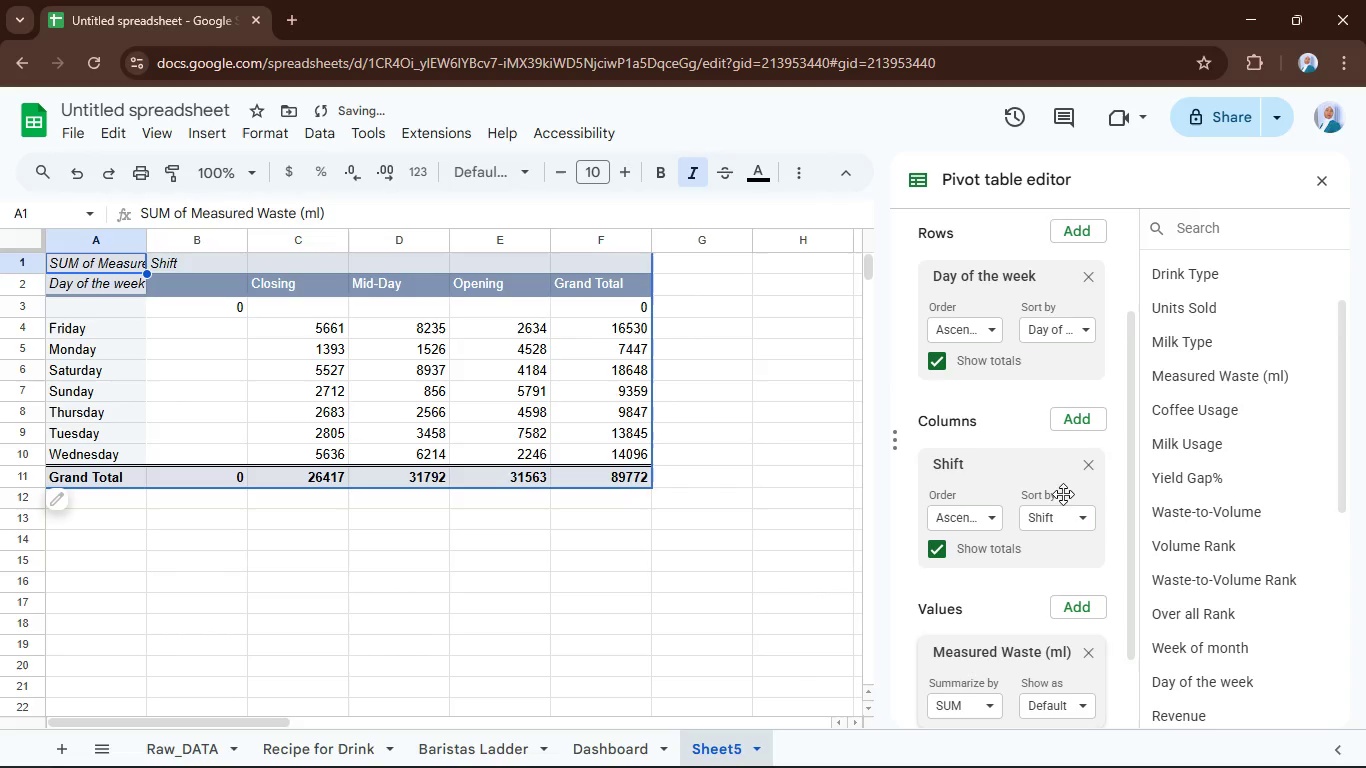 
scroll: coordinate [1063, 494], scroll_direction: down, amount: 2.0
 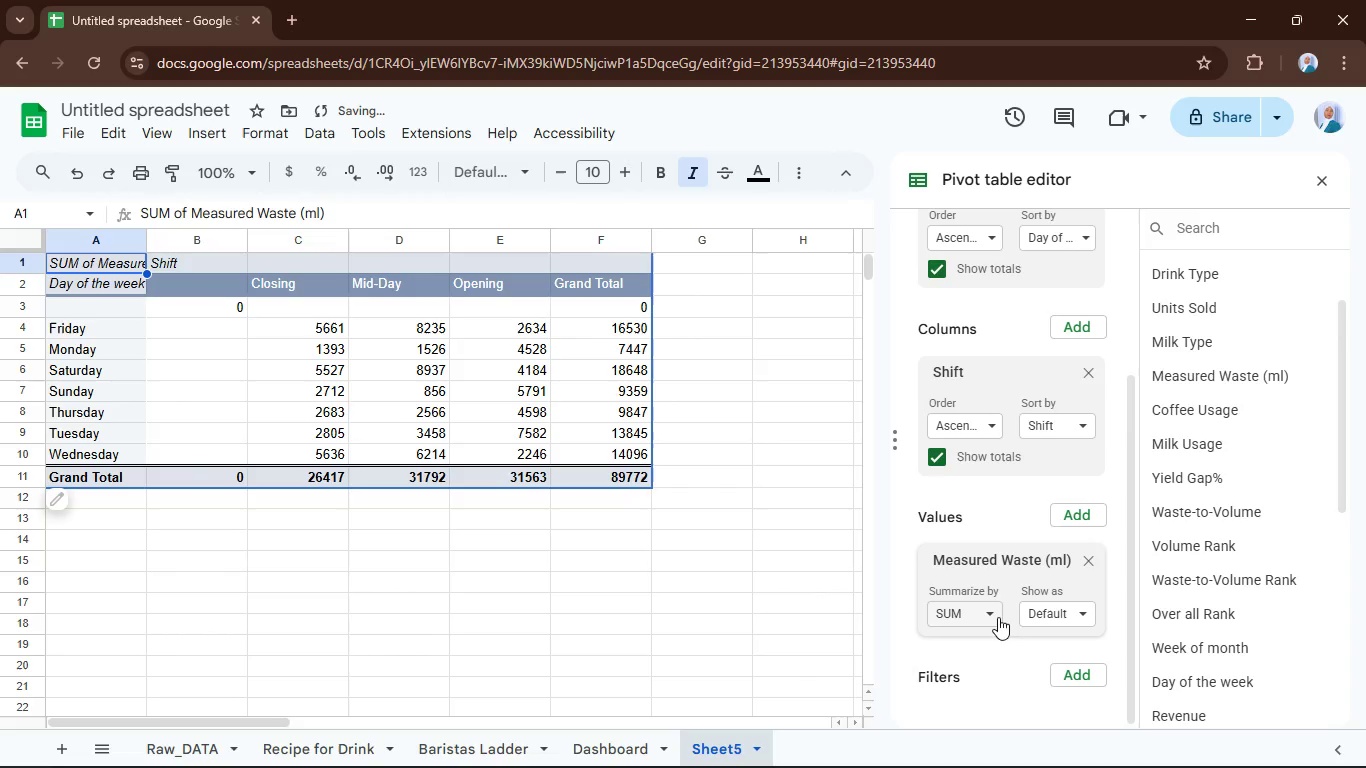 
left_click([995, 610])
 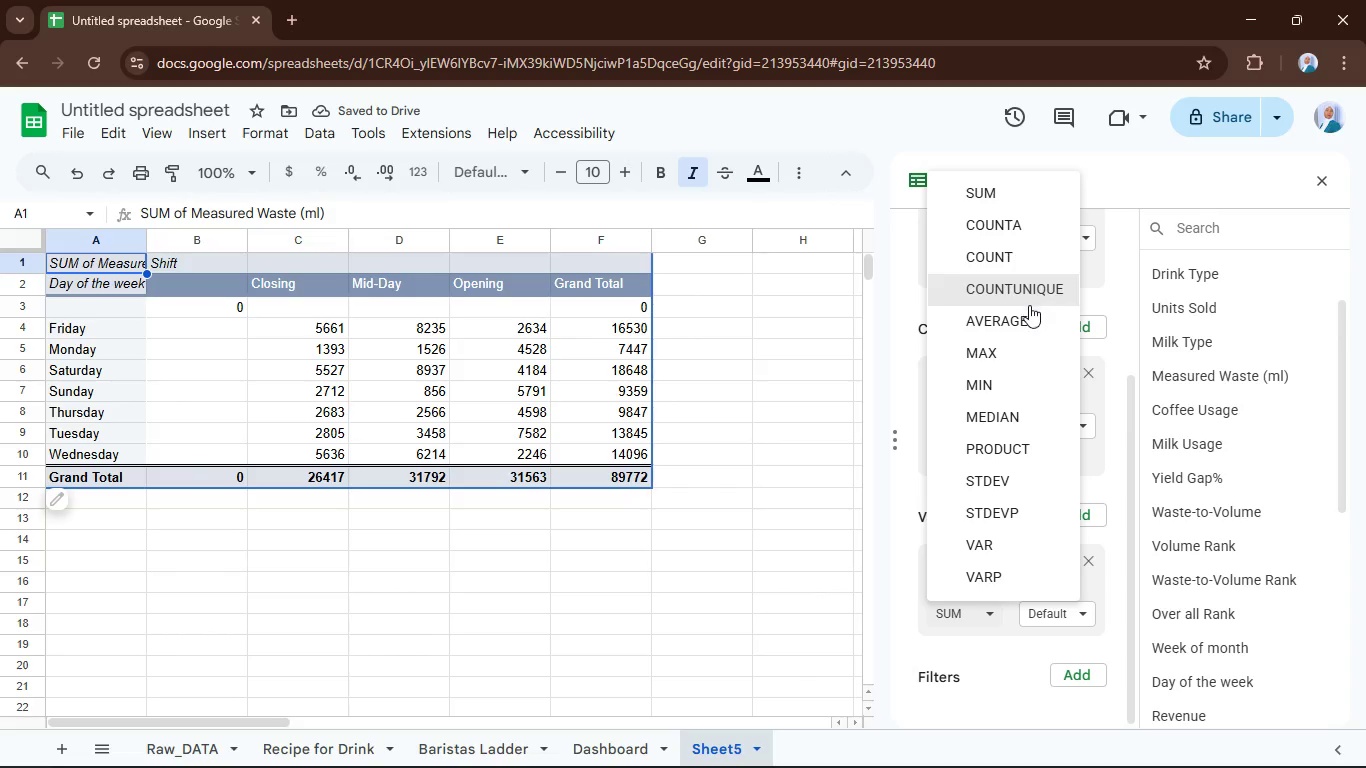 
left_click([1028, 310])
 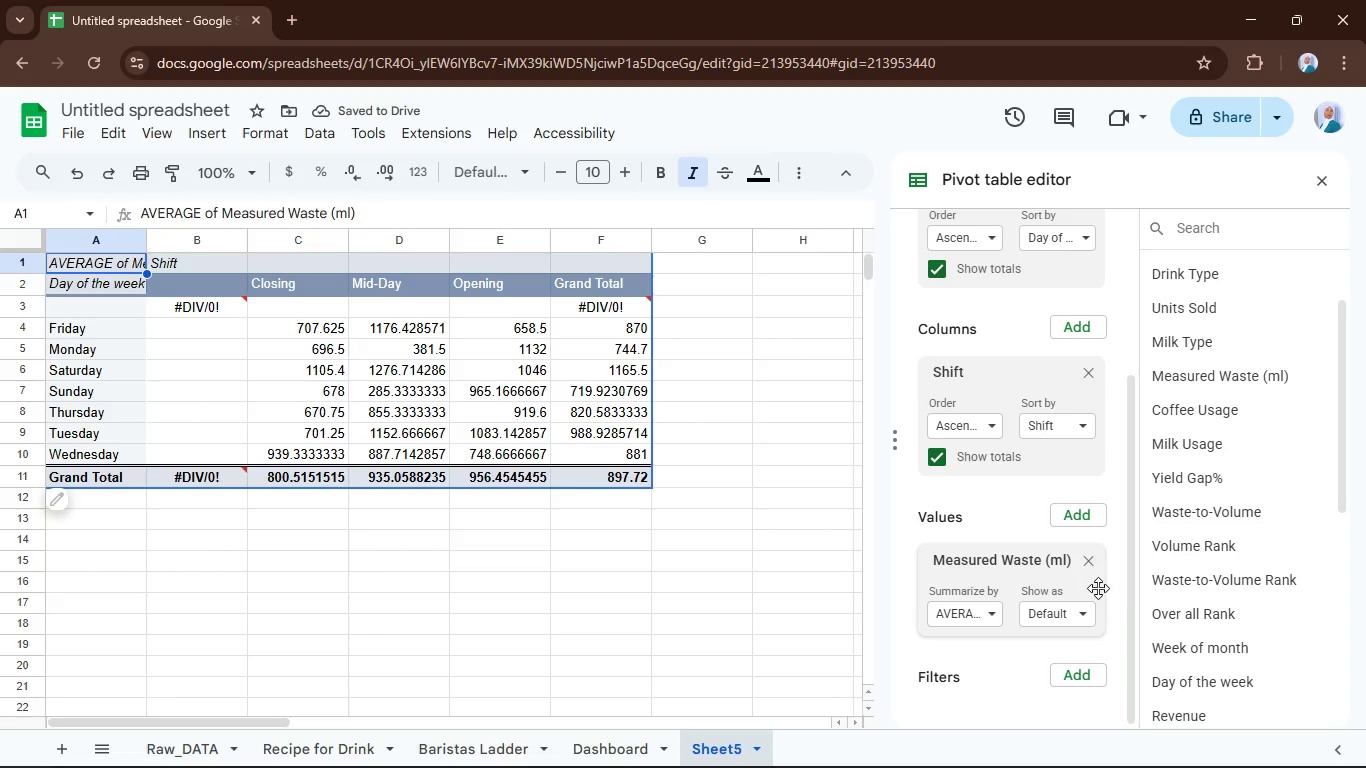 
scroll: coordinate [1102, 605], scroll_direction: down, amount: 4.0
 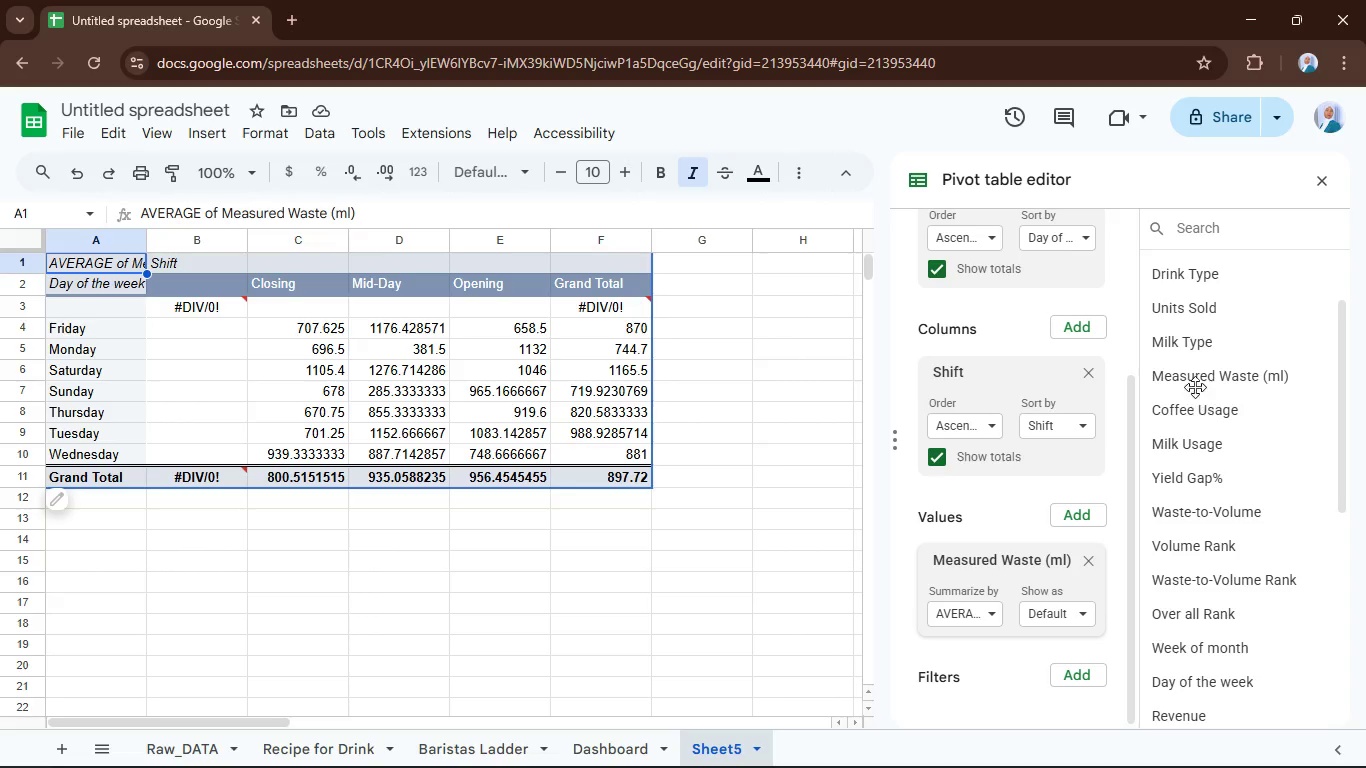 
scroll: coordinate [1223, 344], scroll_direction: up, amount: 6.0
 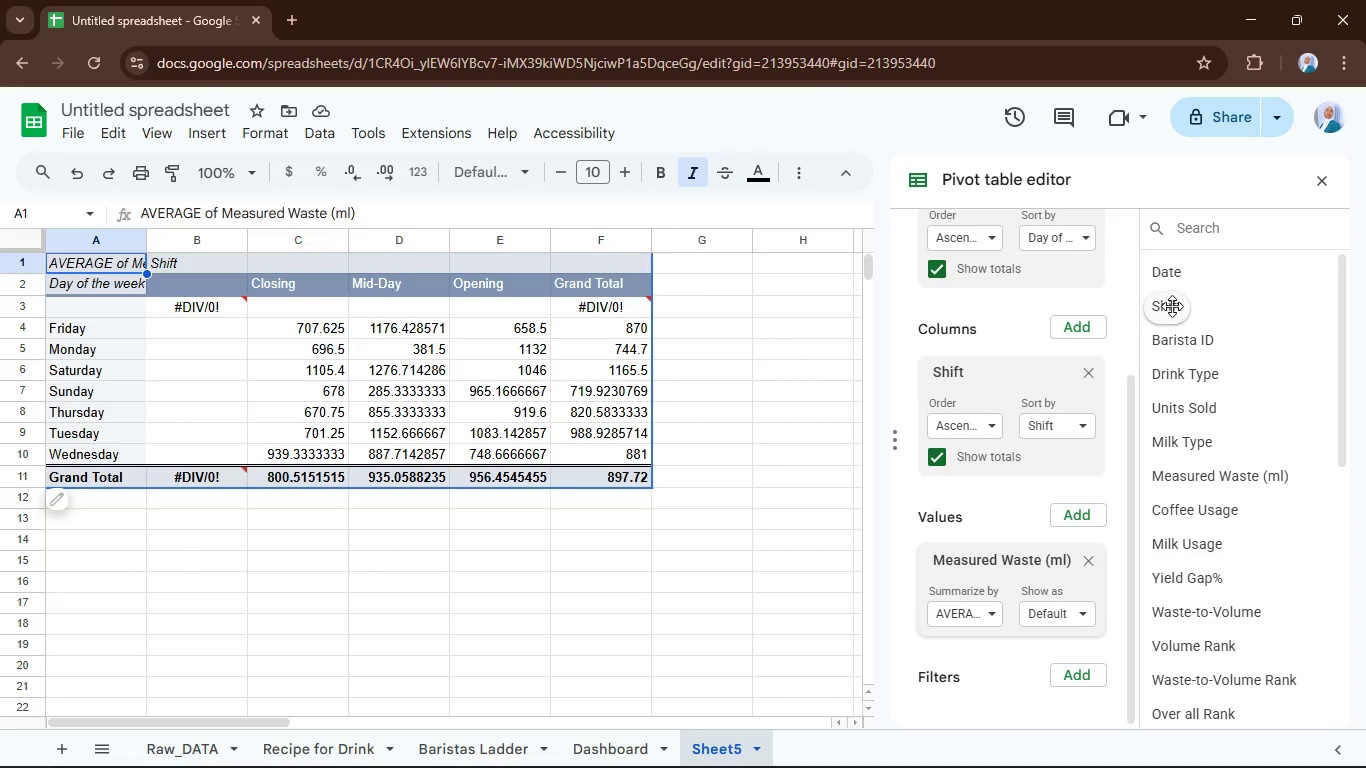 
left_click_drag(start_coordinate=[1172, 306], to_coordinate=[980, 736])
 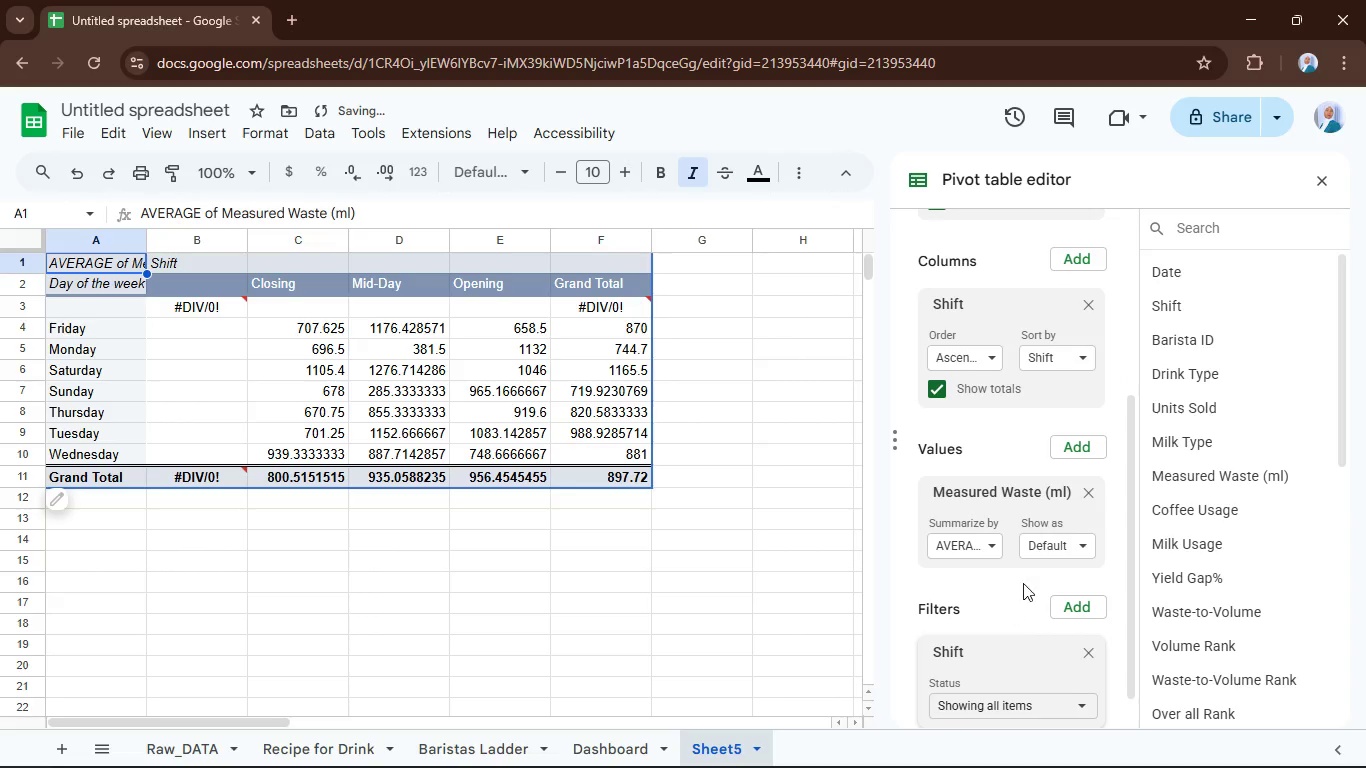 
scroll: coordinate [1030, 602], scroll_direction: down, amount: 3.0
 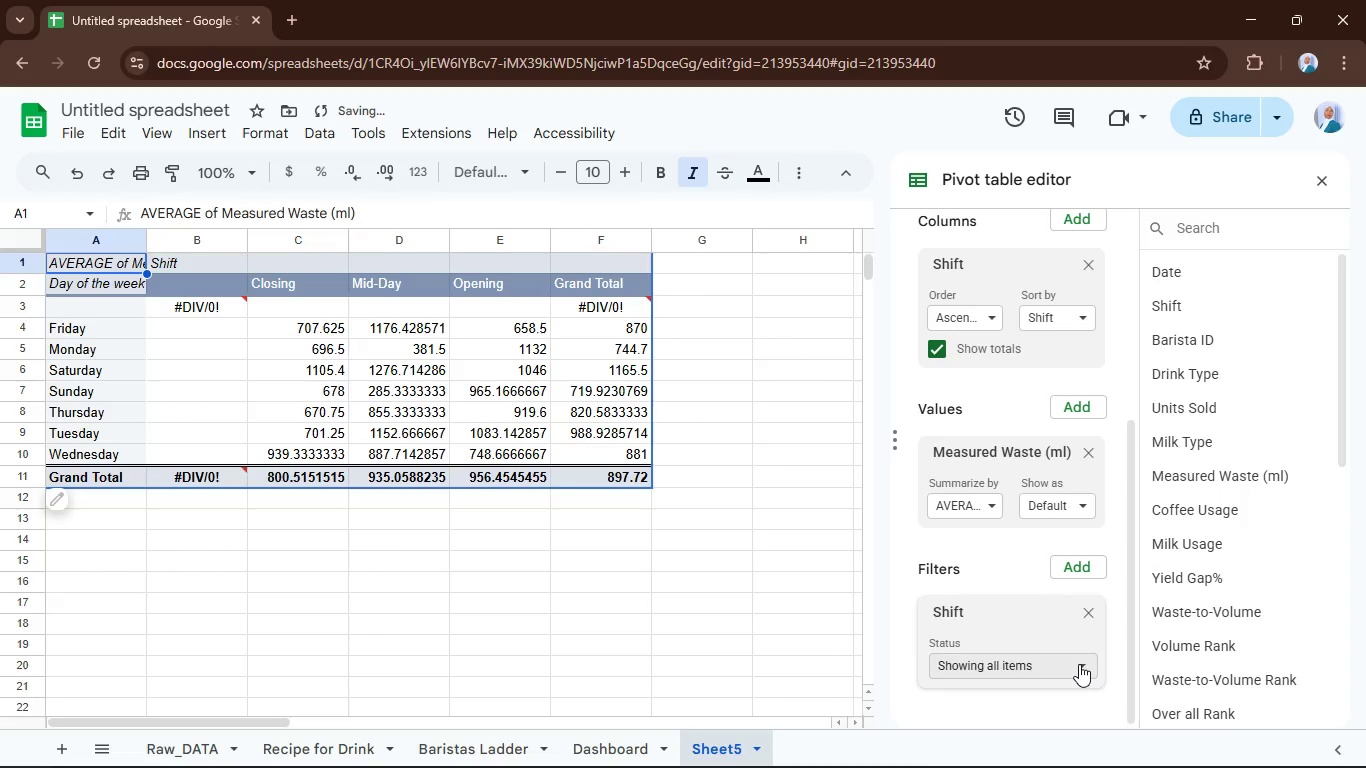 
left_click([1079, 664])
 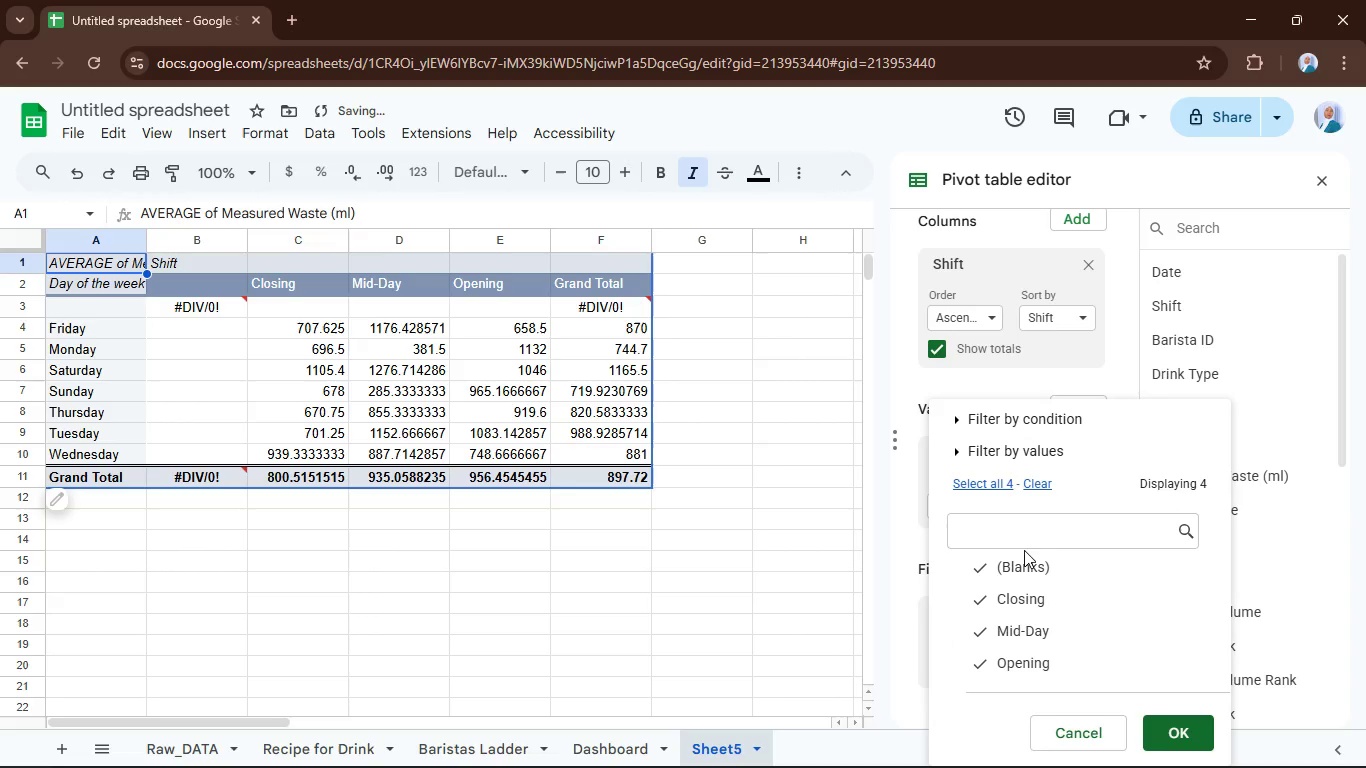 
left_click([1025, 551])
 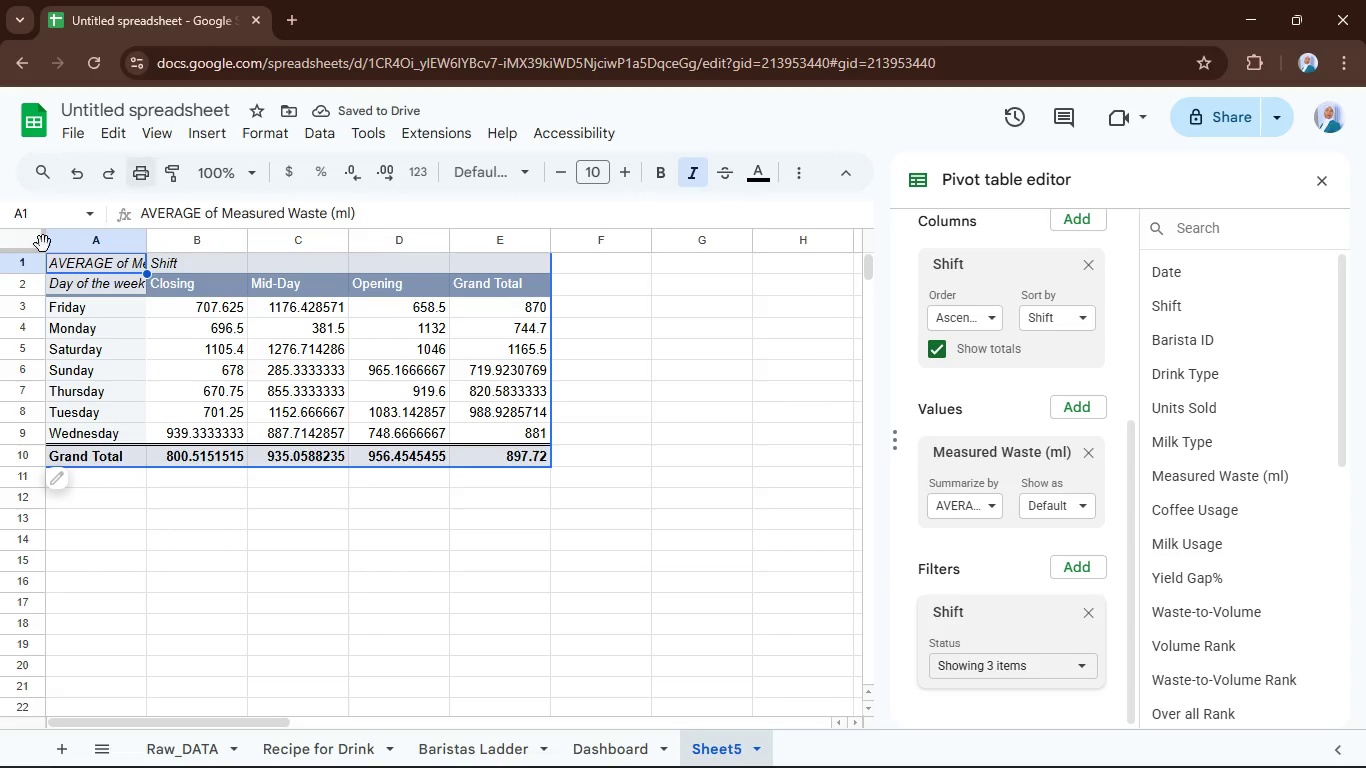 
wait(6.78)
 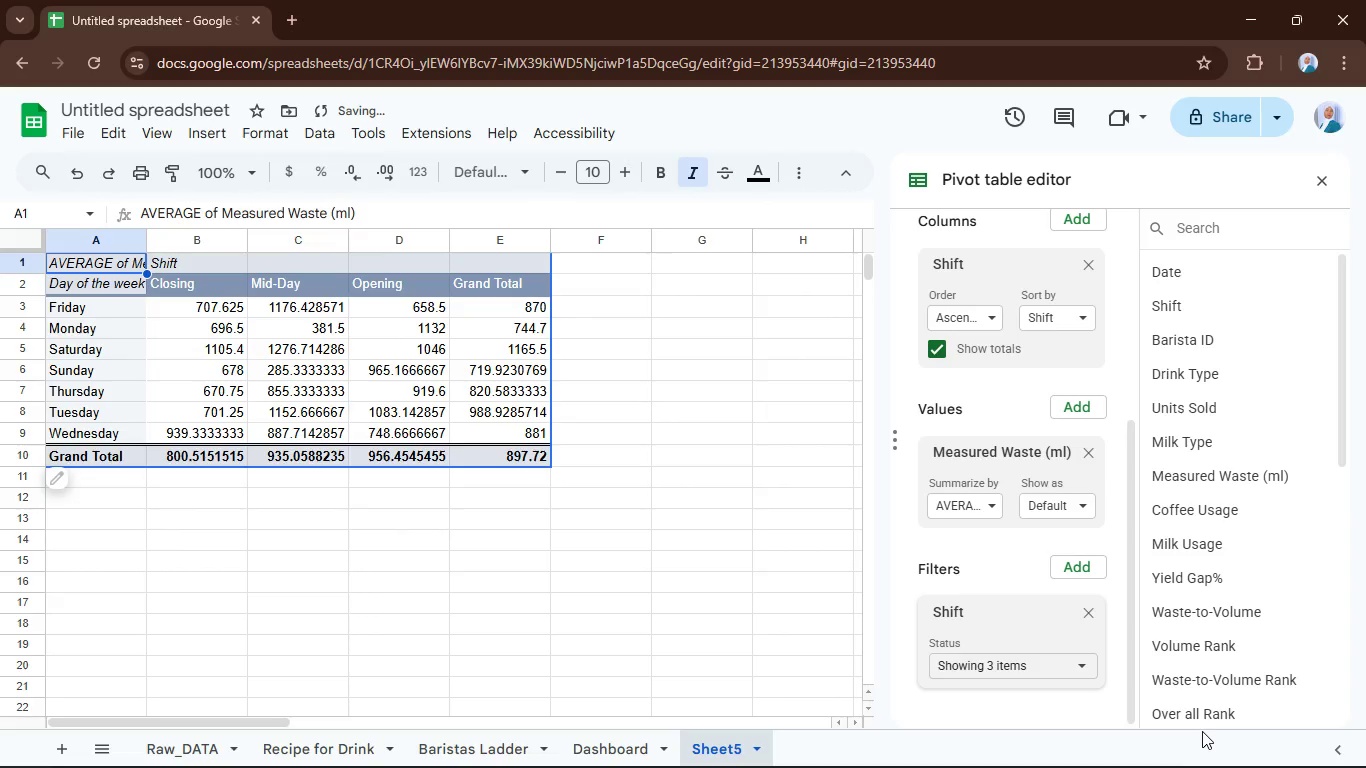 
double_click([144, 236])
 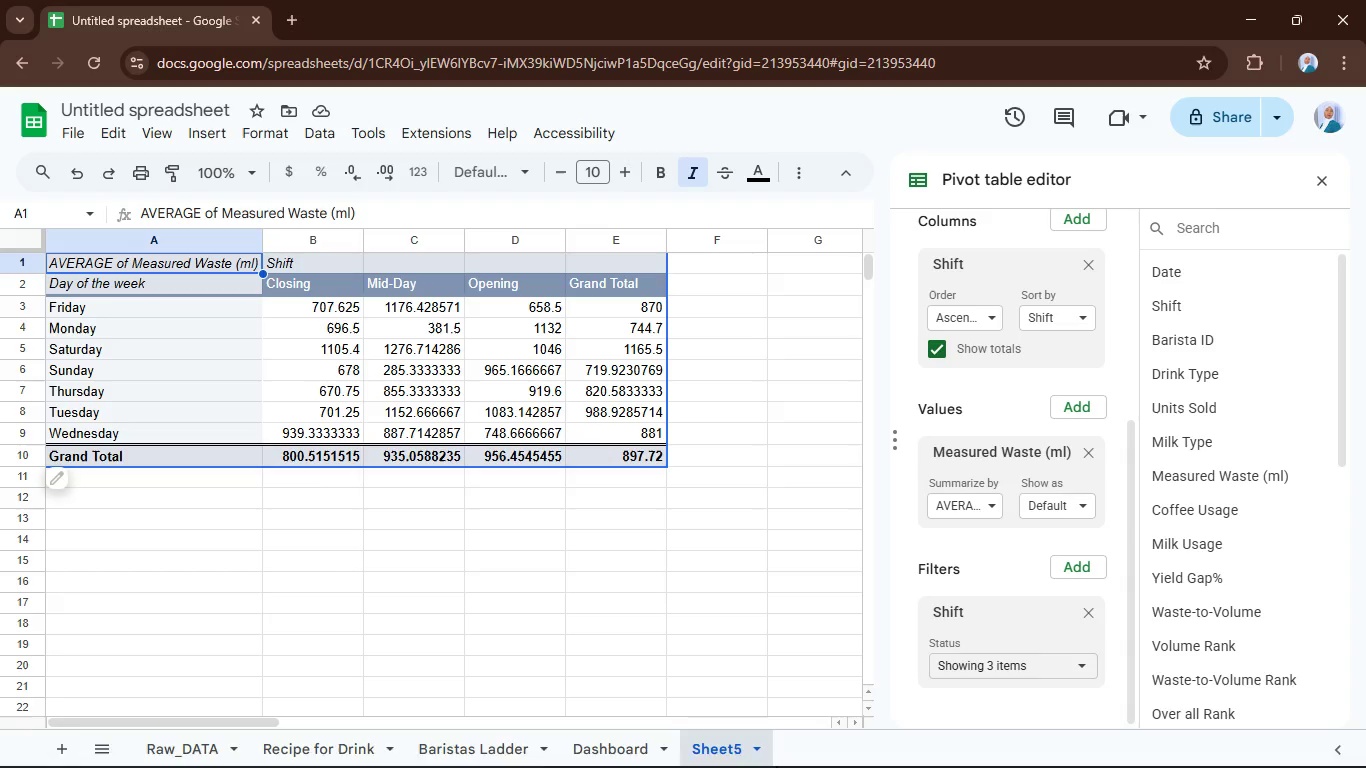 
wait(27.3)
 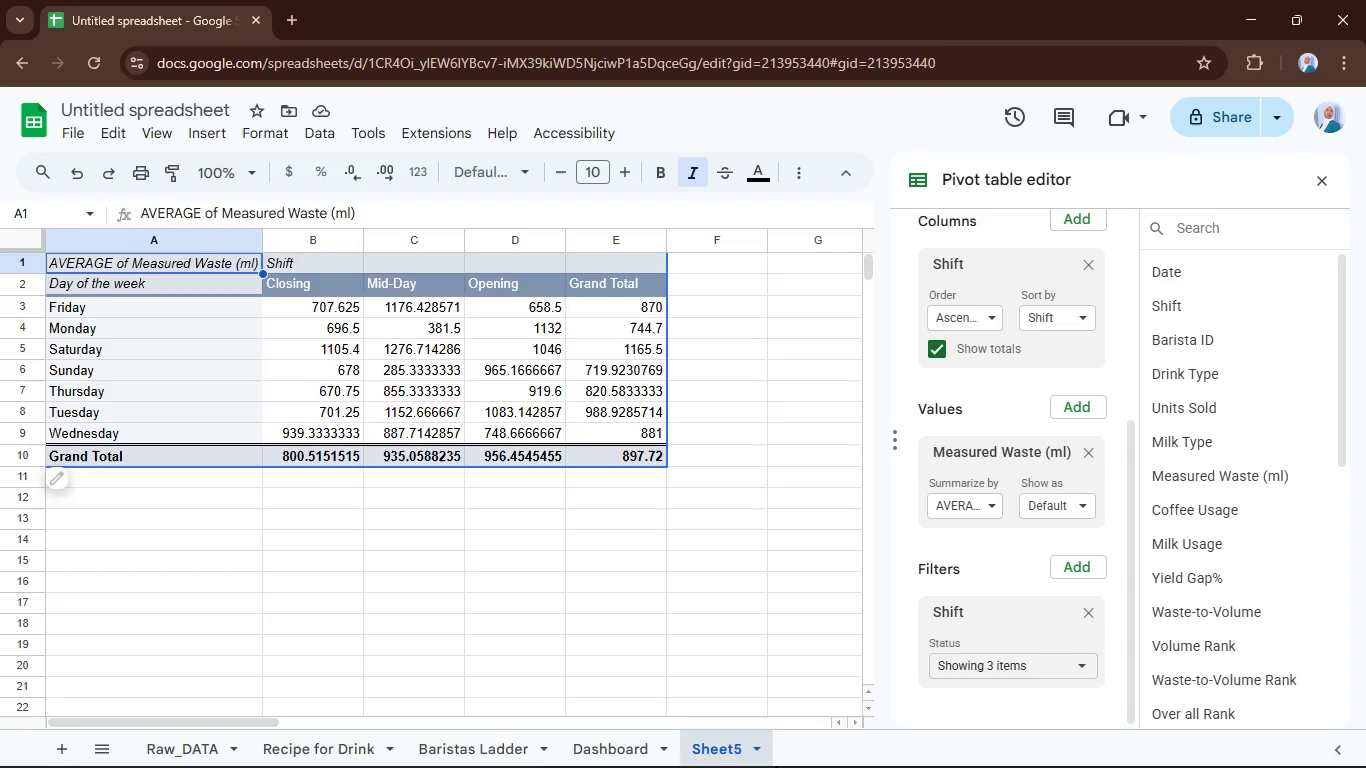 
hold_key(key=ControlLeft, duration=1.72)
 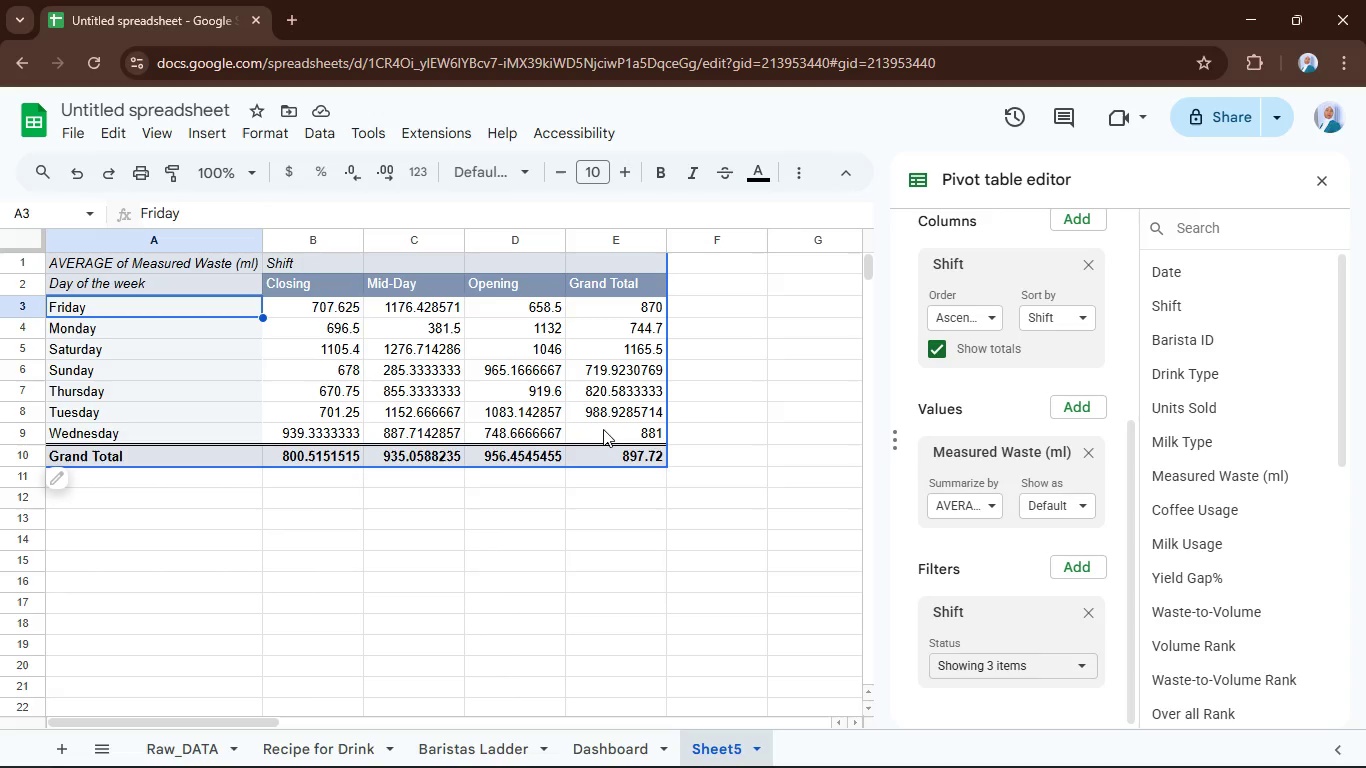 
hold_key(key=ShiftLeft, duration=1.23)
 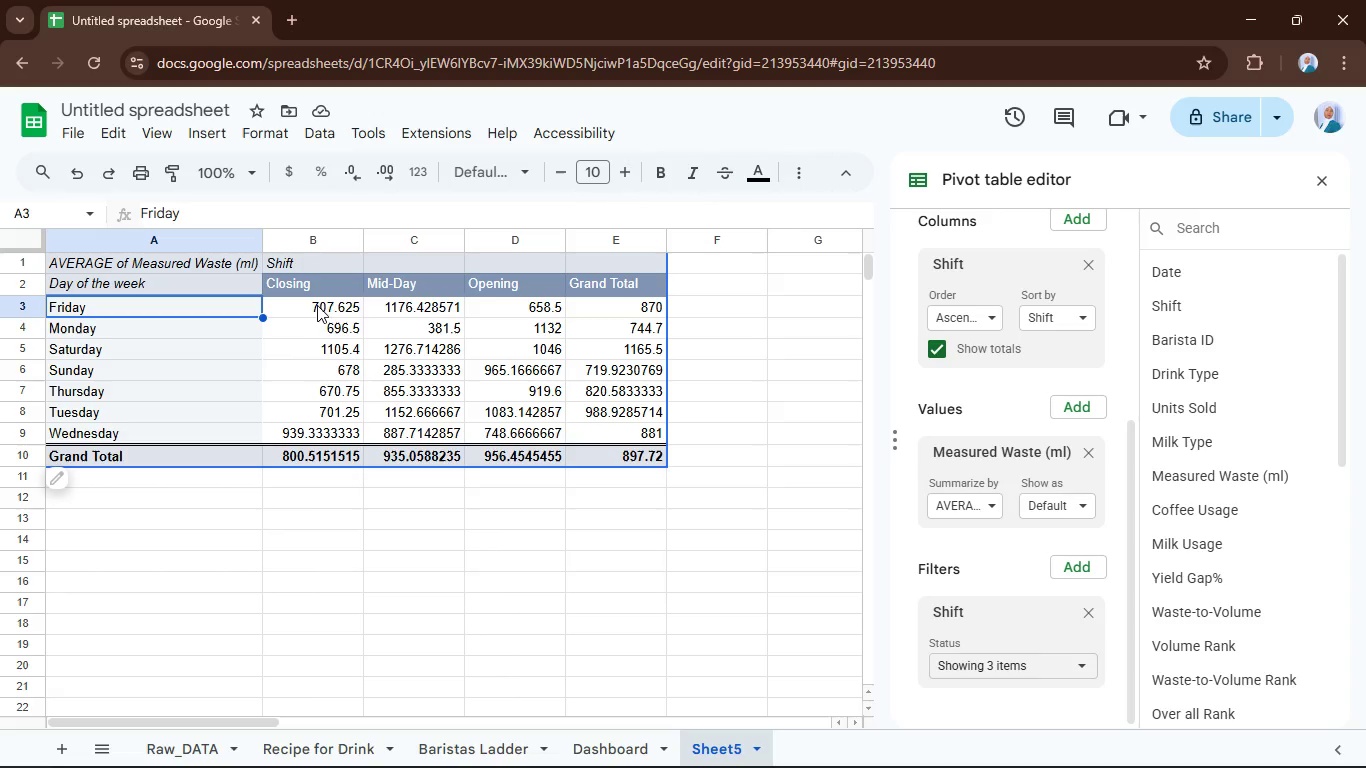 
wait(6.31)
 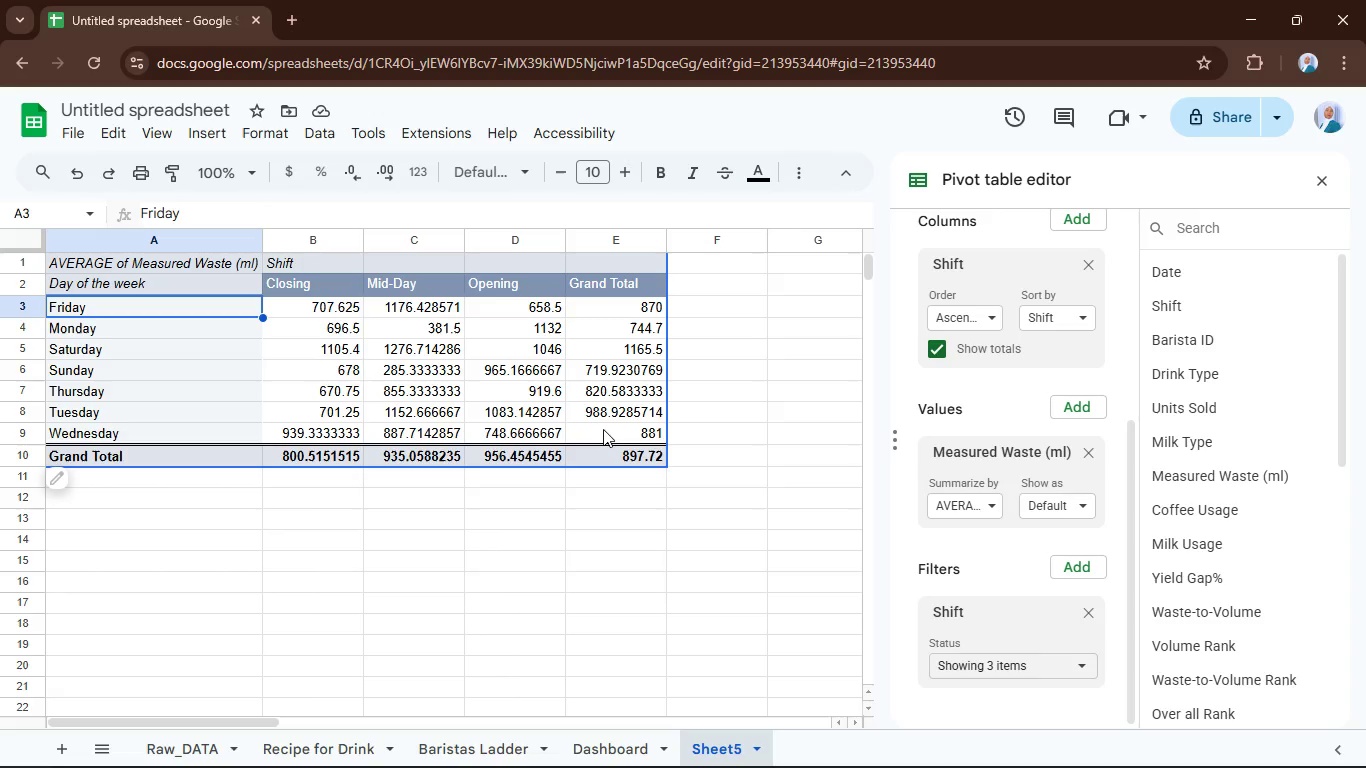 
hold_key(key=ControlLeft, duration=1.84)
hold_key(key=ShiftLeft, duration=1.58)
left_click([608, 432])
 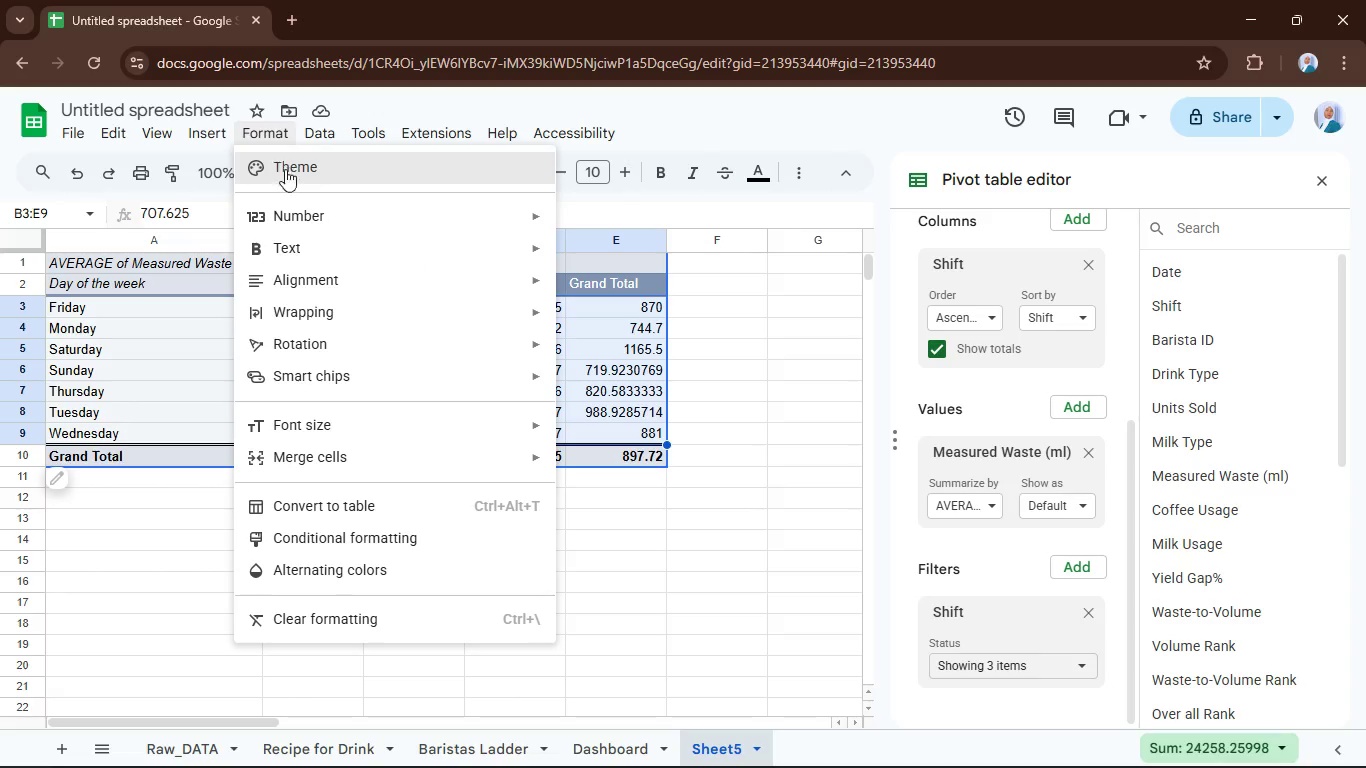 
left_click([387, 540])
 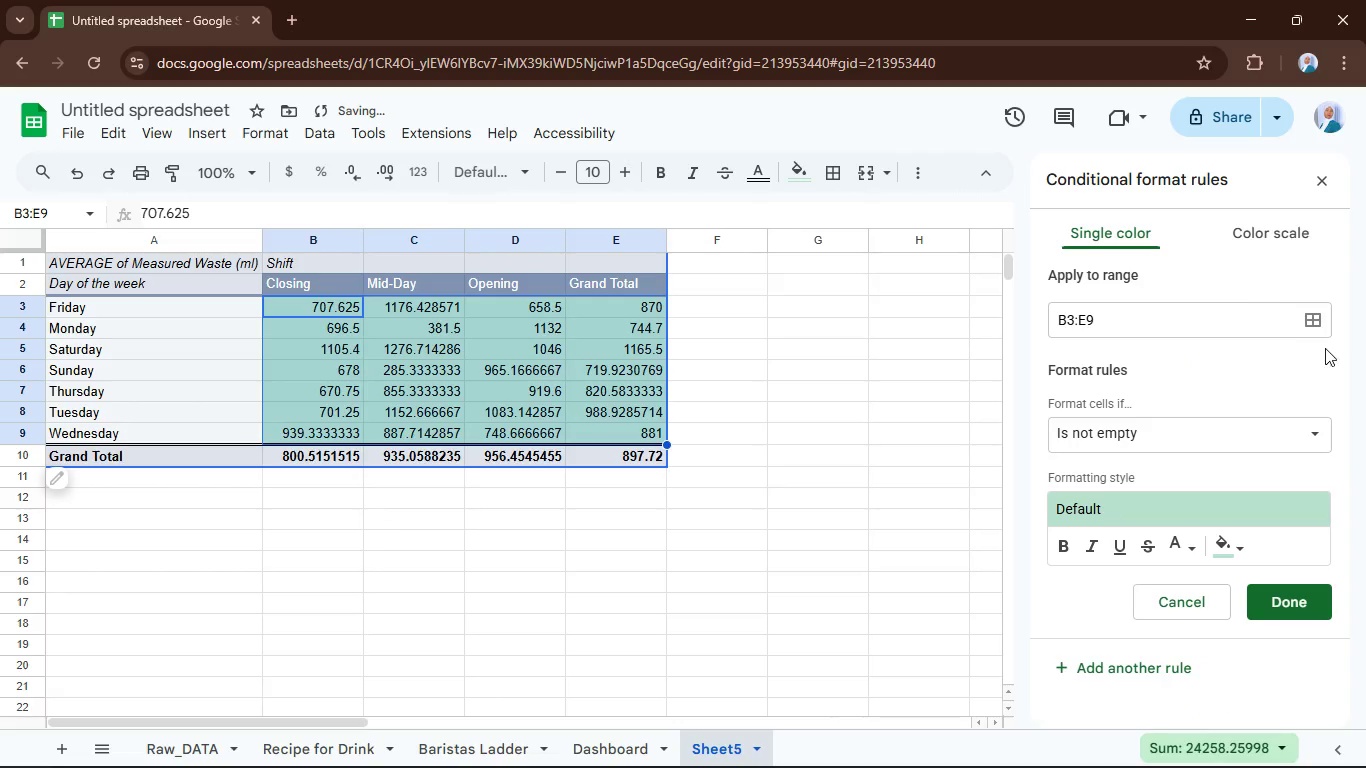 
left_click([1276, 232])
 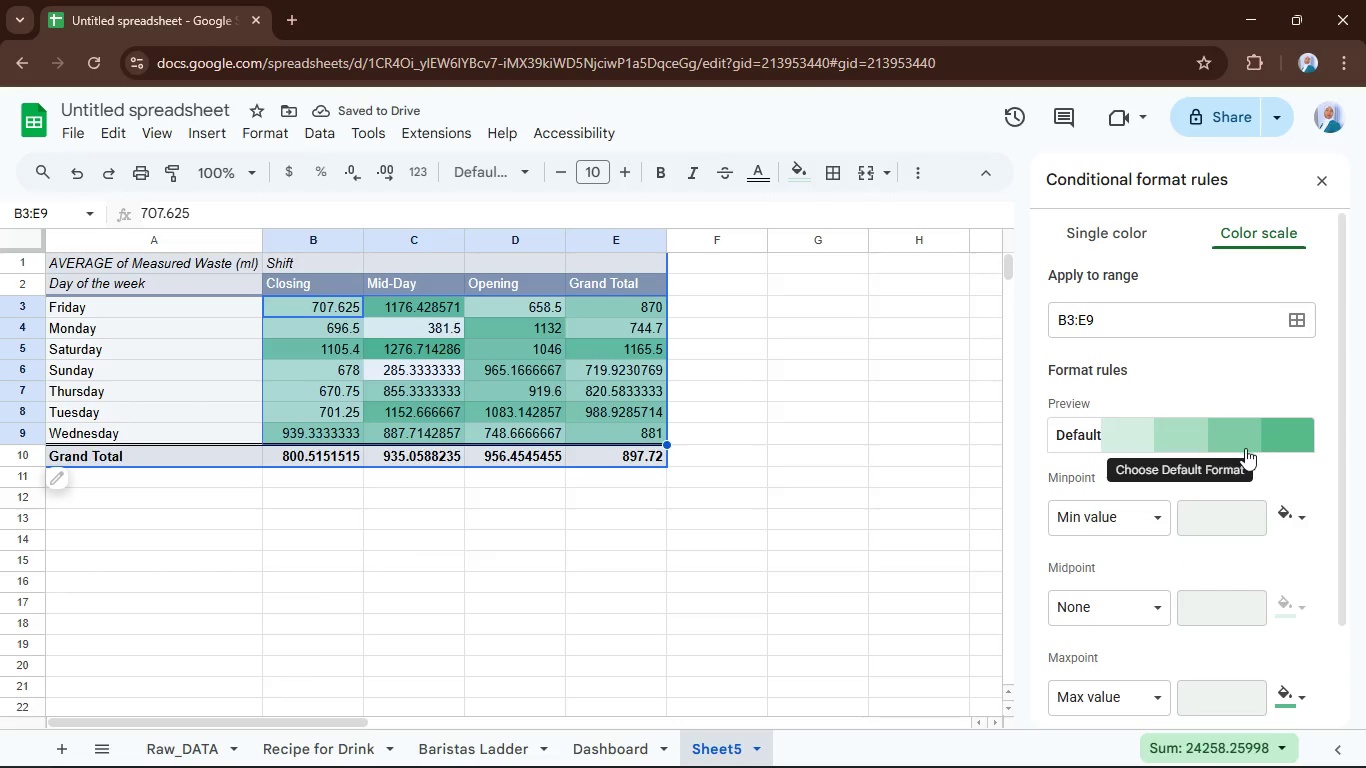 
wait(5.59)
 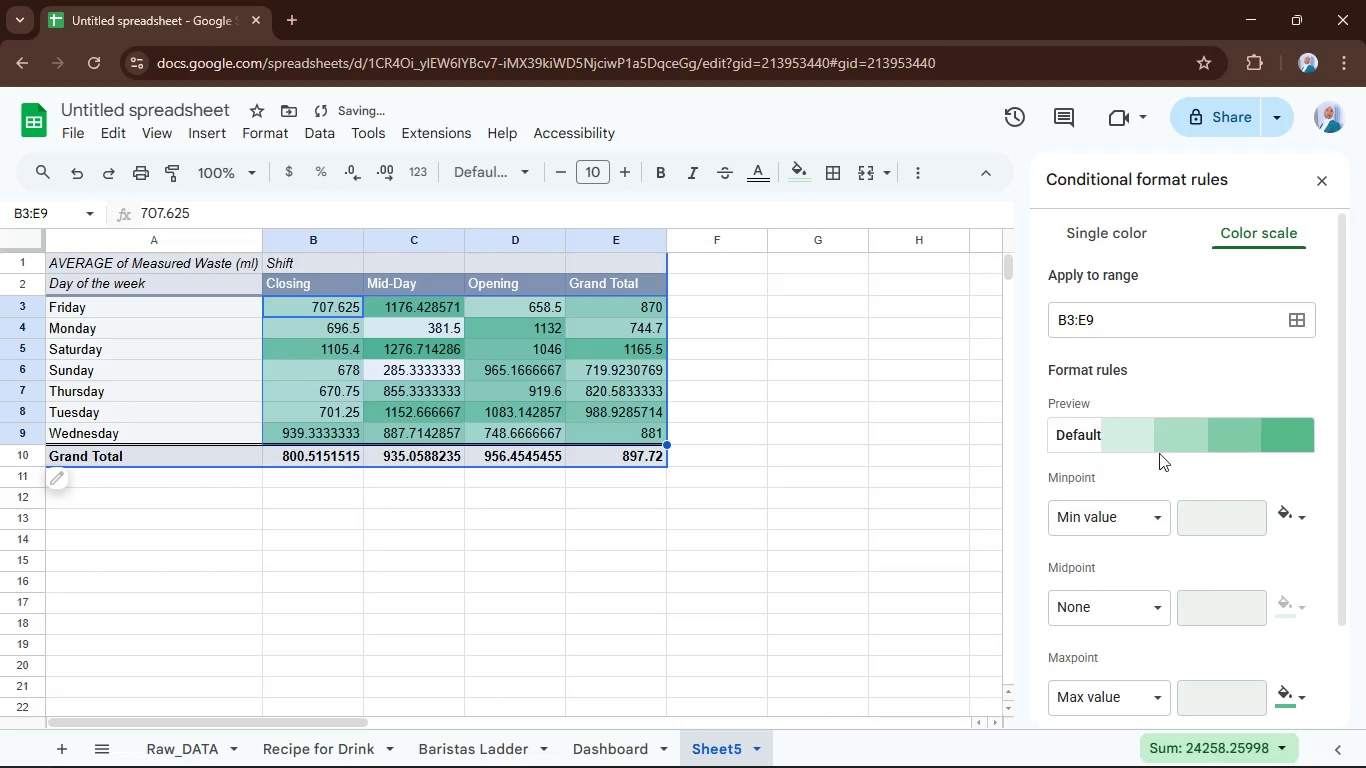 
left_click([1285, 440])
 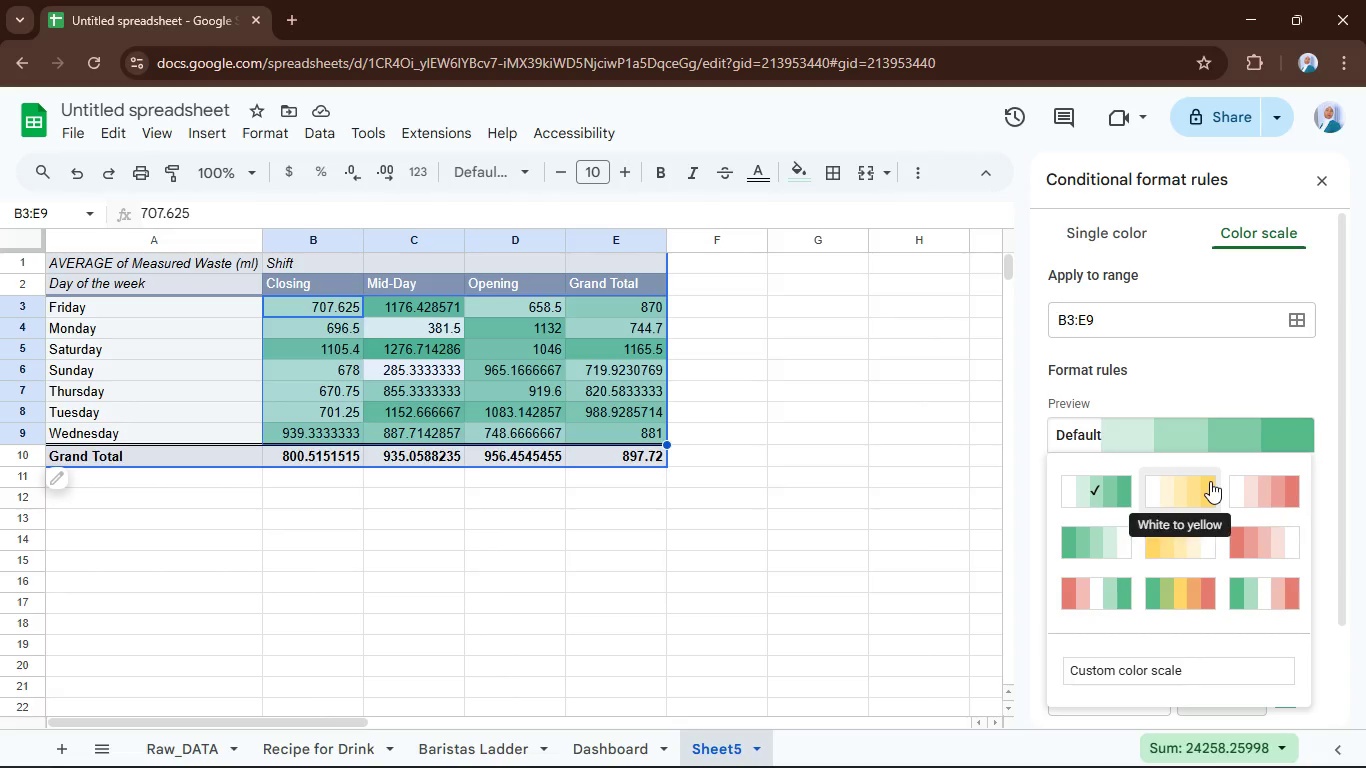 
left_click([1209, 480])
 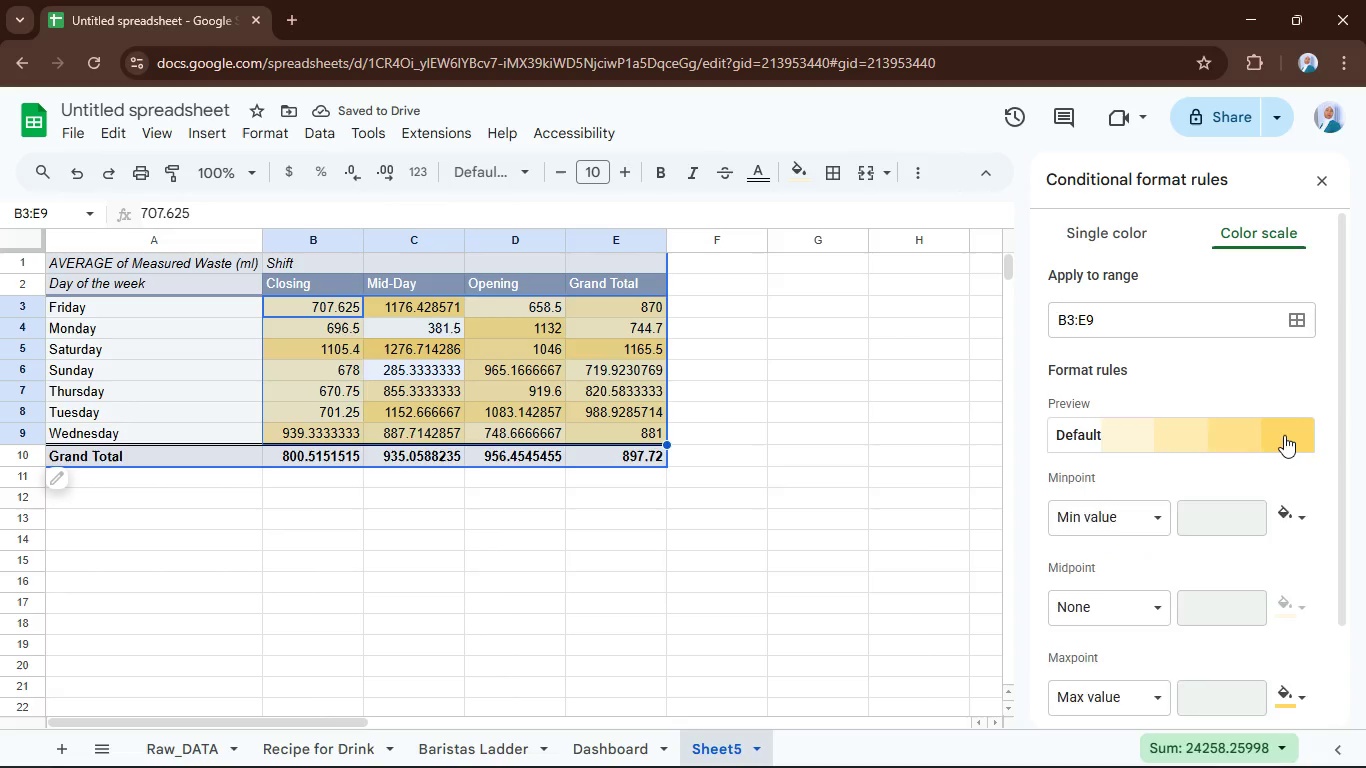 
scroll: coordinate [1226, 522], scroll_direction: down, amount: 3.0
 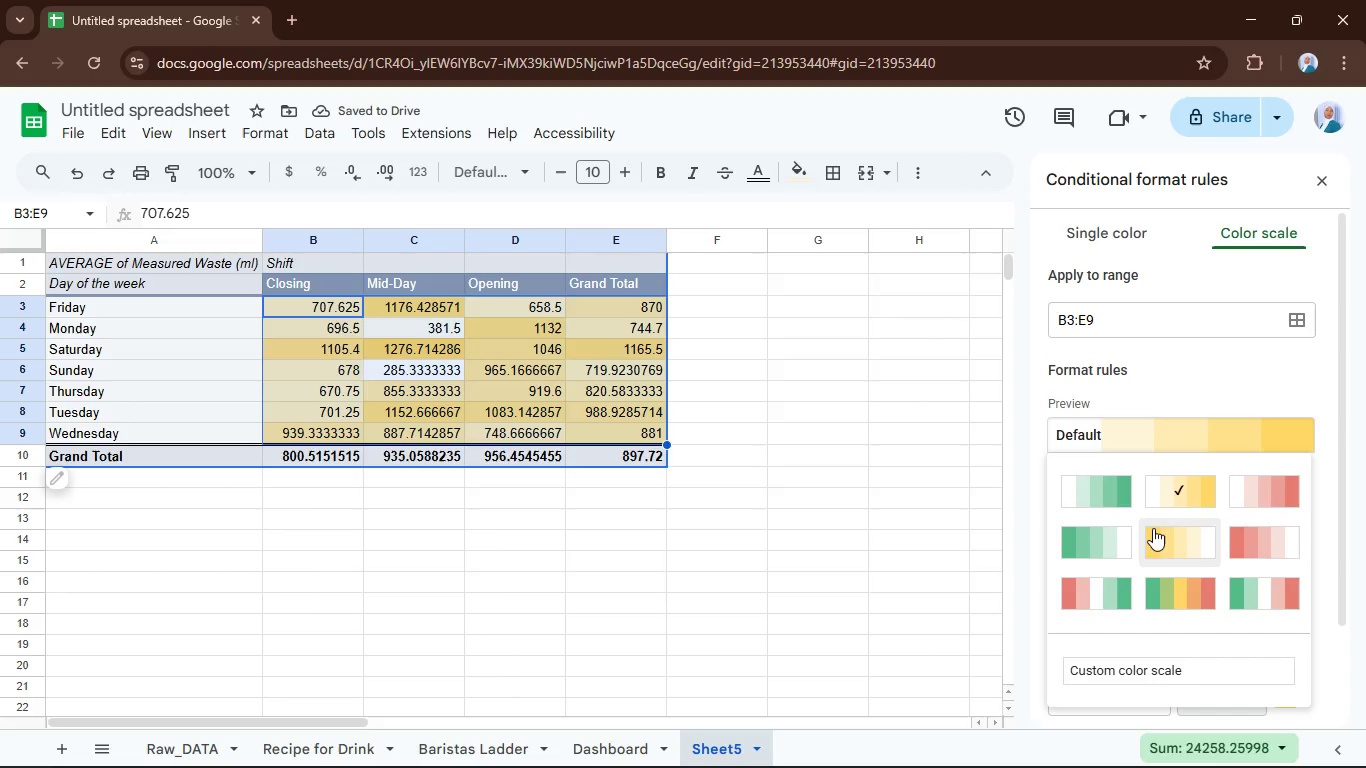 
mouse_move([1106, 496])
 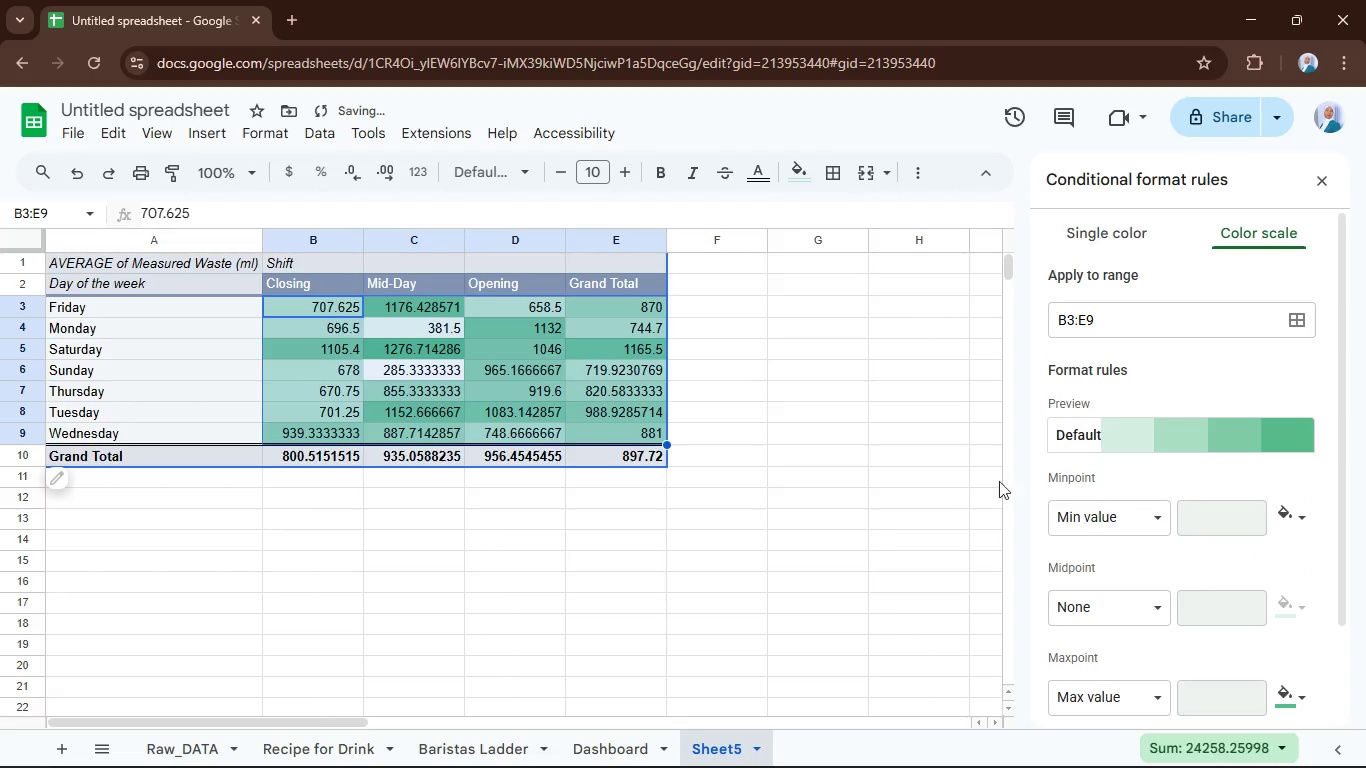 
left_click([926, 487])
 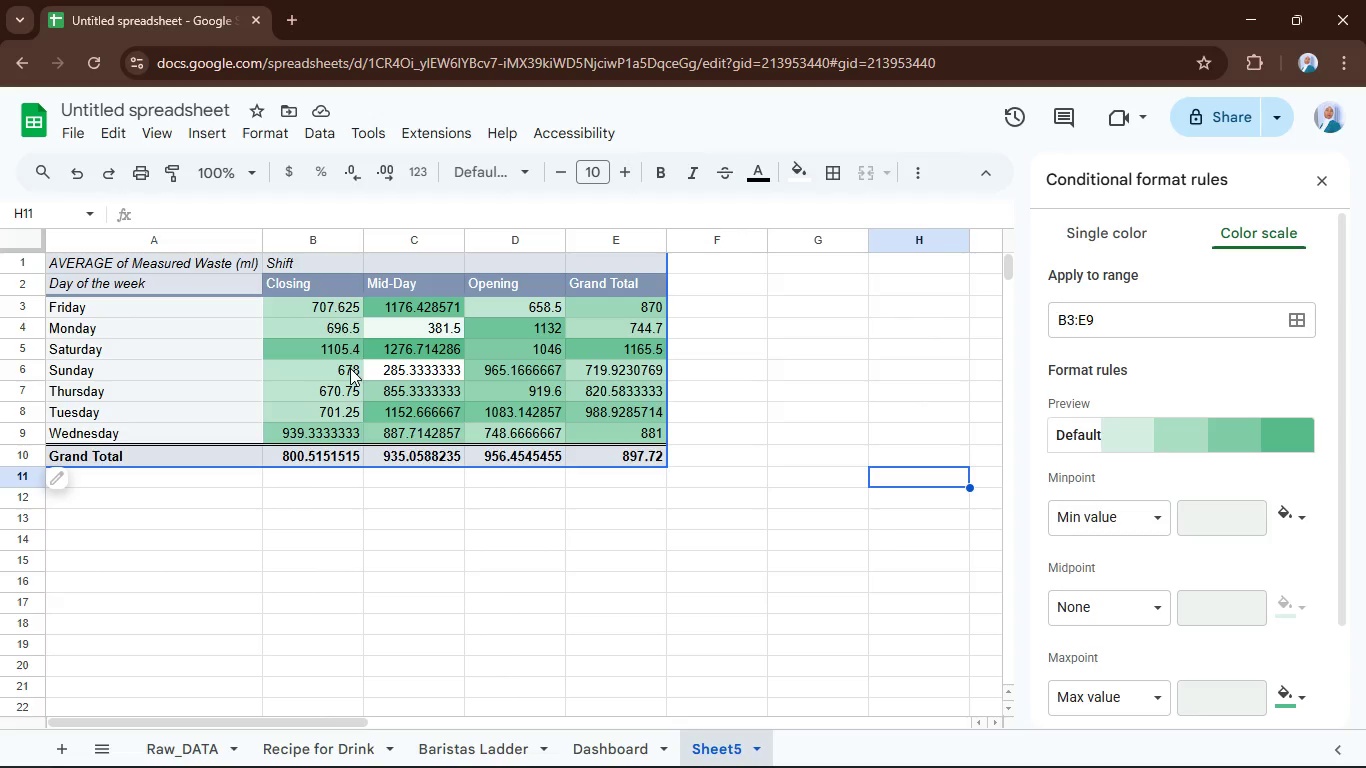 
wait(16.86)
 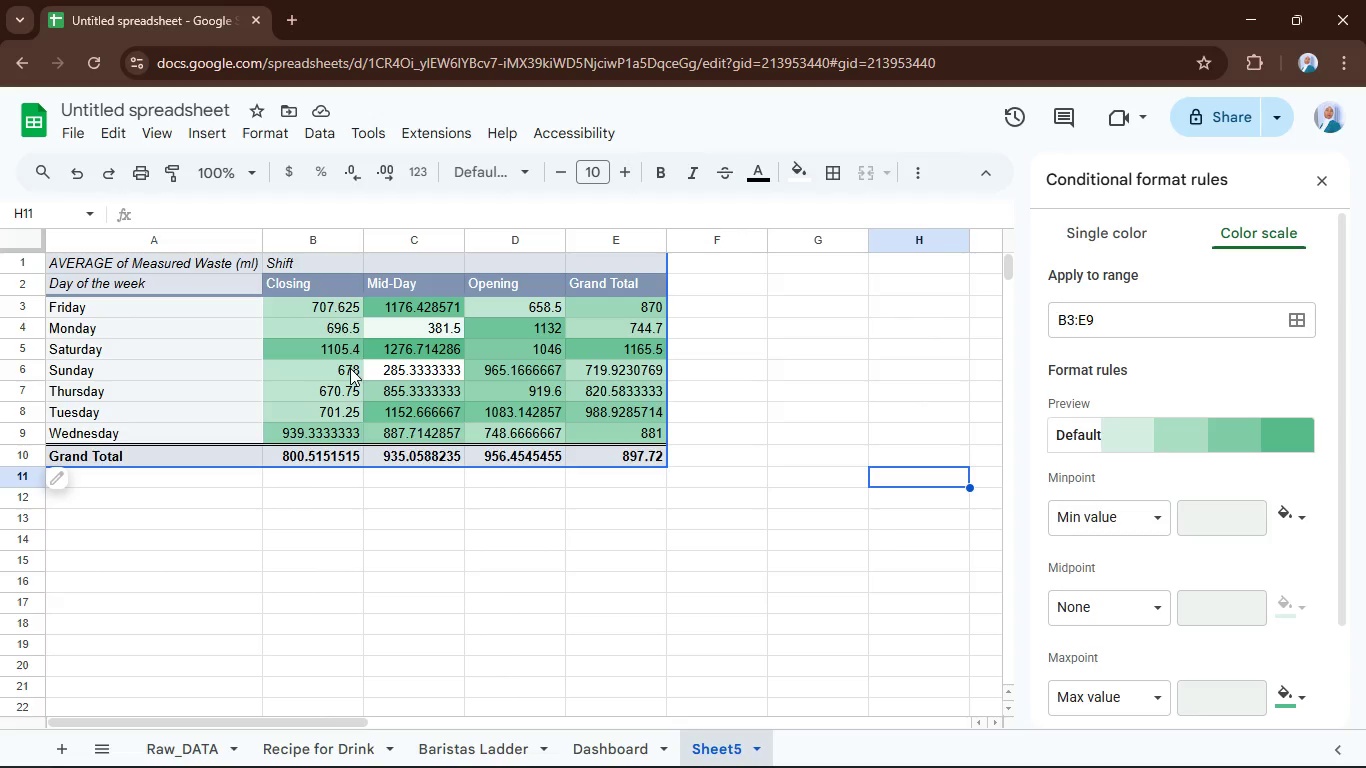 
left_click([183, 505])
 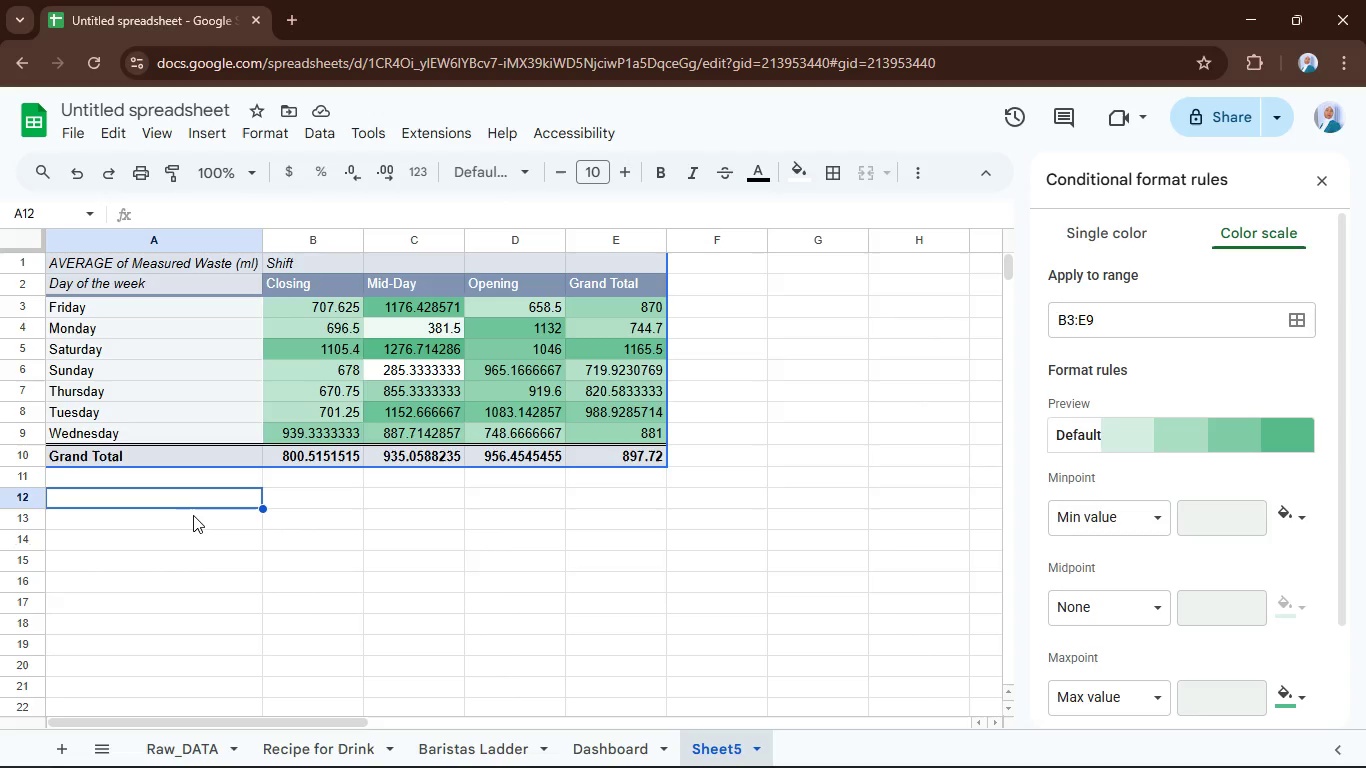 
type(Monday)
 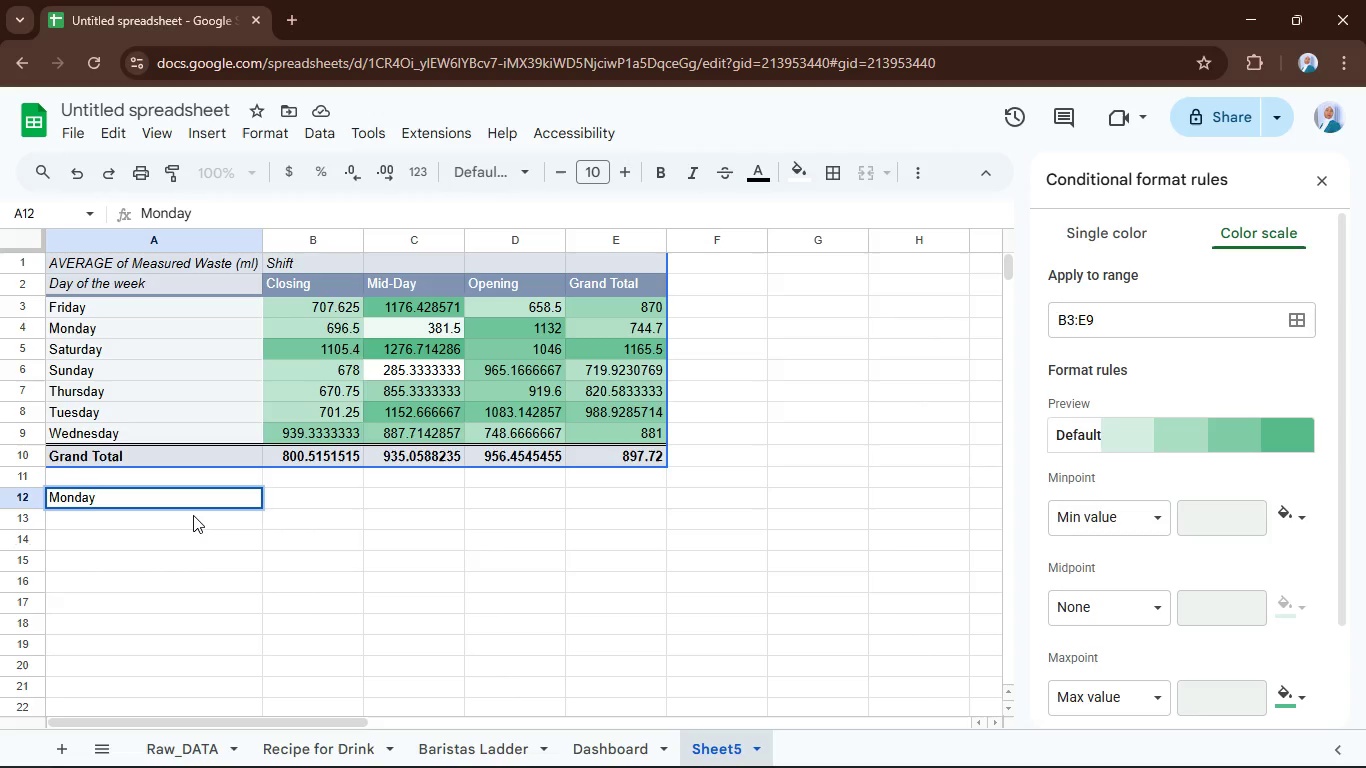 
key(Enter)
 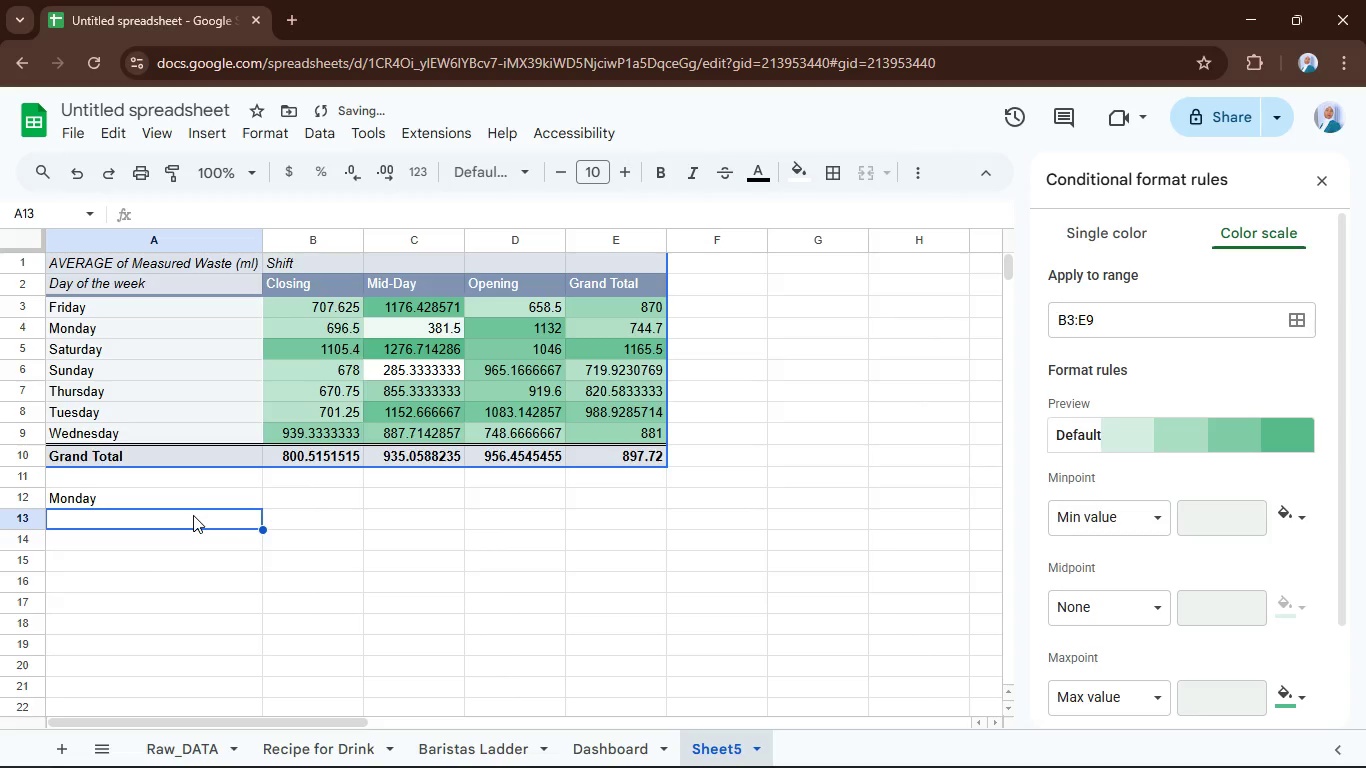 
hold_key(key=ShiftRight, duration=0.77)
 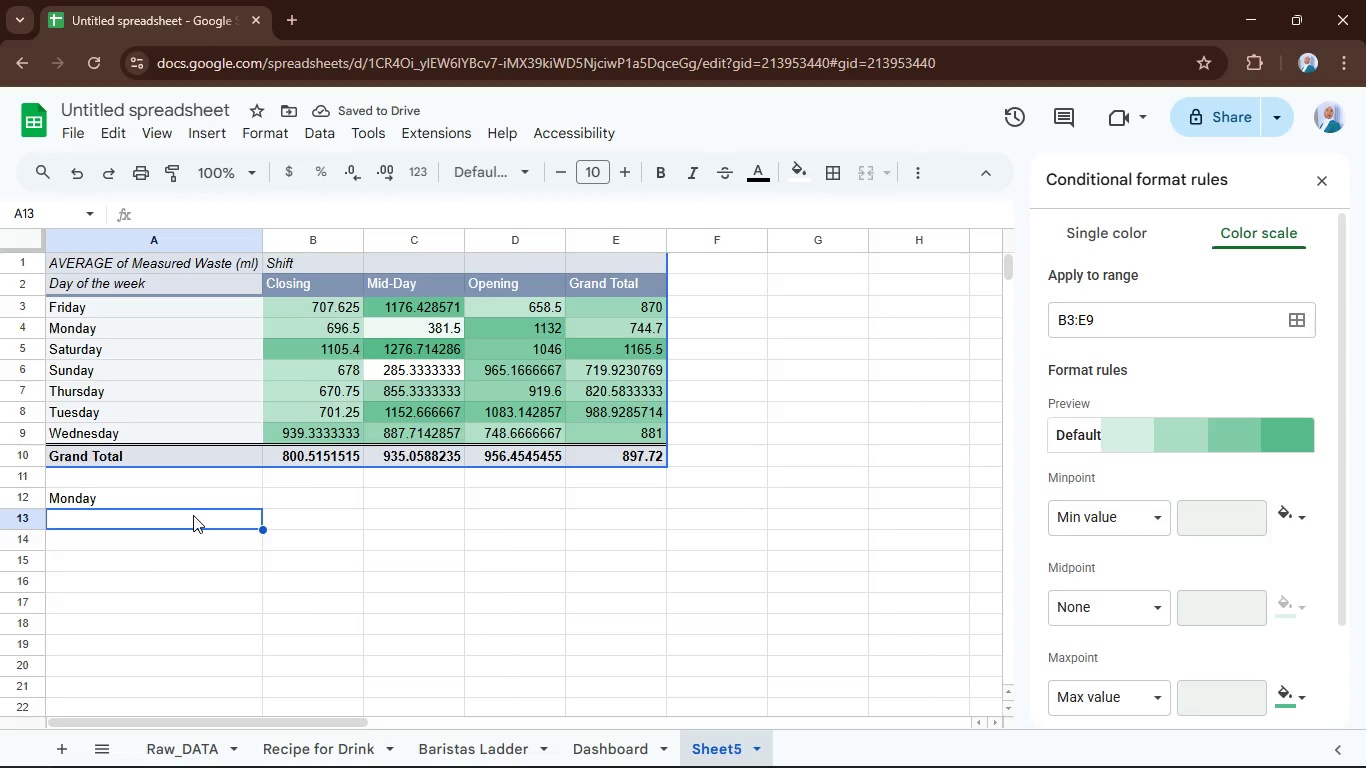 
type(Tued)
key(Backspace)
type(sday)
 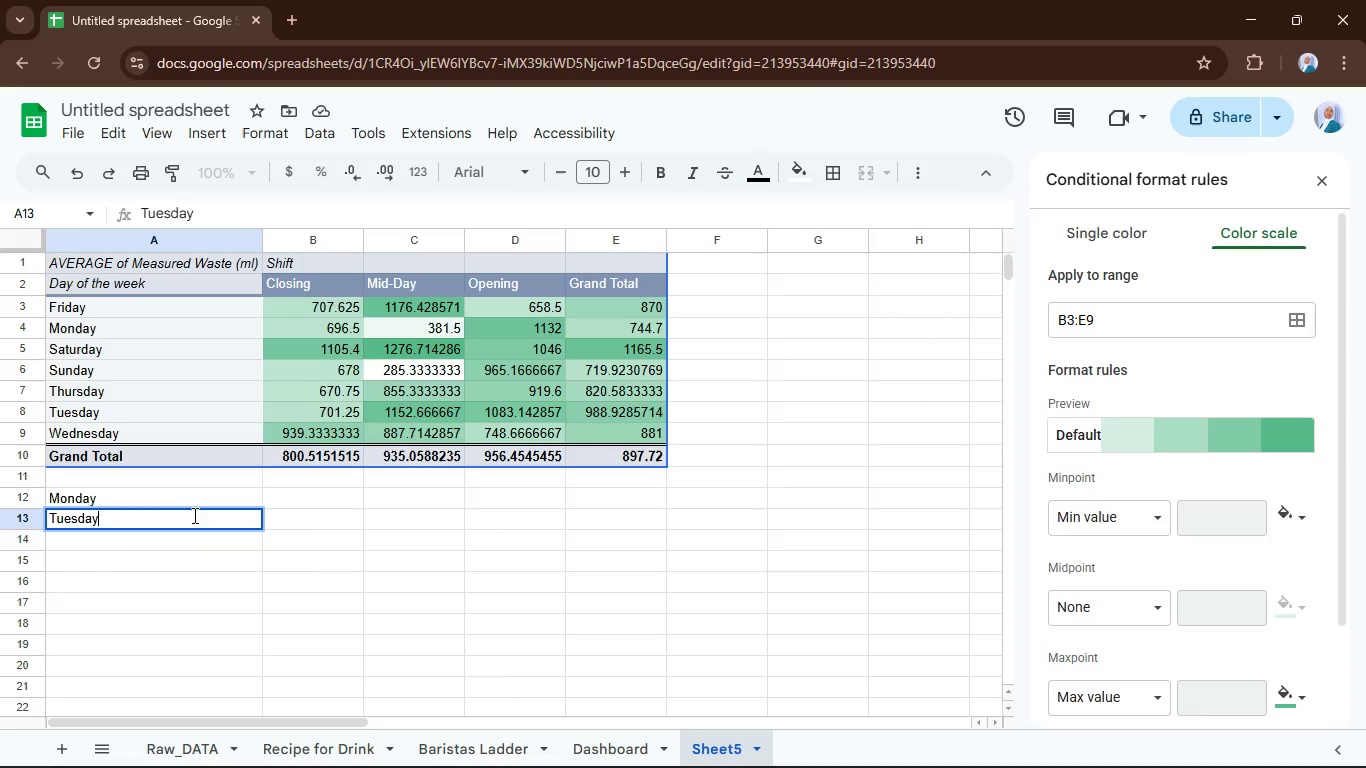 
key(Enter)
 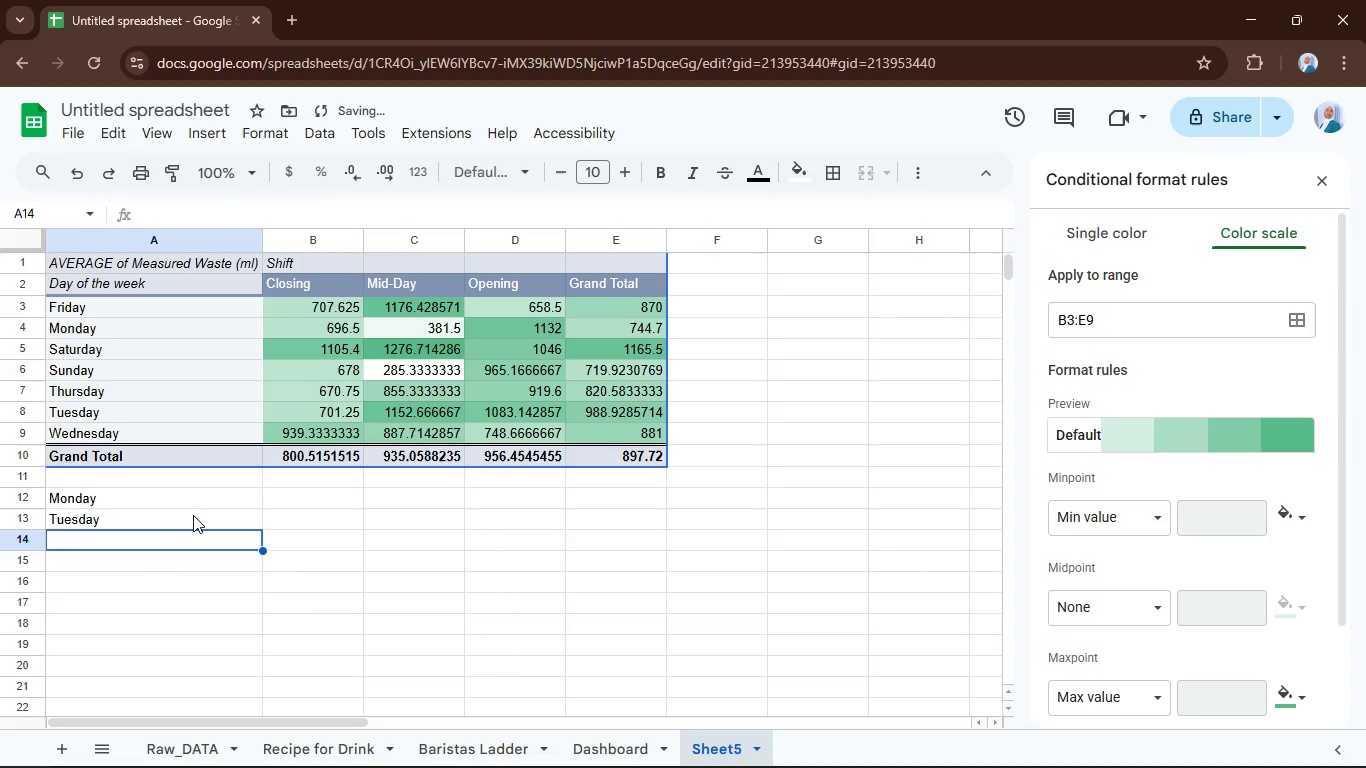 
type(Wednesday)
 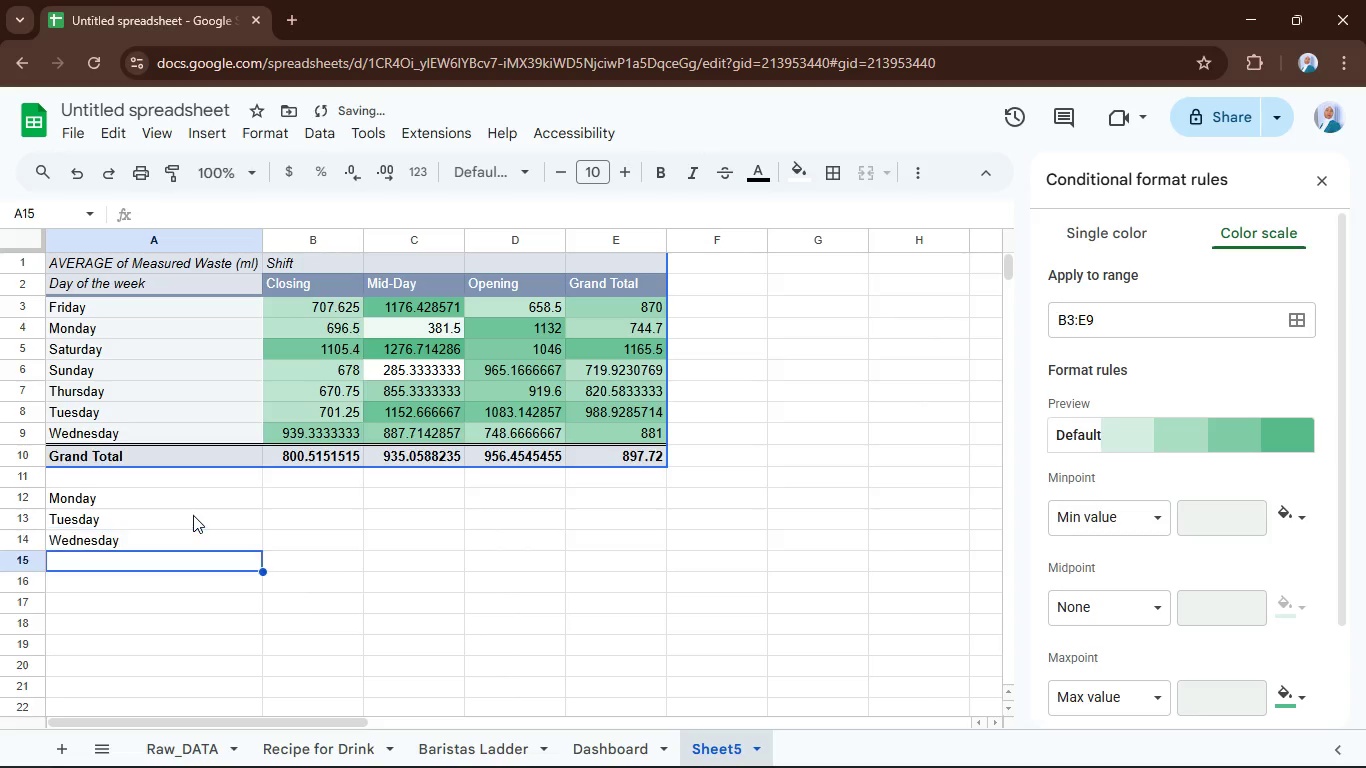 
key(Enter)
 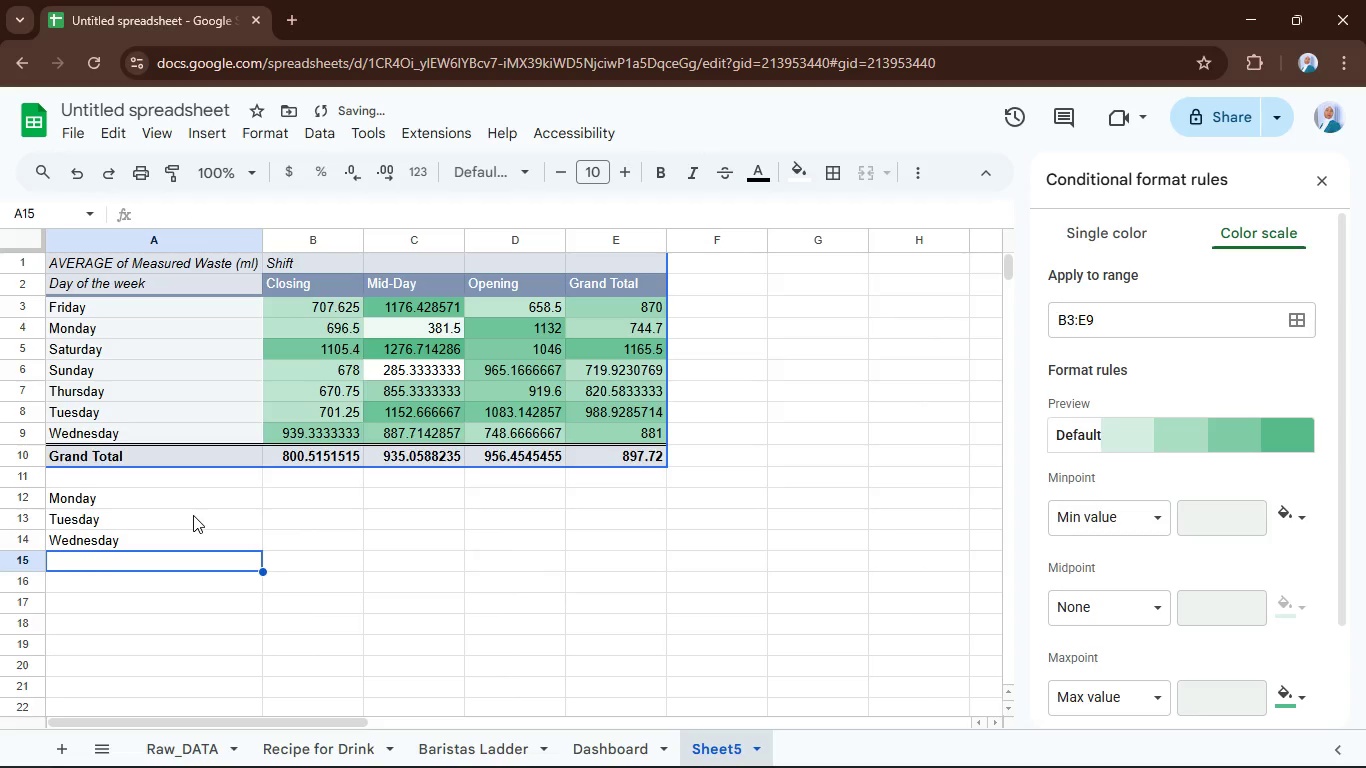 
type(Thurd)
key(Backspace)
type(sday)
 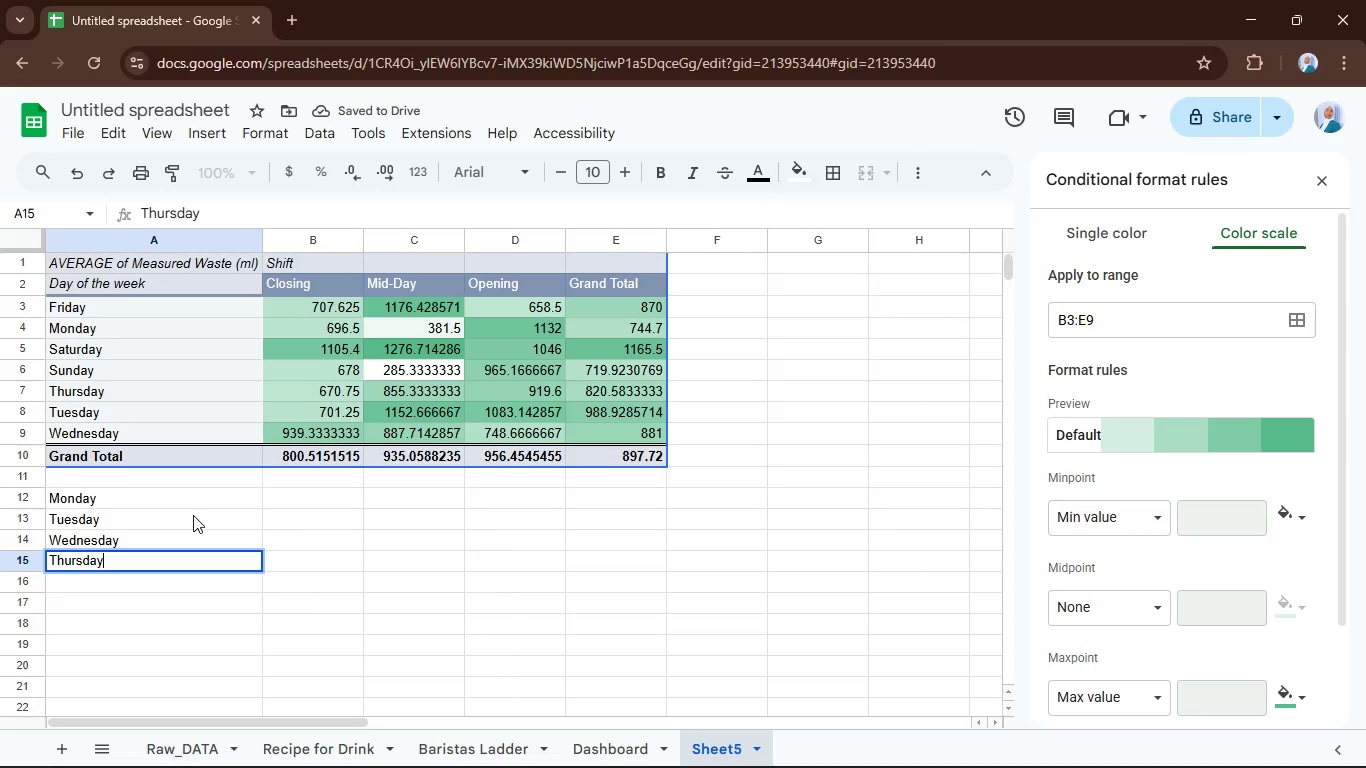 
key(Enter)
 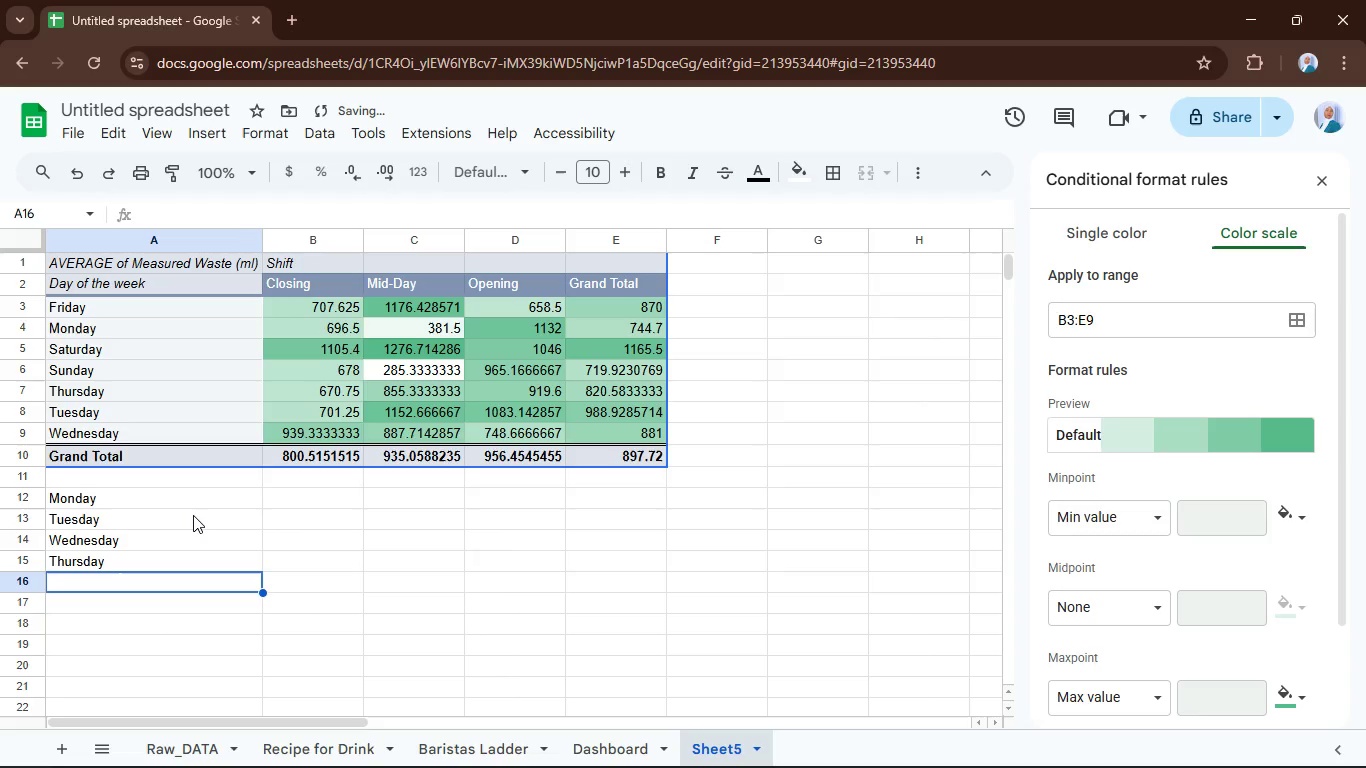 
type(Friday)
 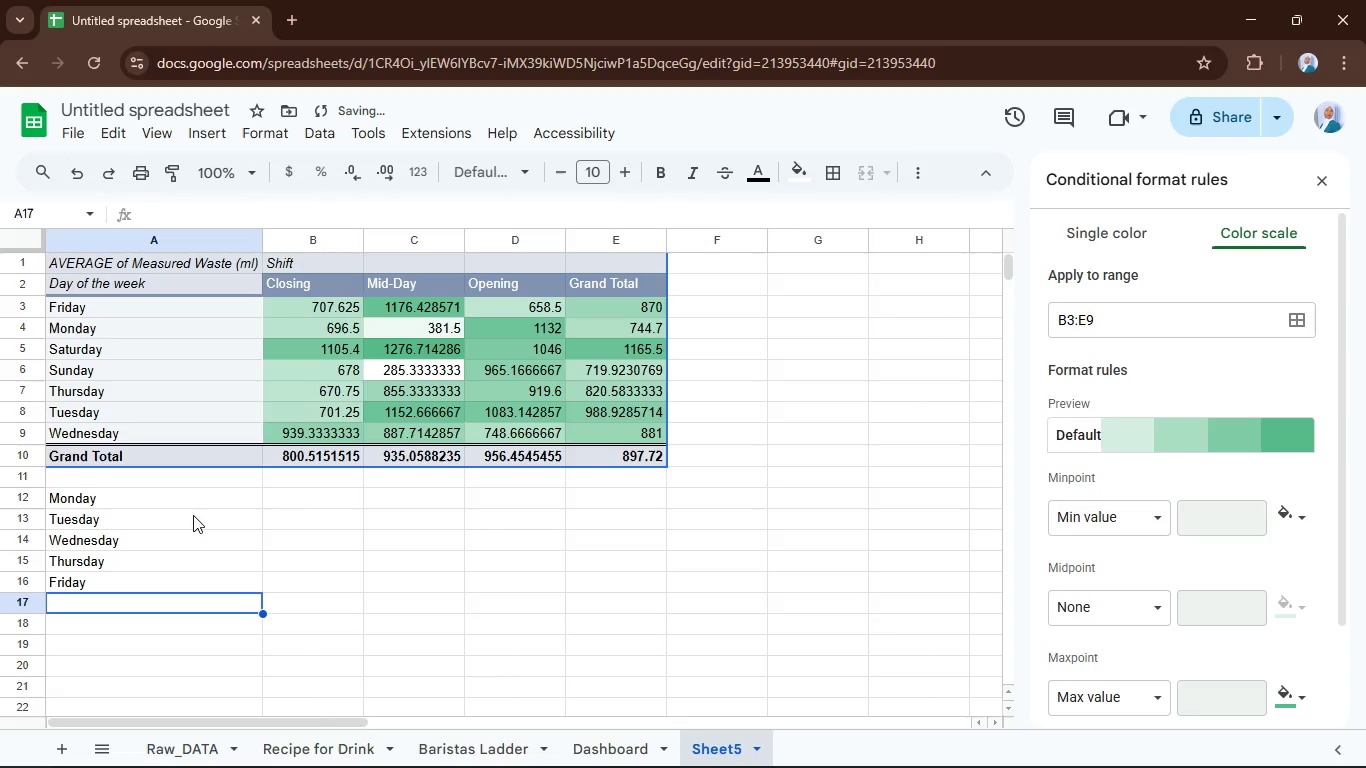 
key(Enter)
 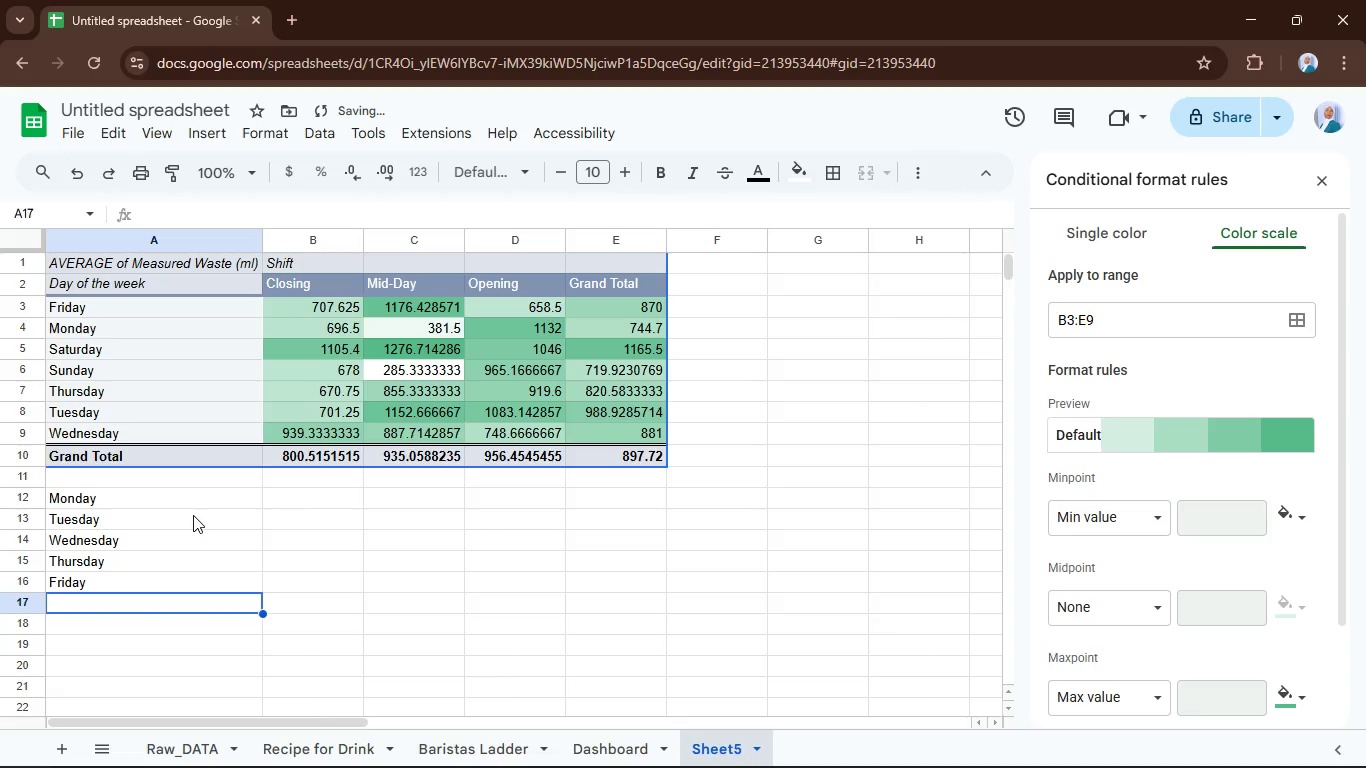 
type(Saturday)
 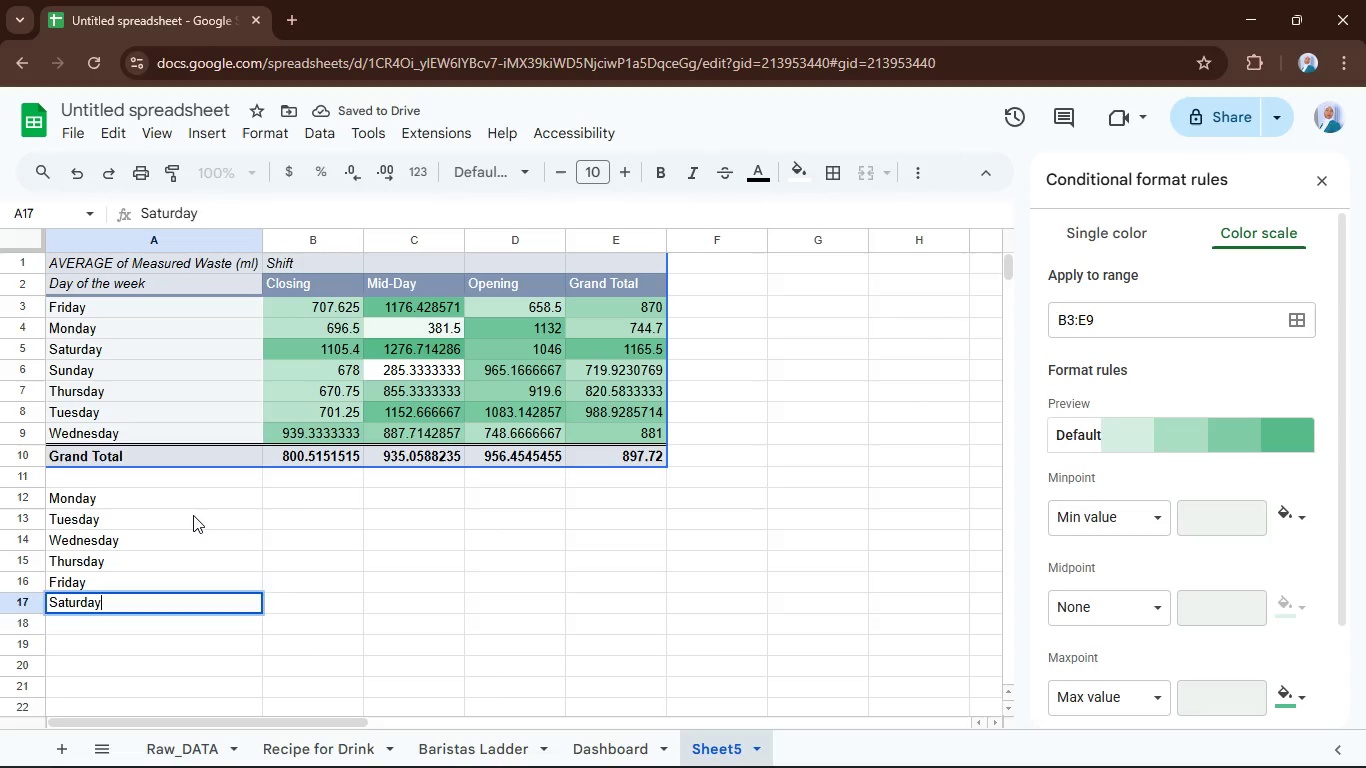 
key(Enter)
 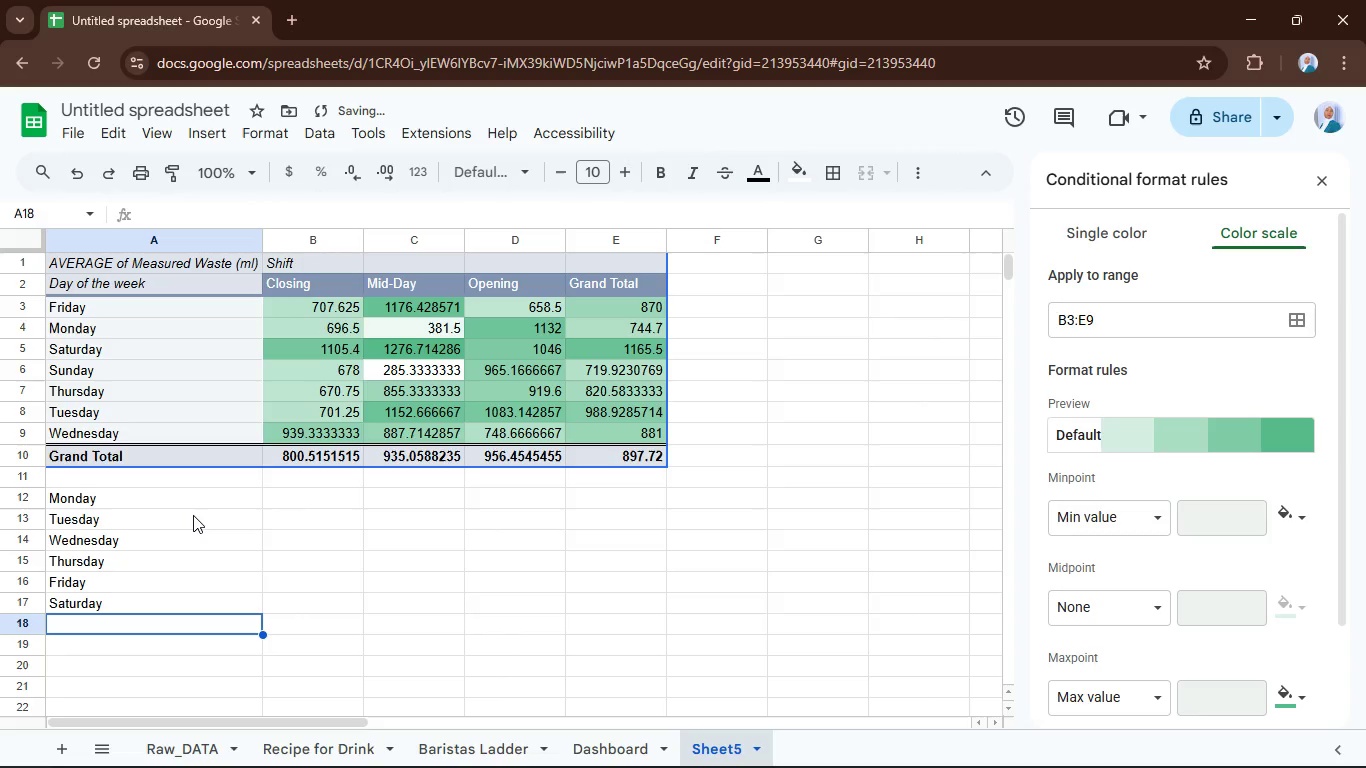 
type(Sunday)
 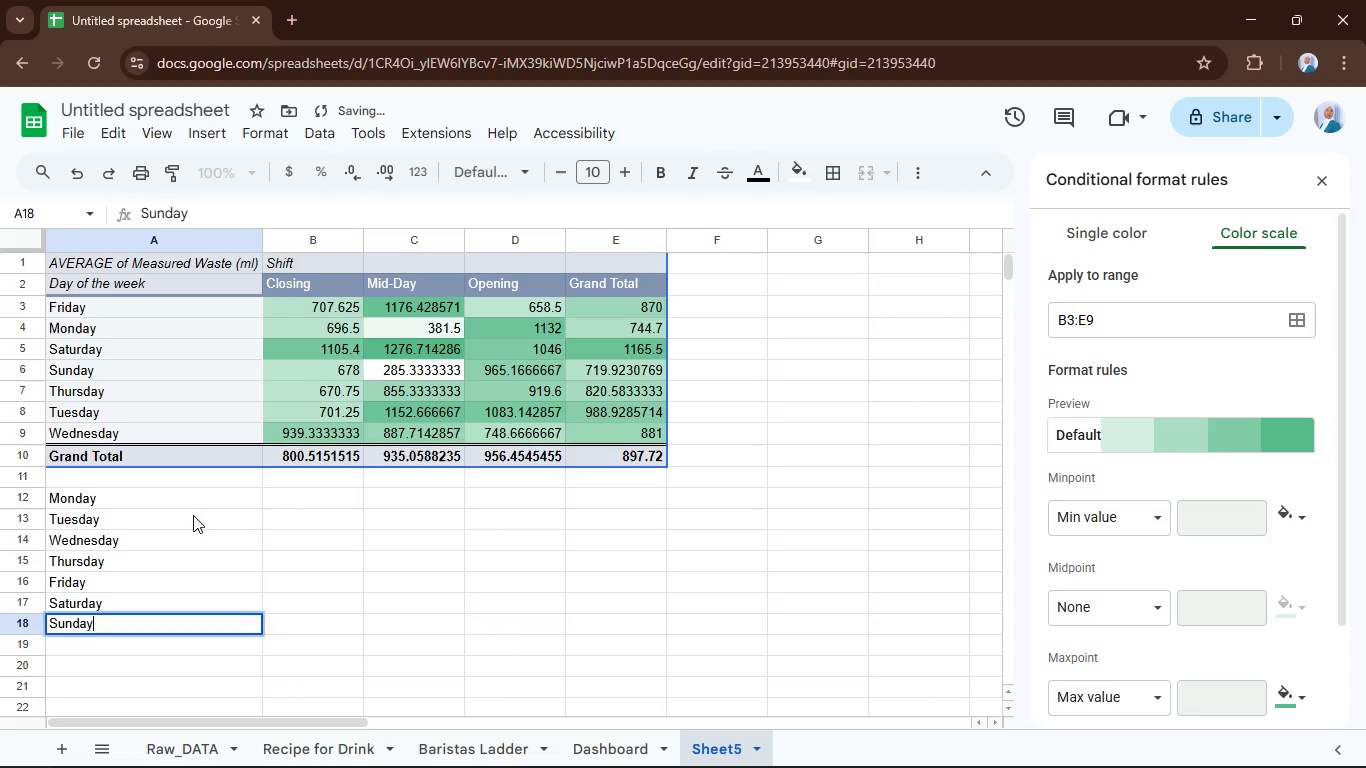 
key(Enter)
 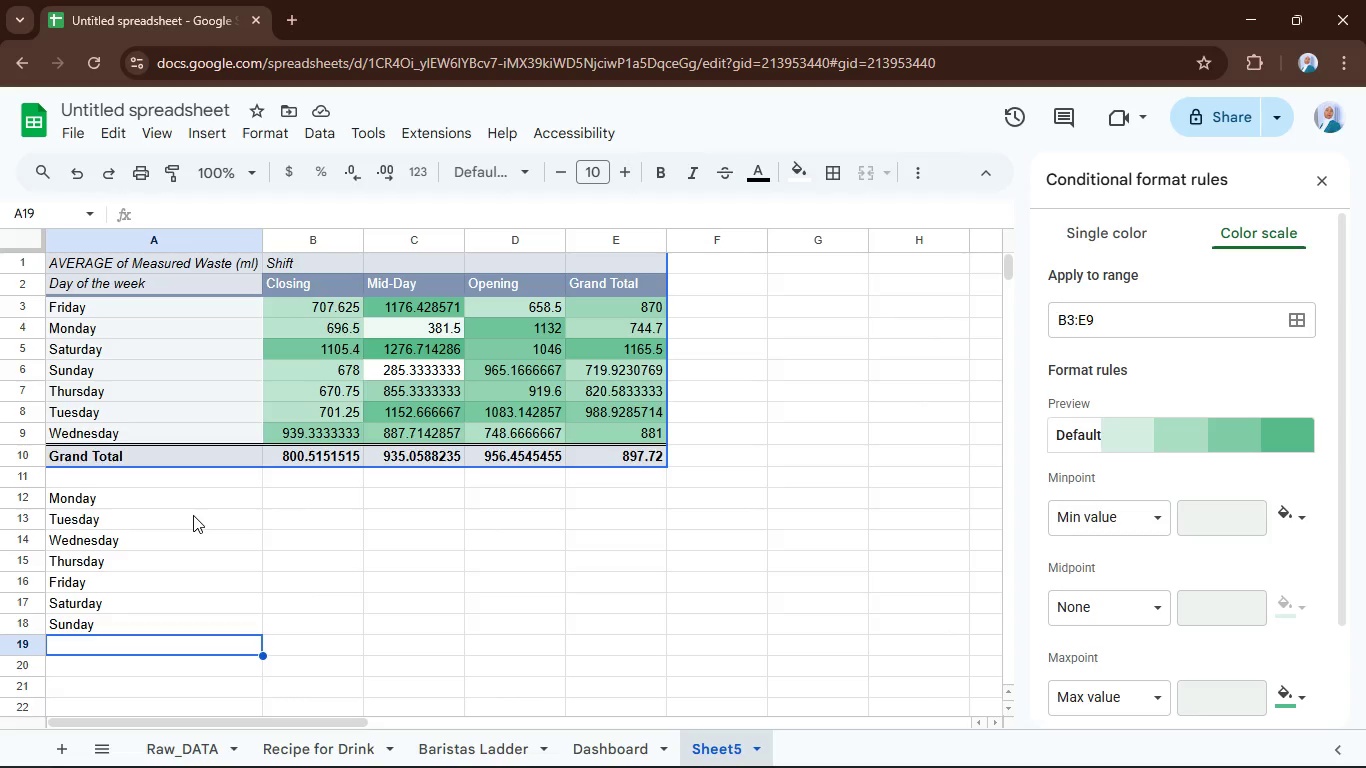 
wait(14.02)
 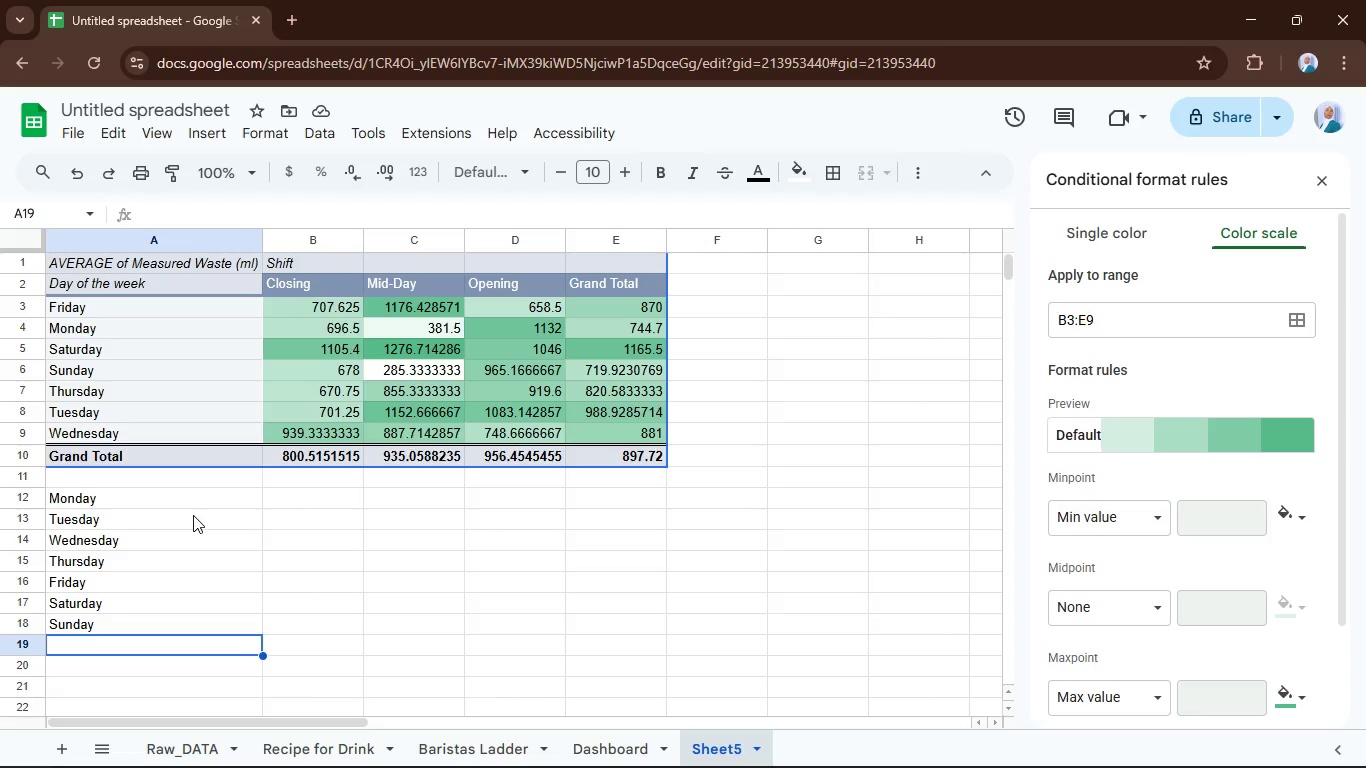 
hold_key(key=ShiftLeft, duration=0.84)
 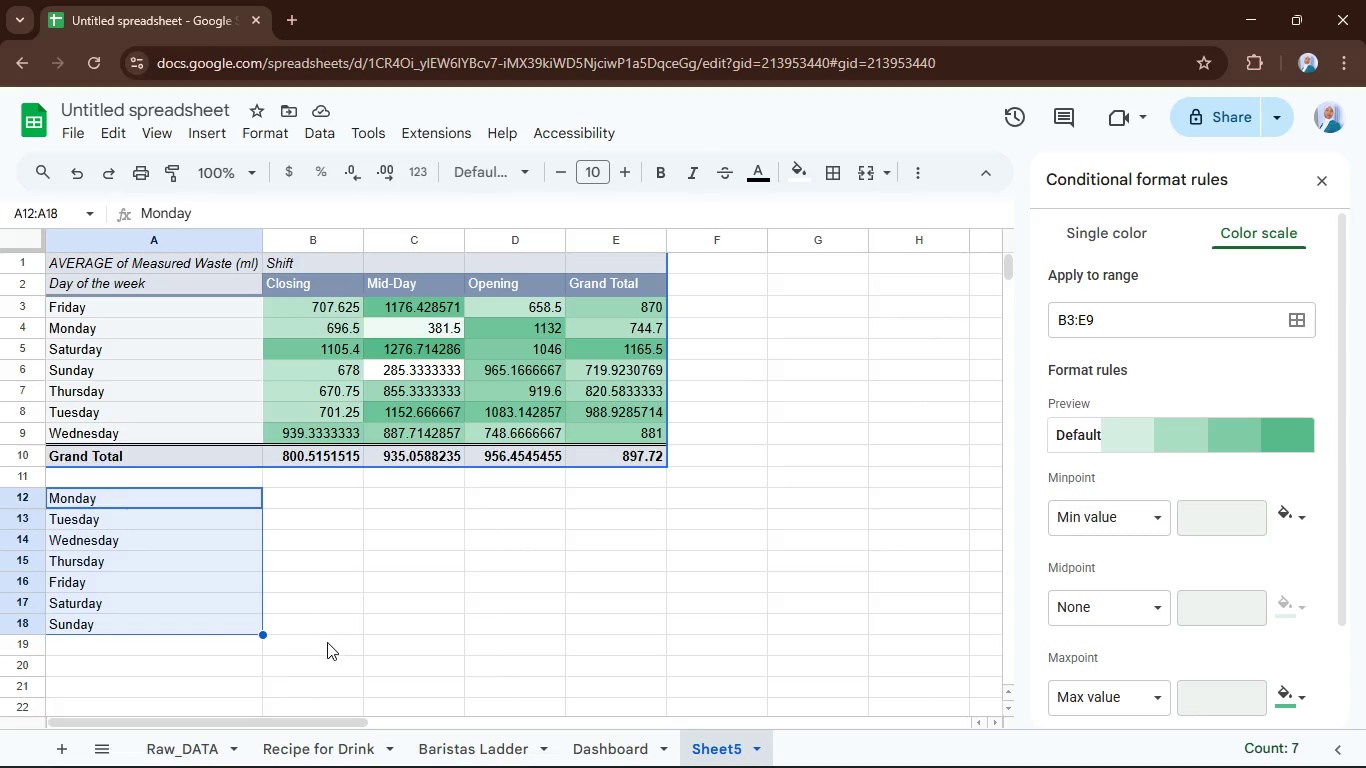 
hold_key(key=ControlLeft, duration=0.5)
 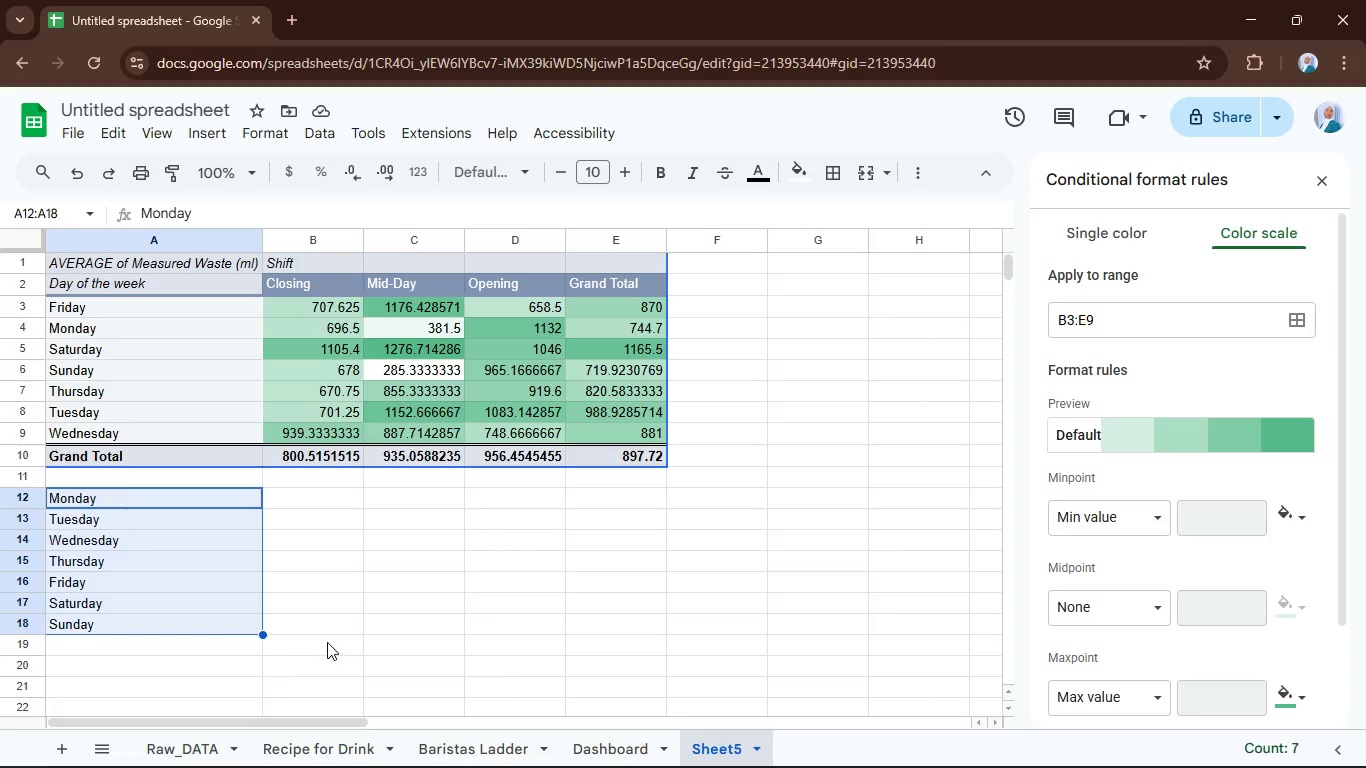 
key(Delete)
 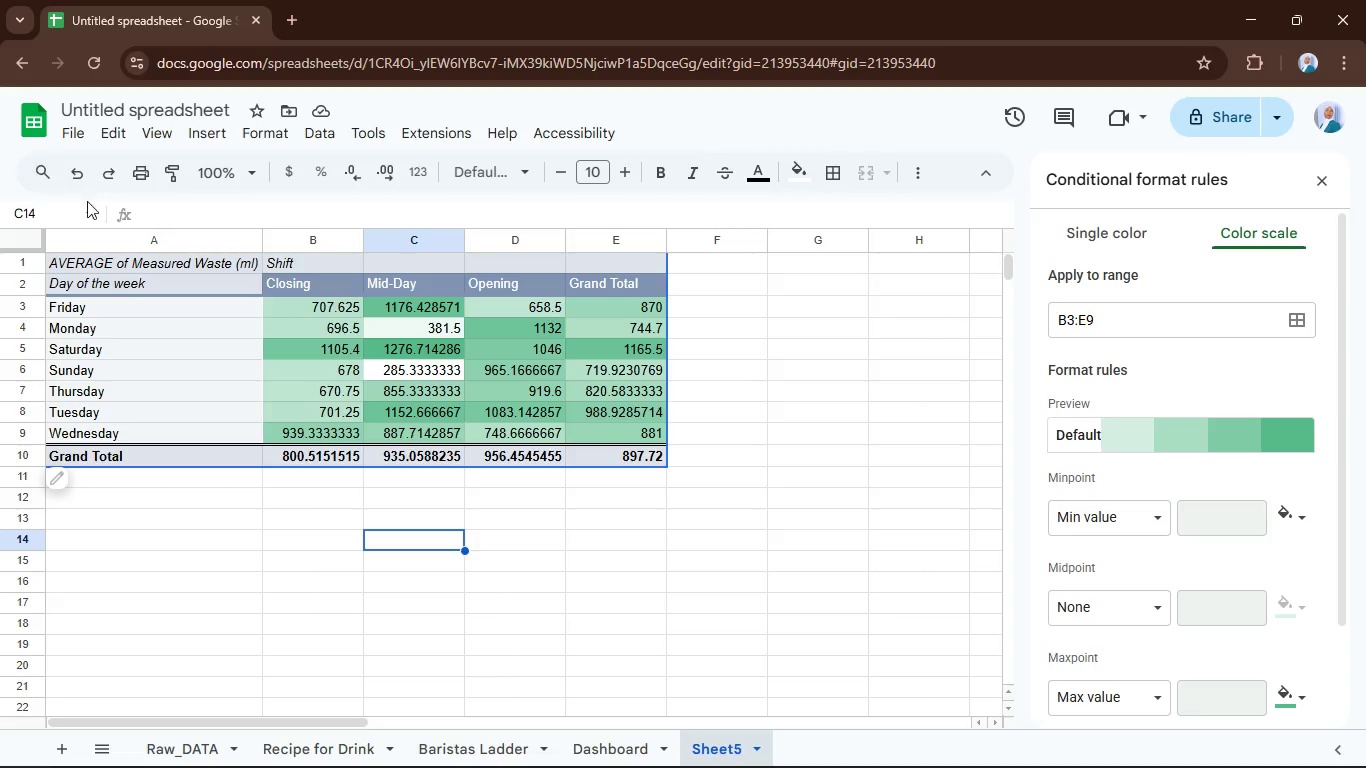 
wait(12.69)
 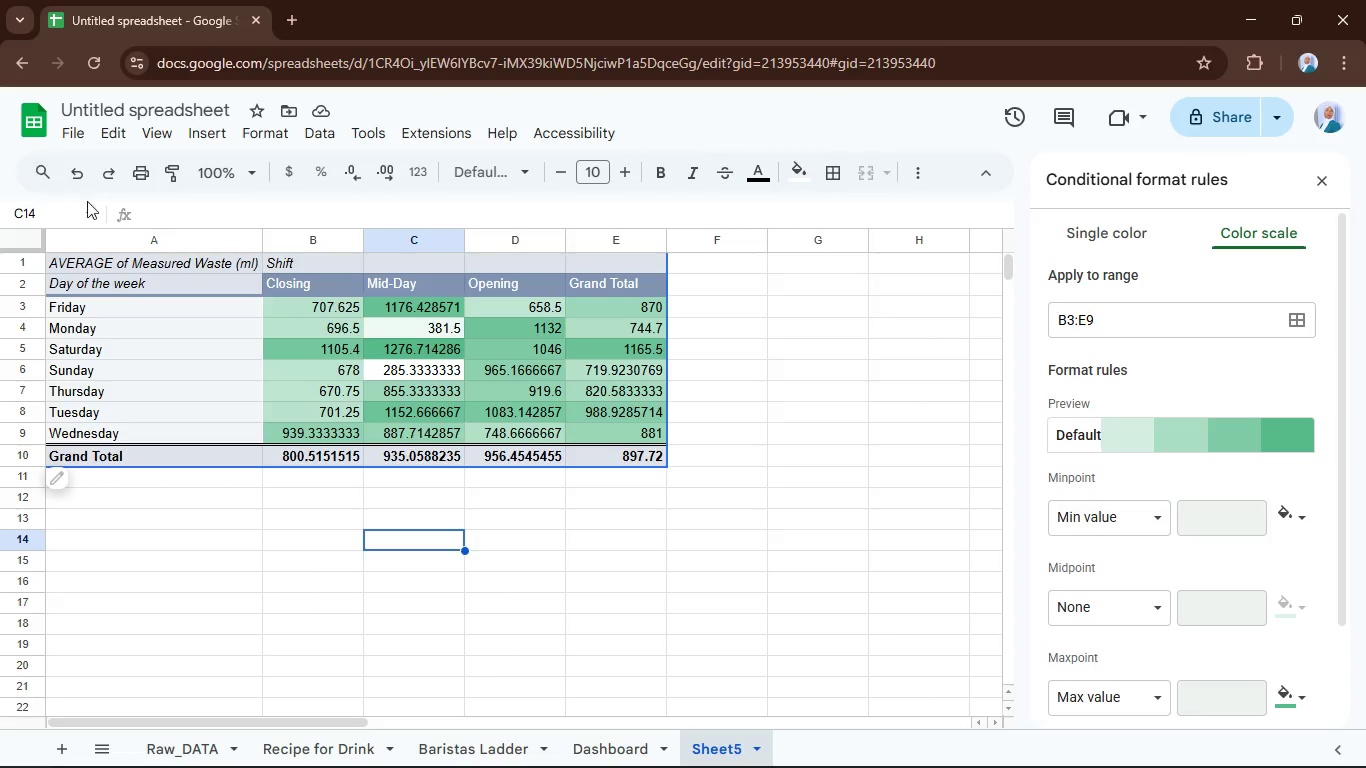 
key(Delete)
 